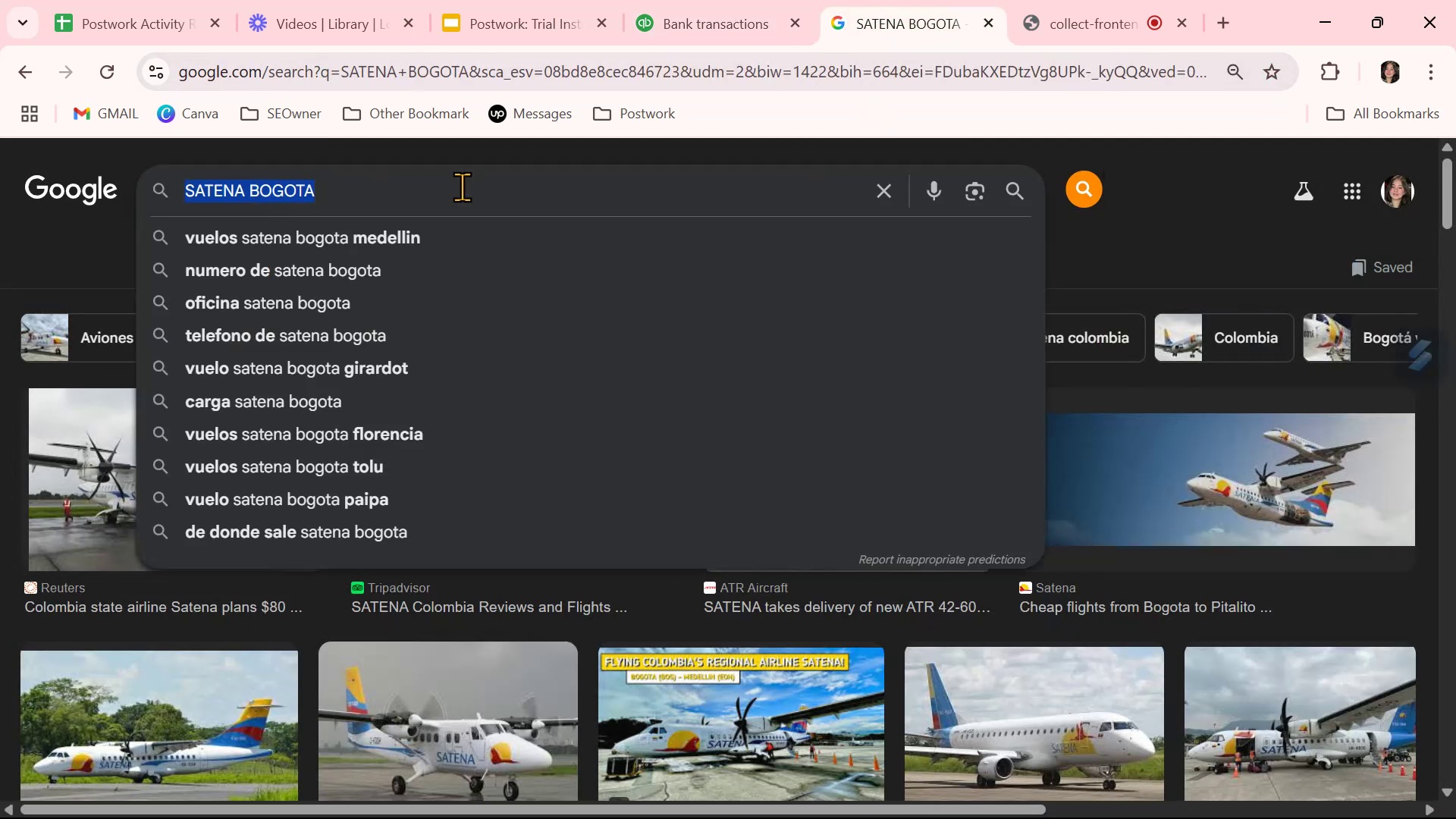 
key(Control+ControlLeft)
 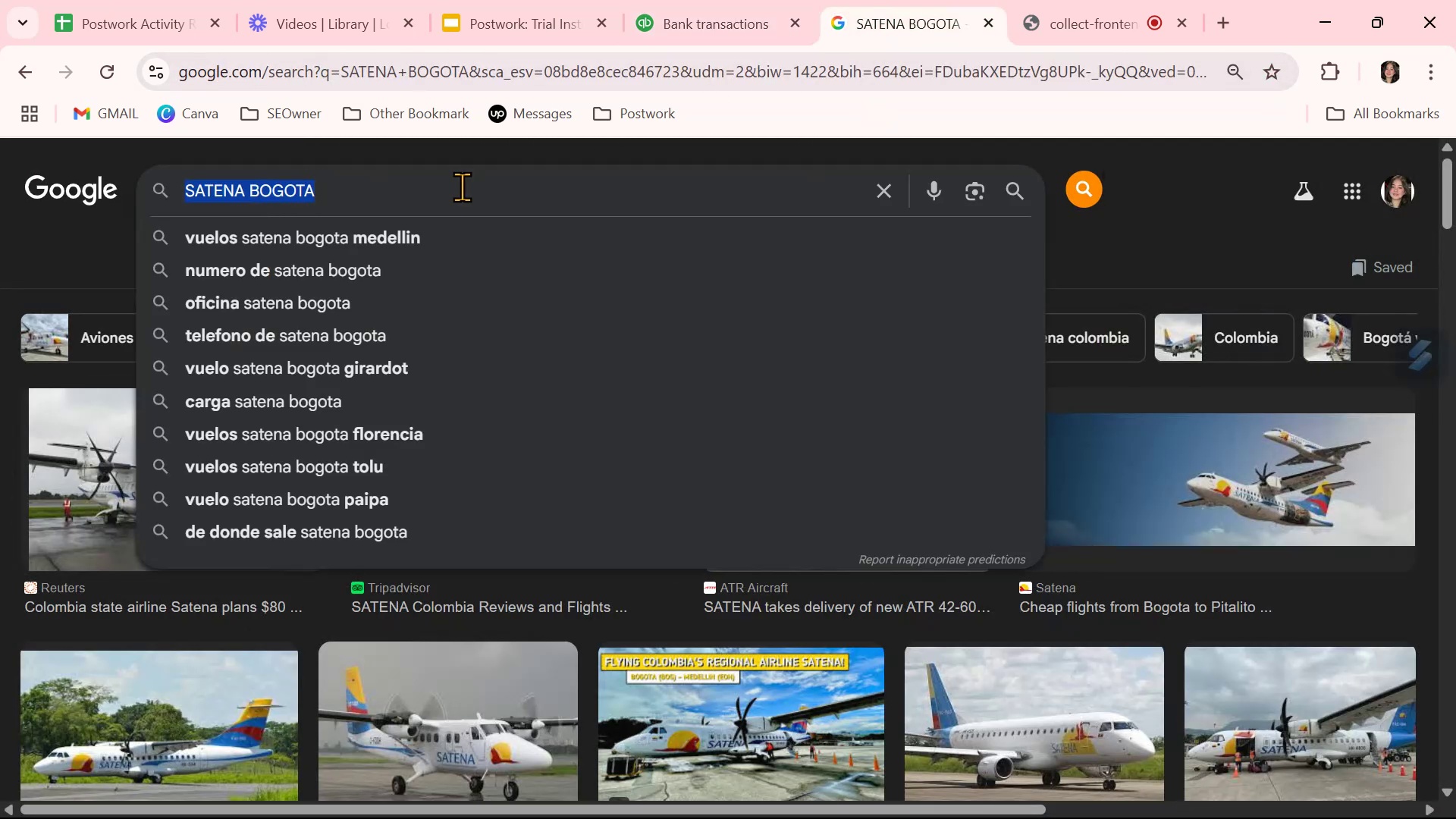 
key(Control+V)
 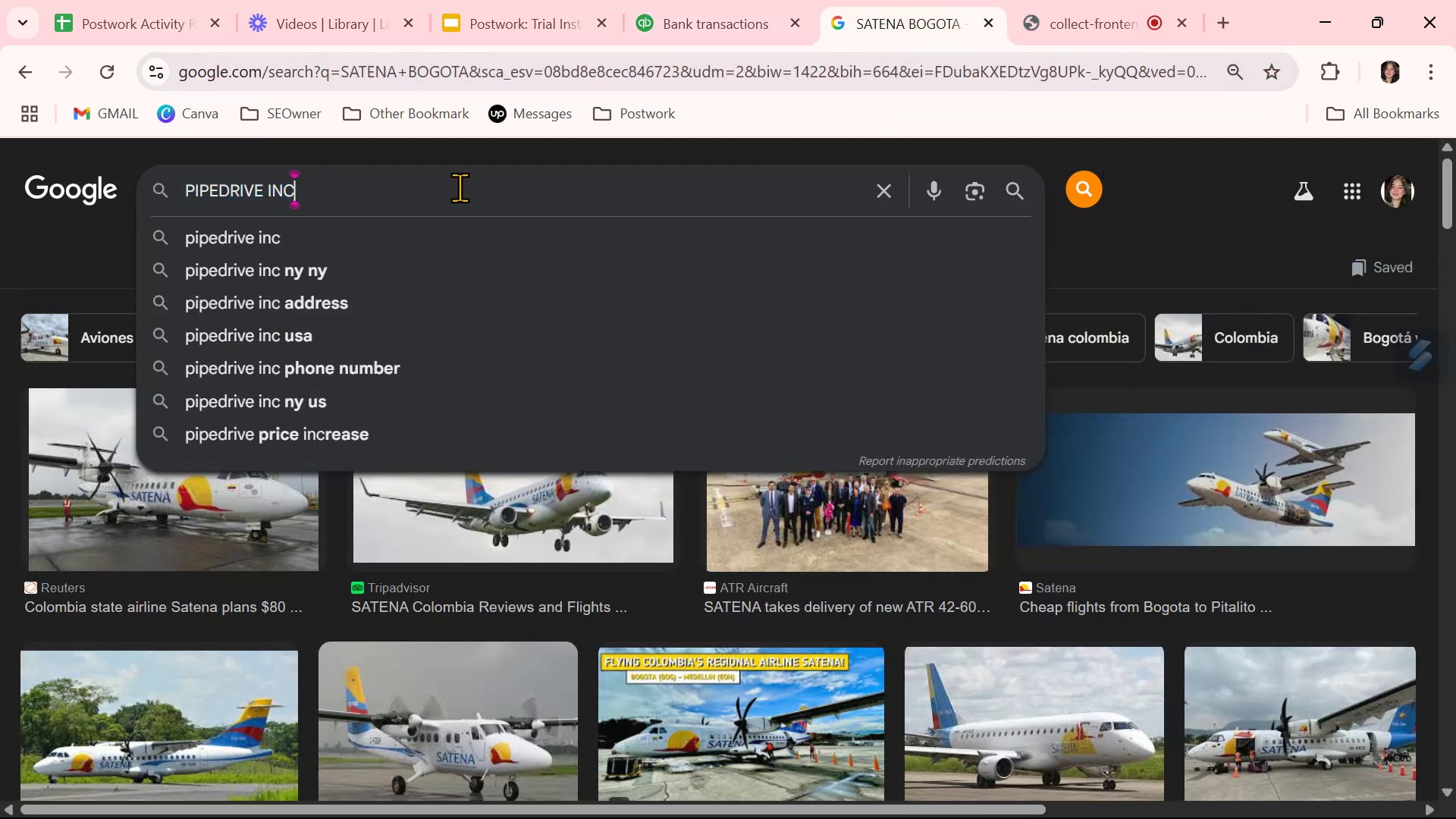 
key(Control+NumpadEnter)
 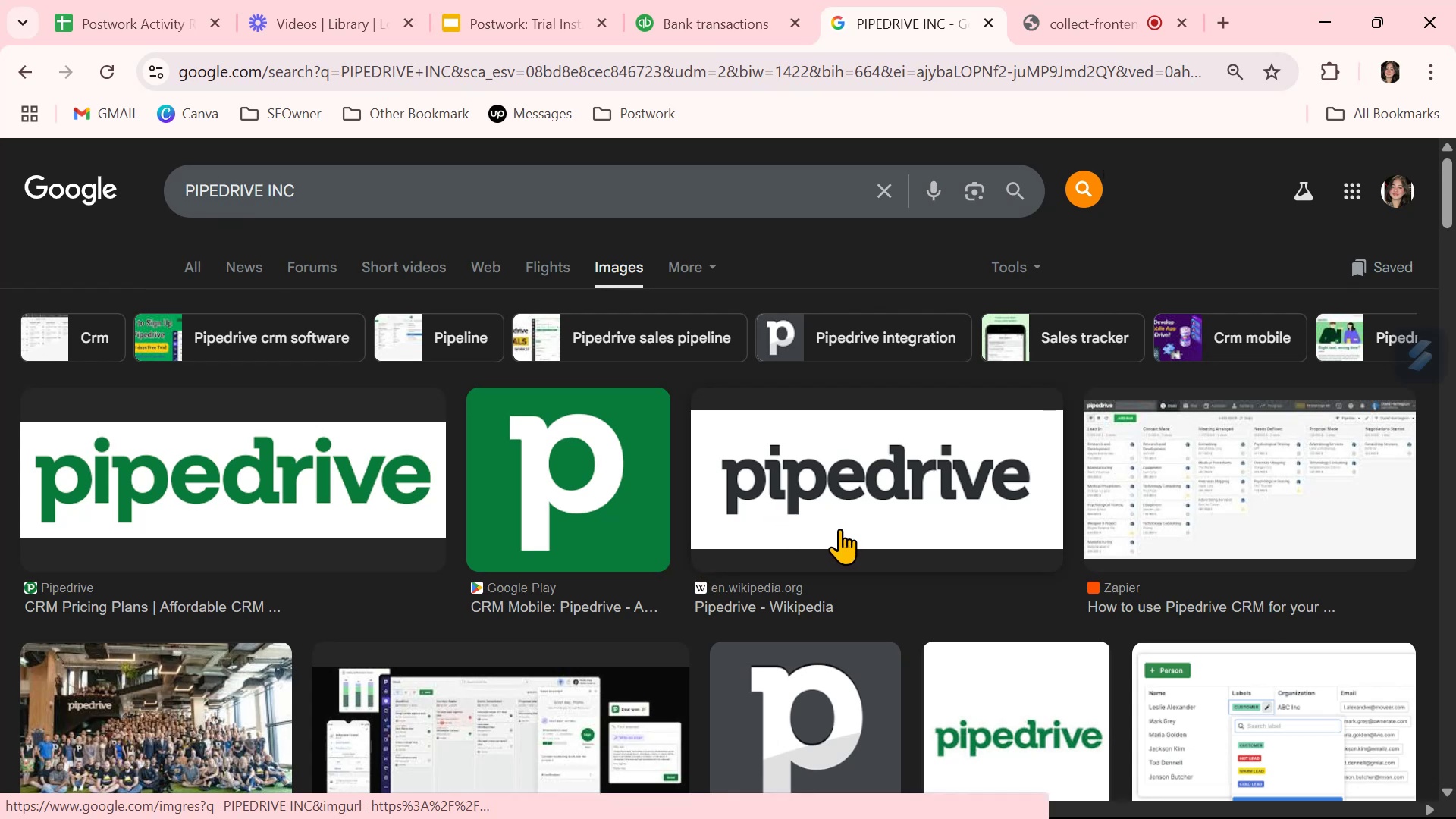 
wait(5.33)
 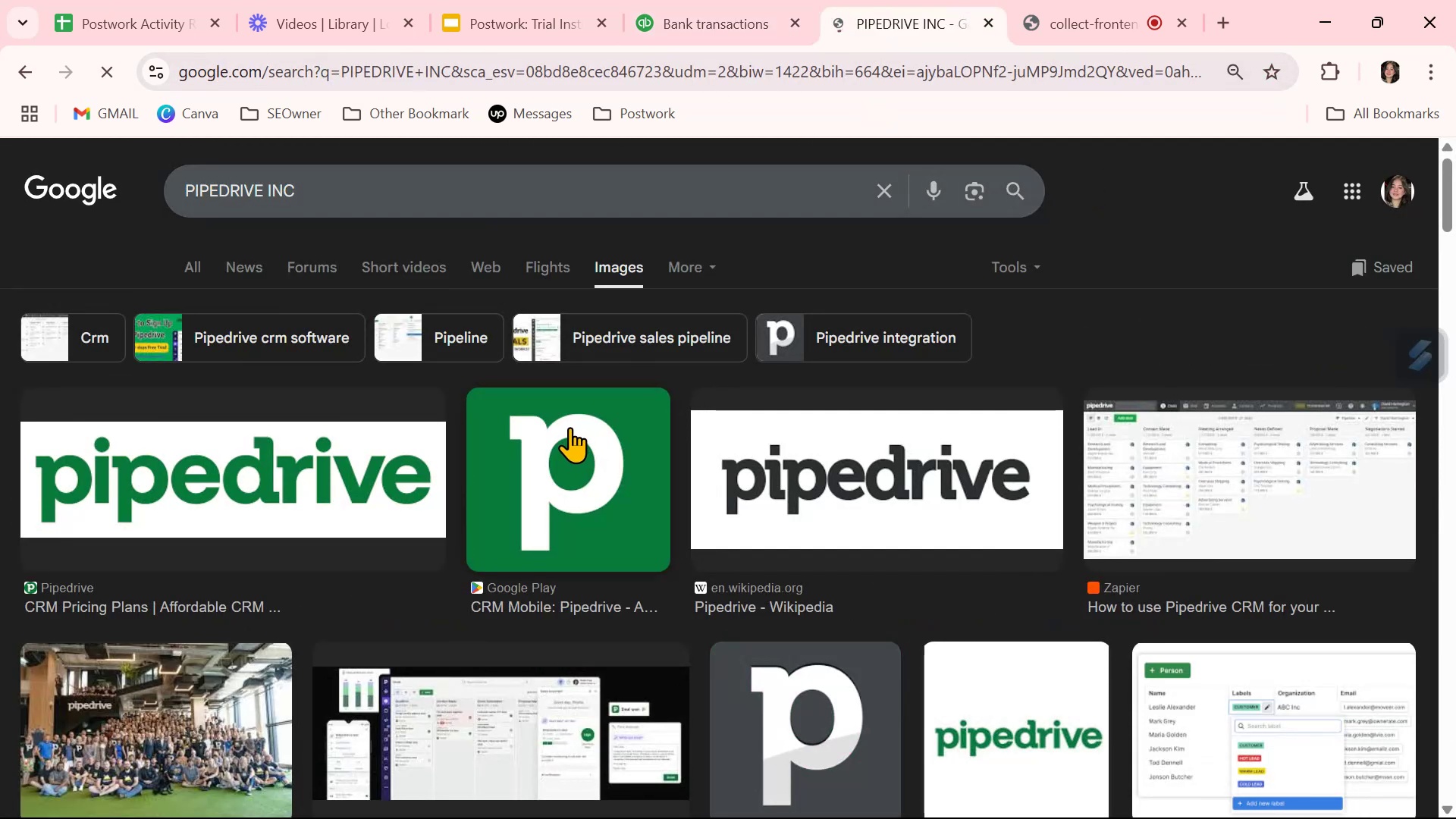 
scroll: coordinate [839, 529], scroll_direction: down, amount: 1.0
 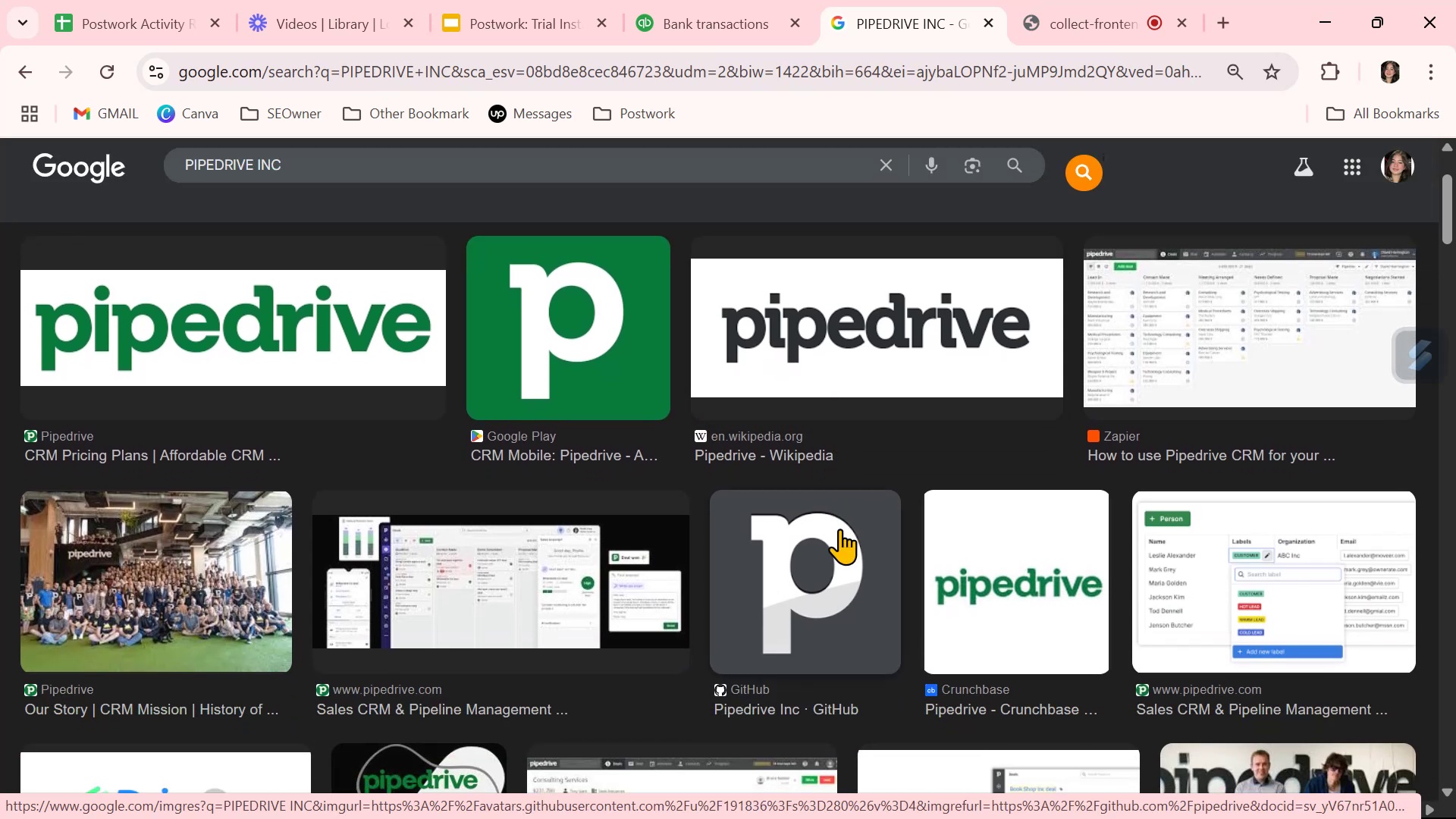 
wait(9.58)
 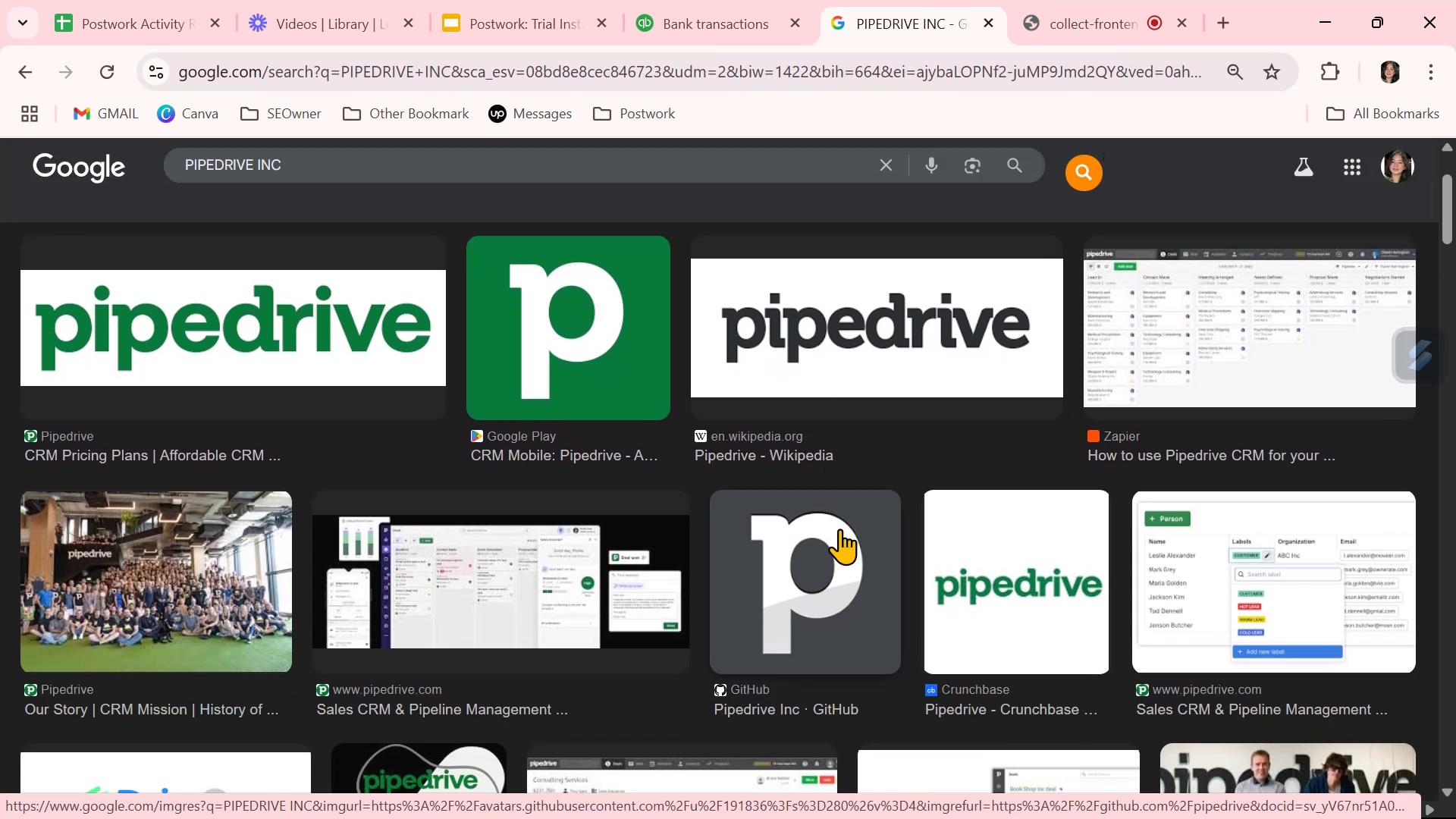 
left_click([569, 651])
 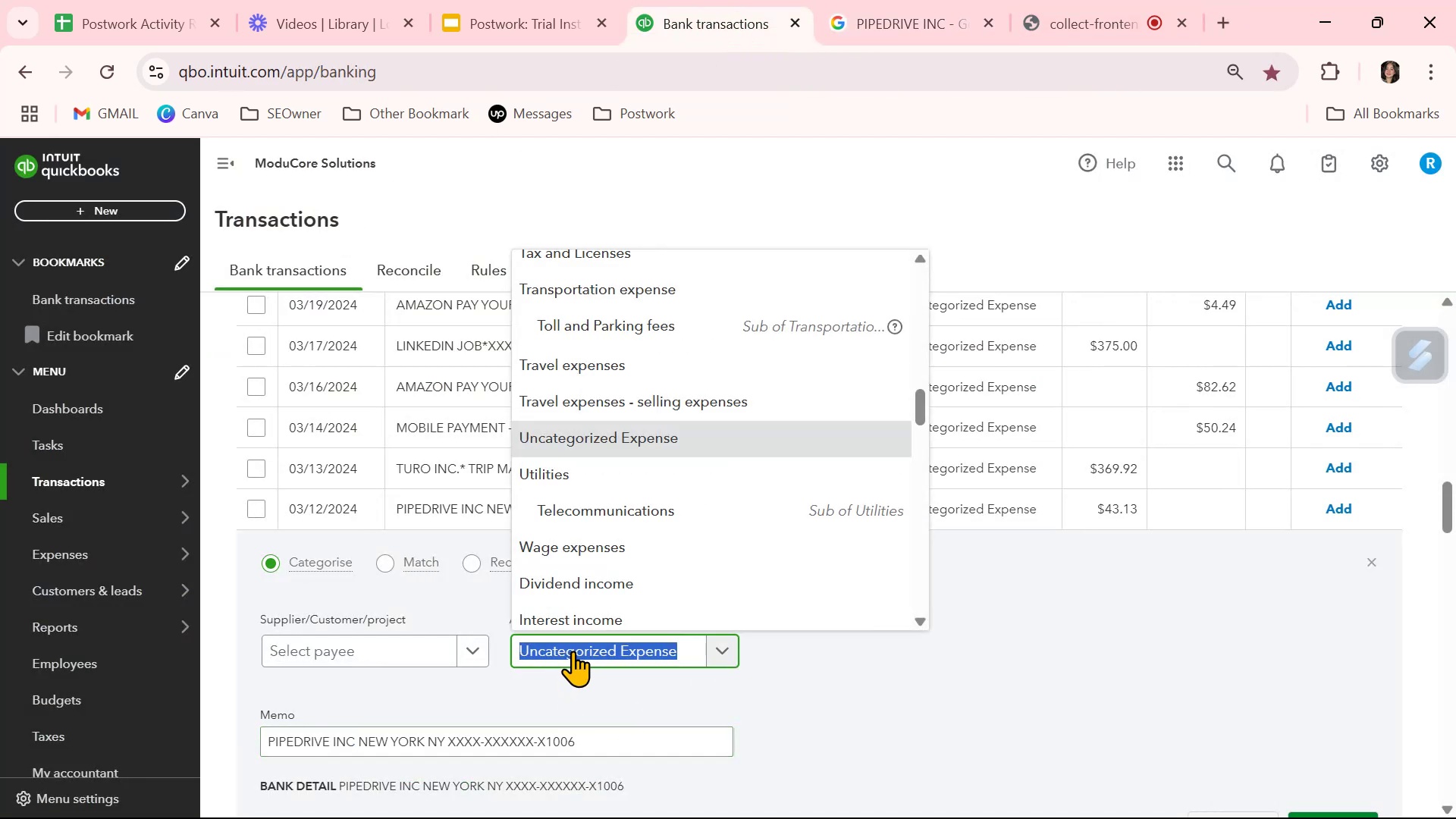 
type(inf)
 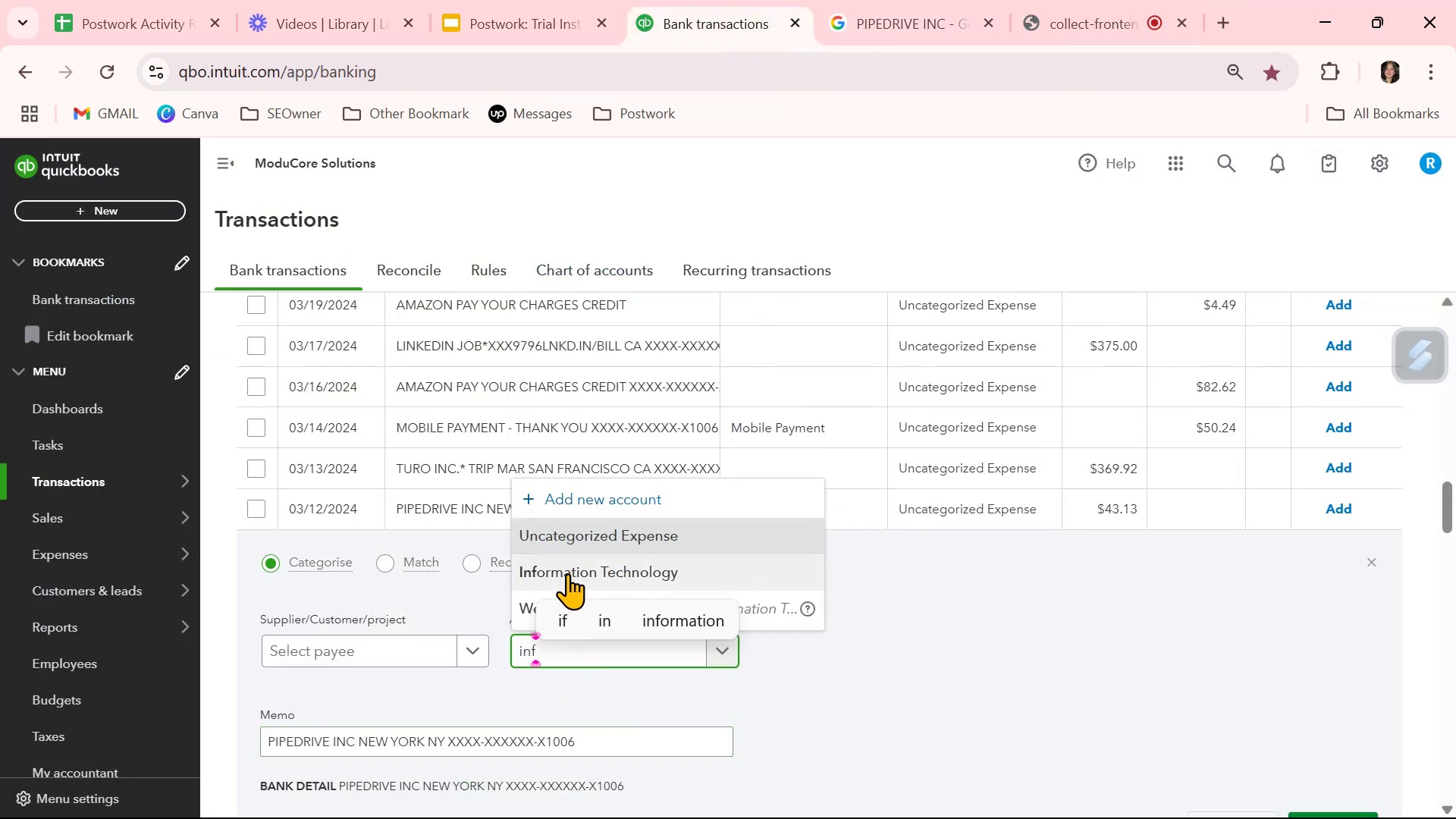 
left_click([564, 570])
 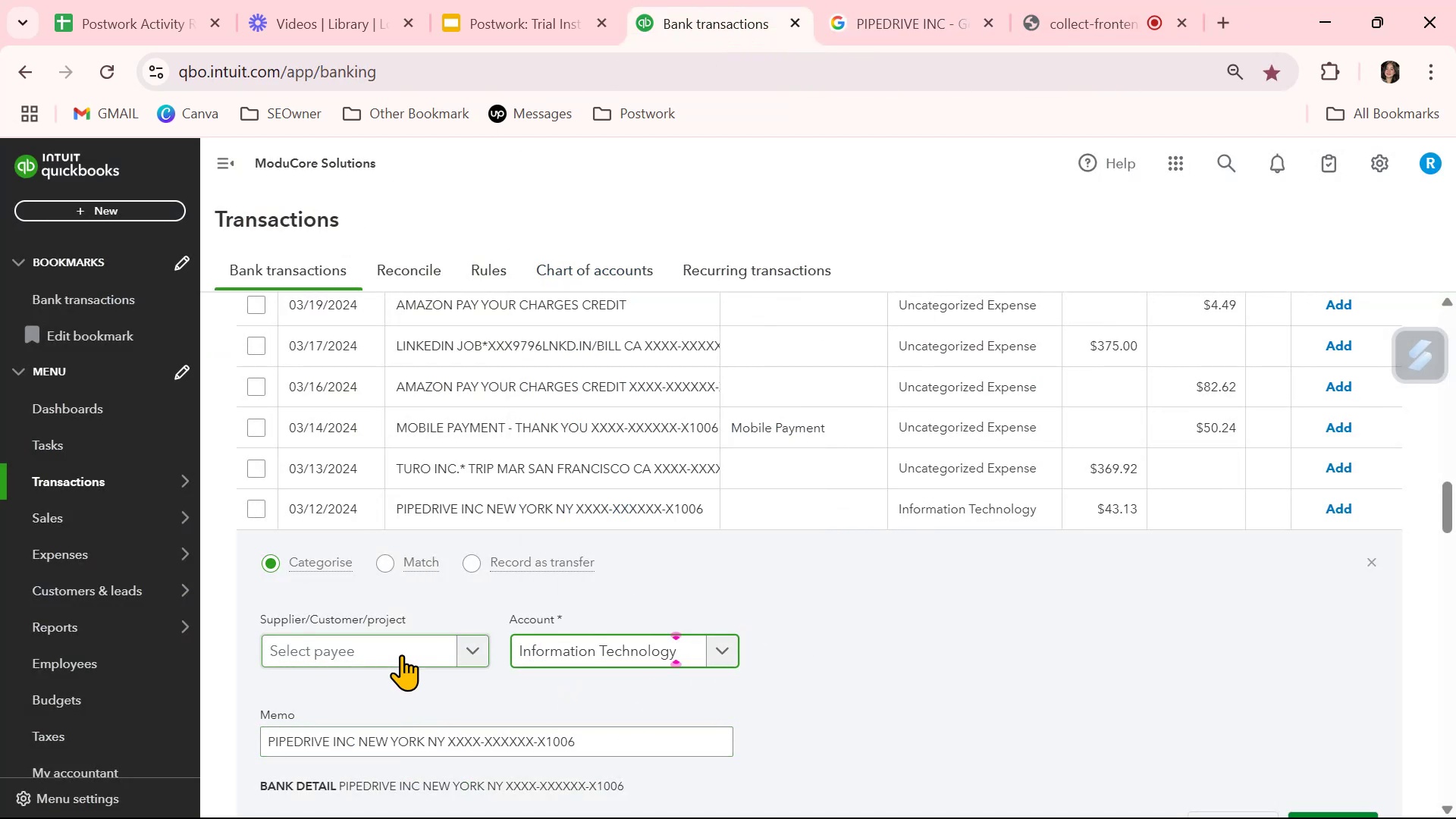 
left_click([401, 648])
 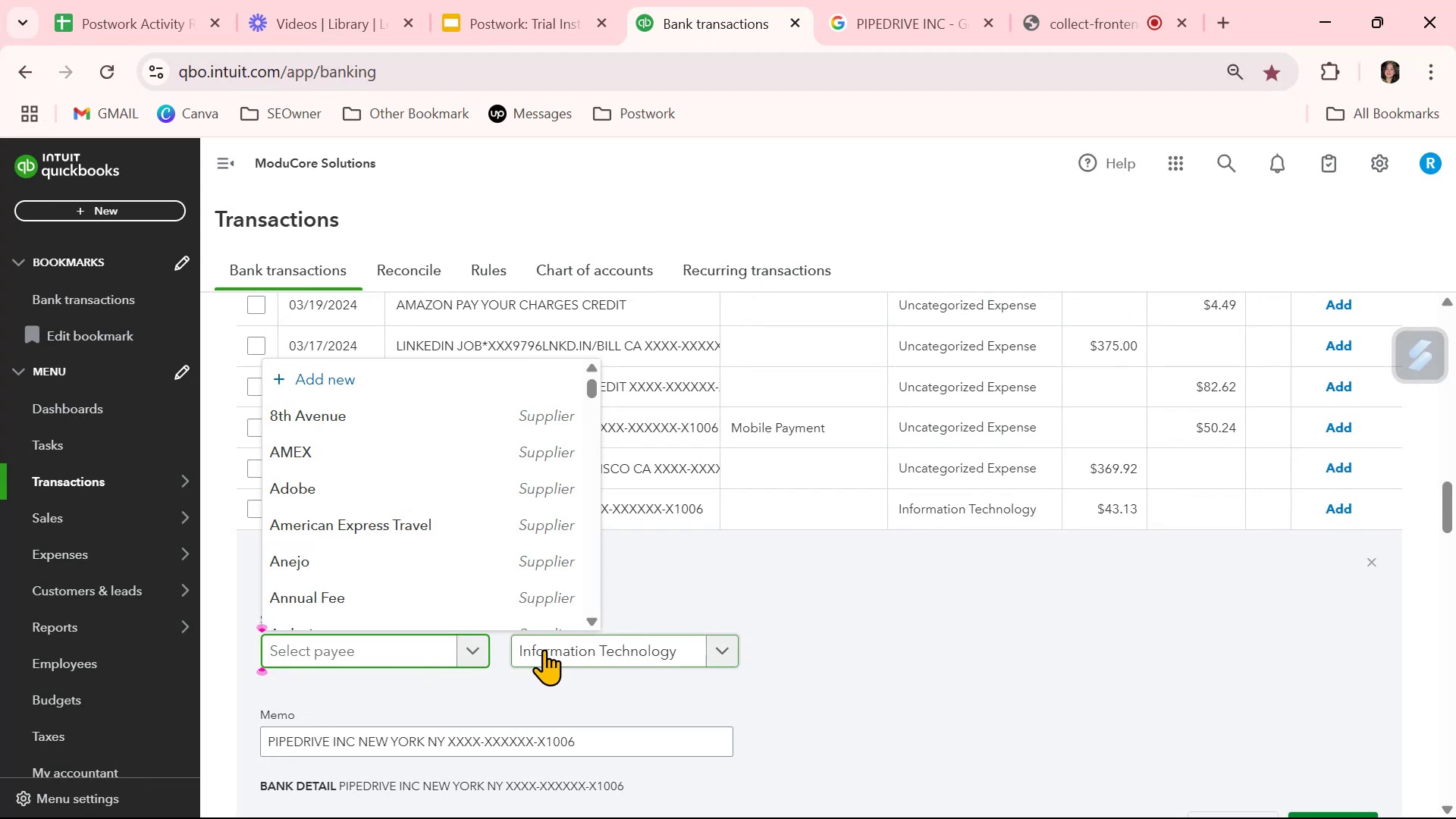 
double_click([544, 649])
 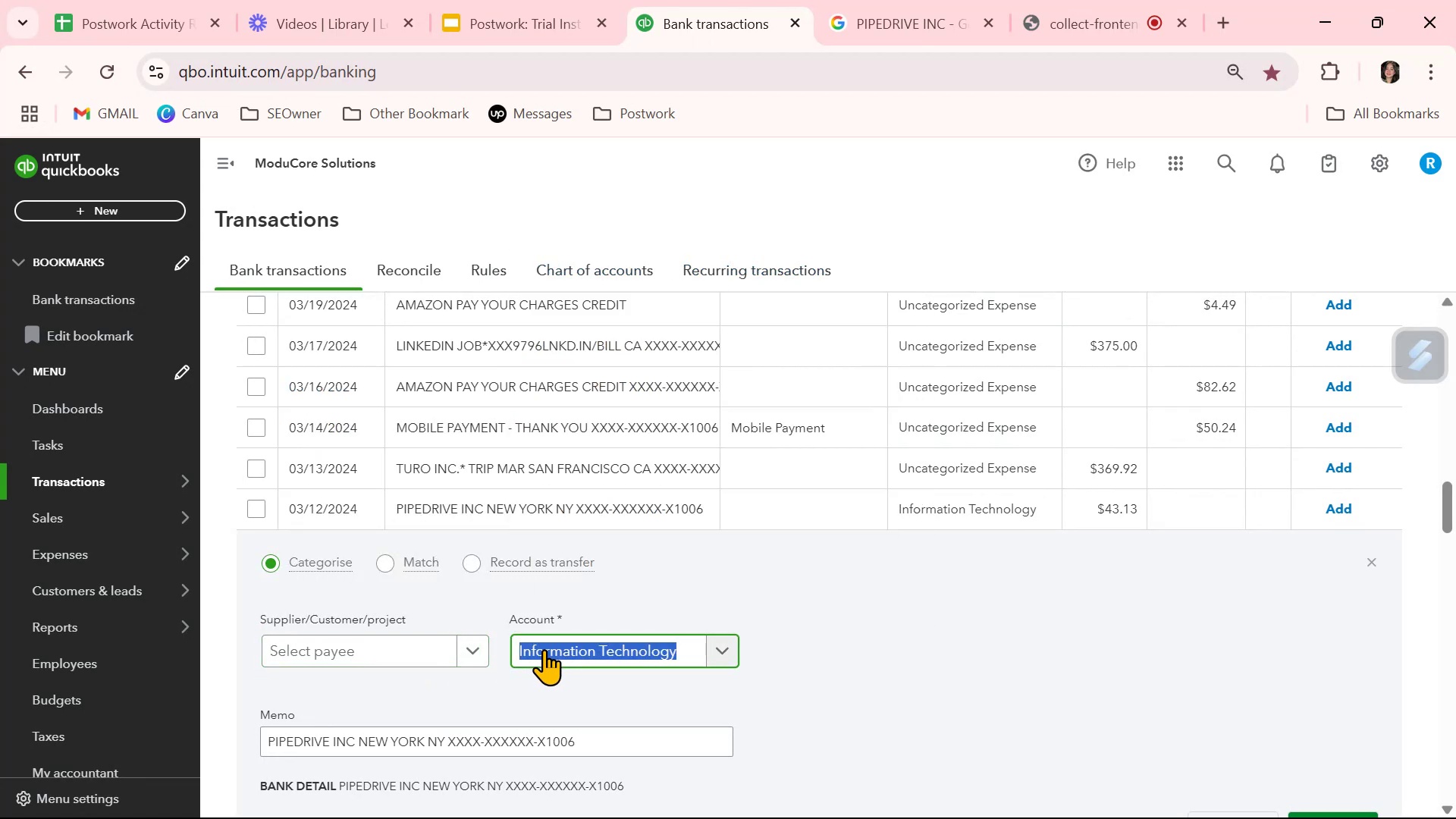 
left_click([544, 649])
 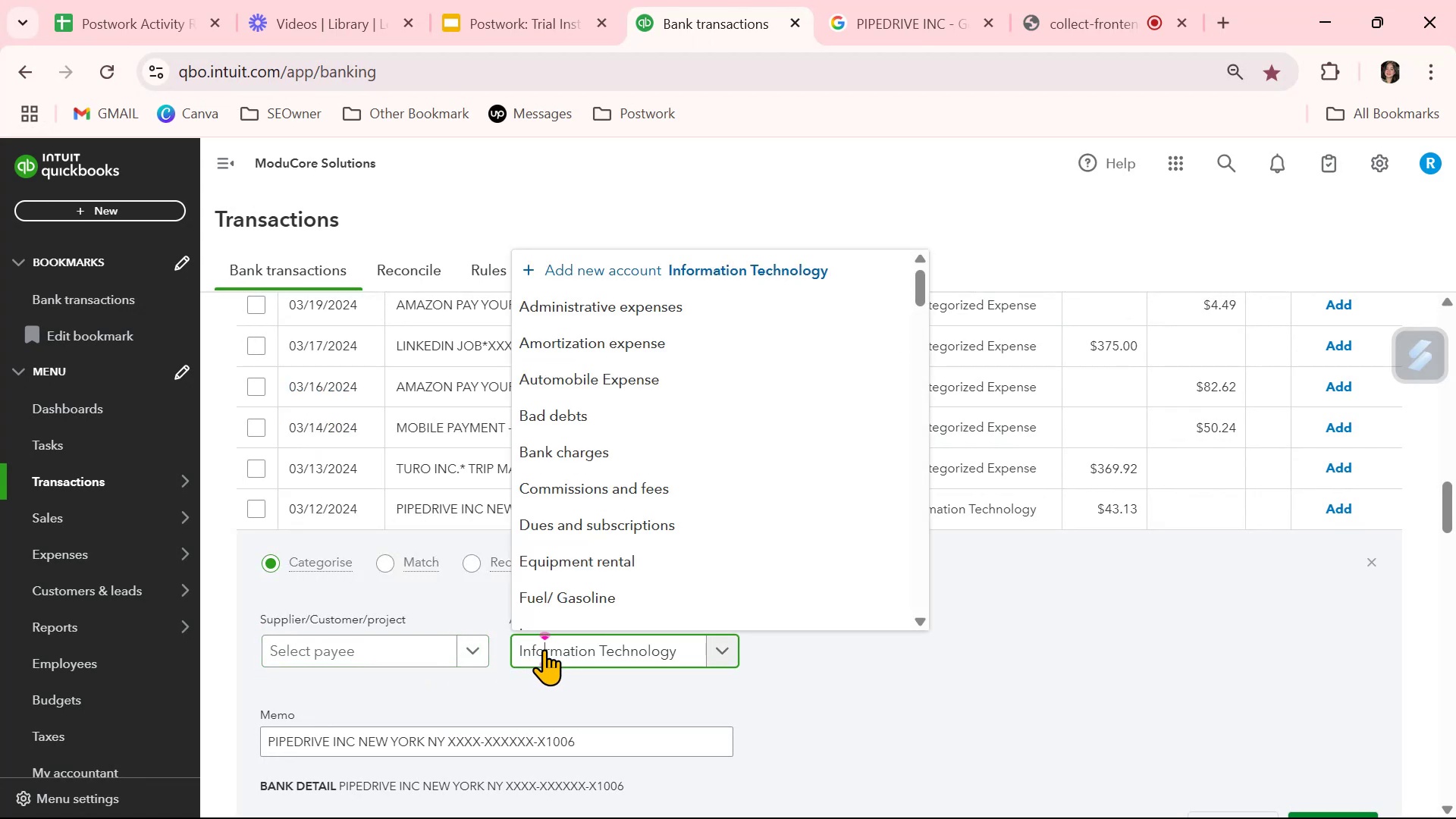 
double_click([544, 649])
 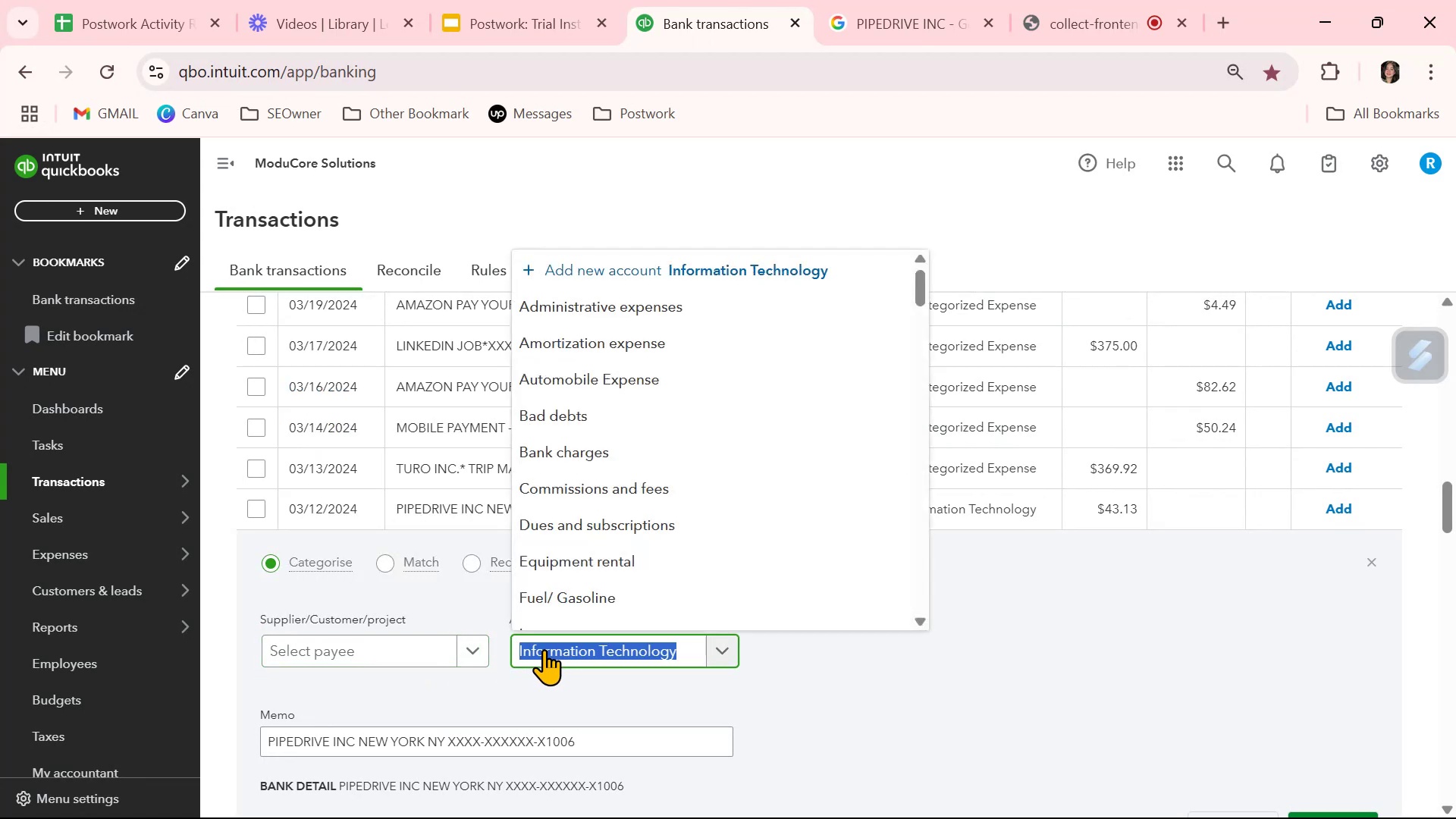 
triple_click([544, 649])
 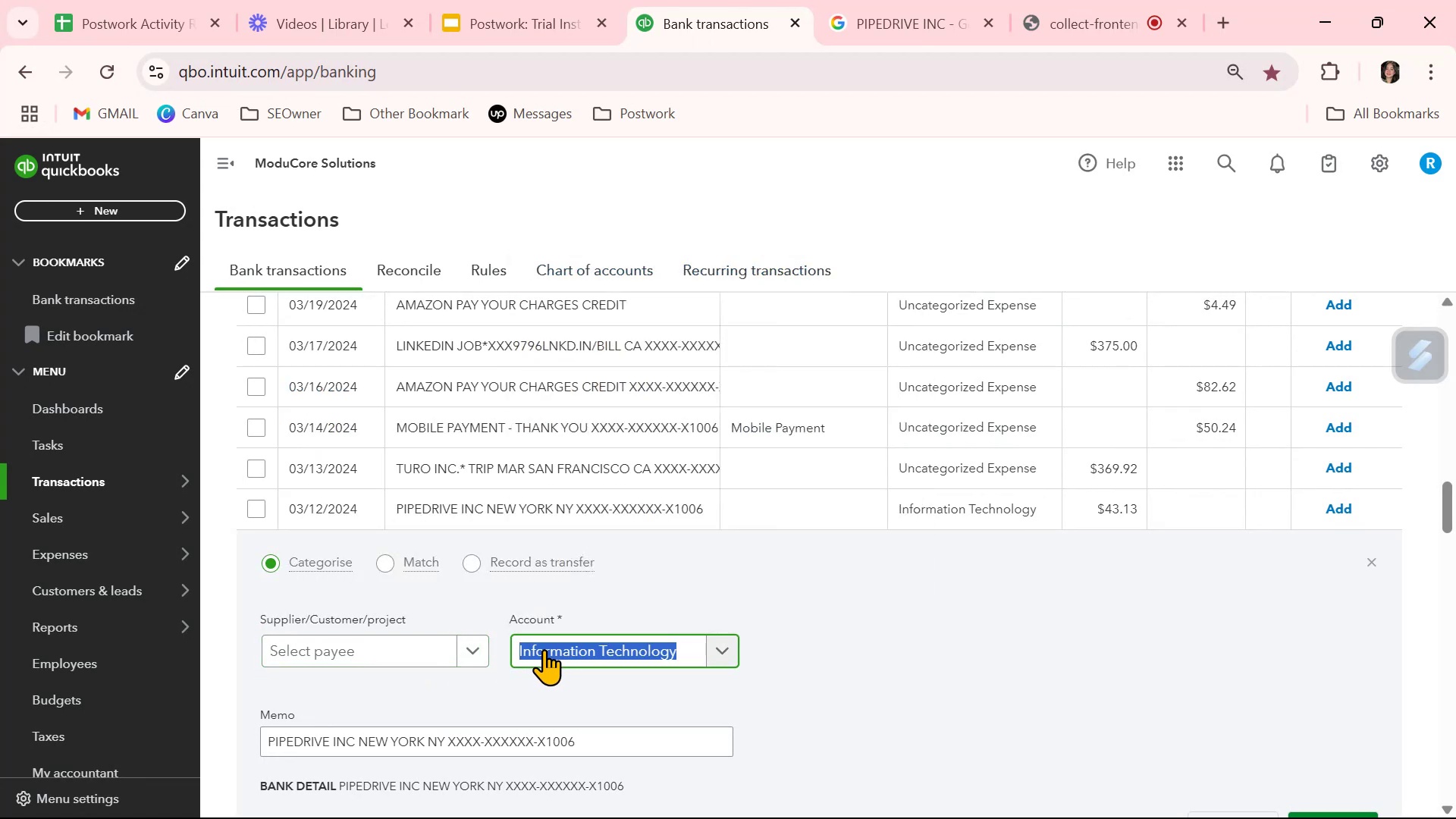 
left_click([544, 649])
 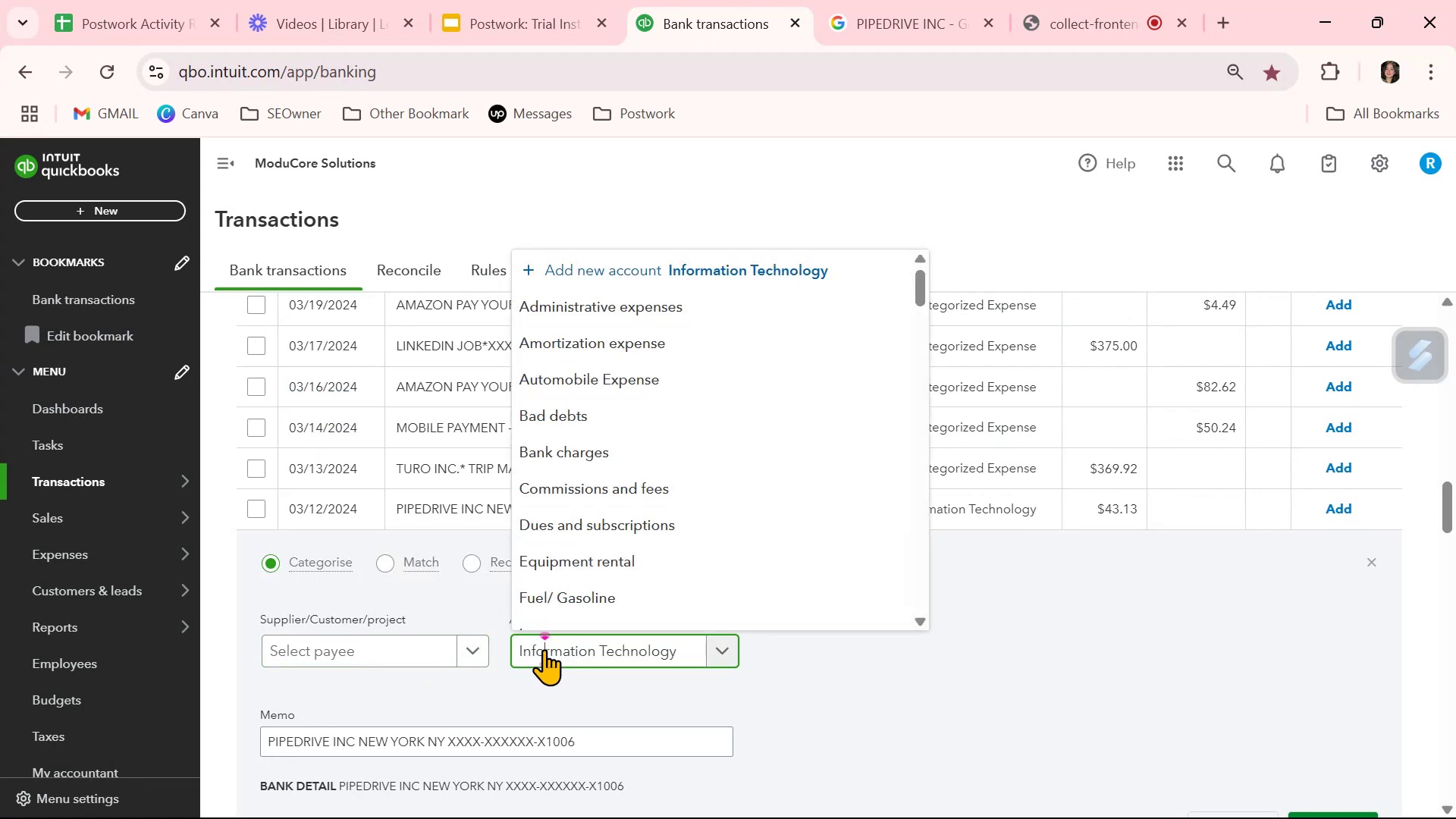 
double_click([544, 649])
 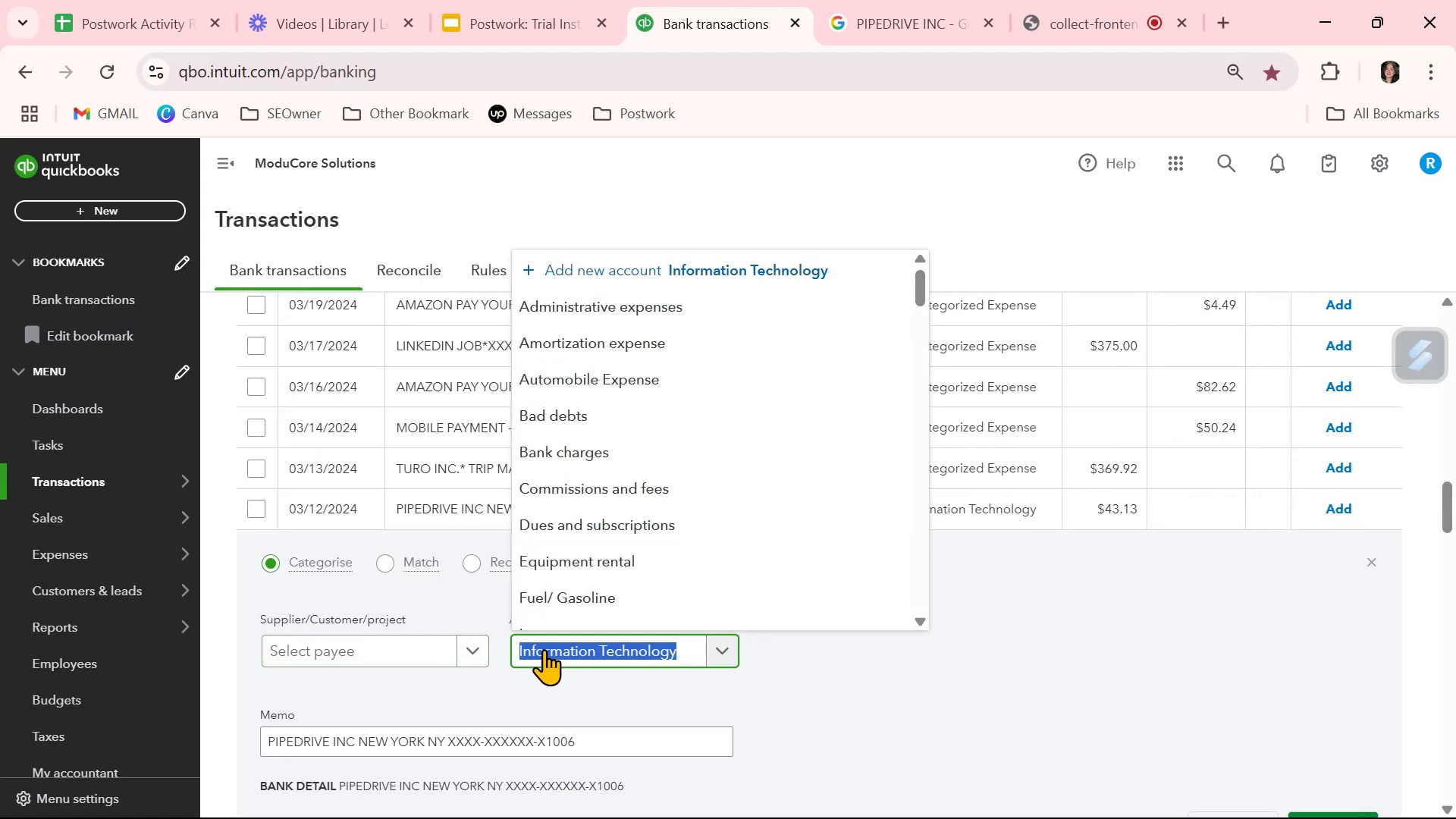 
type(crm)
 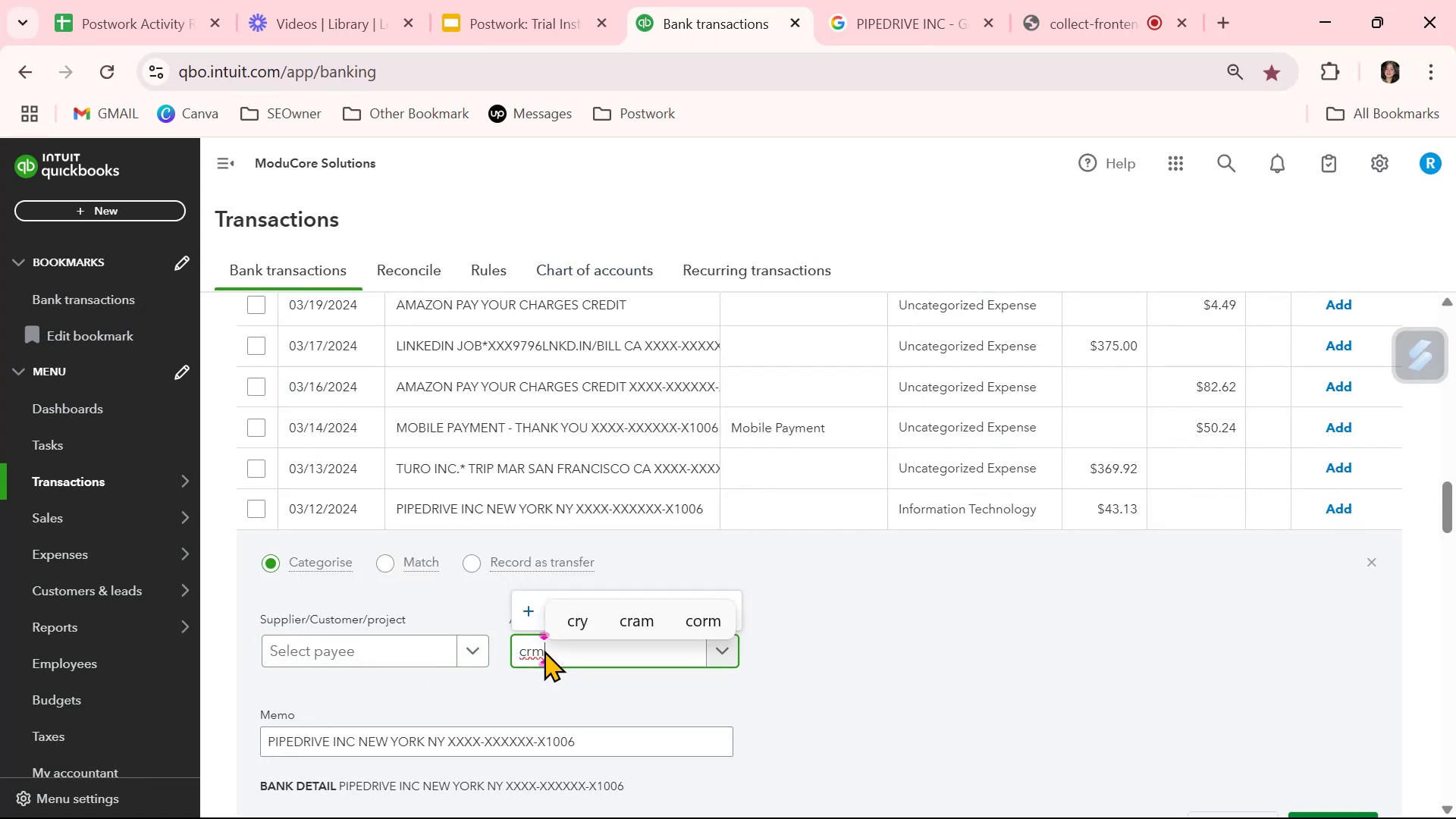 
double_click([544, 650])
 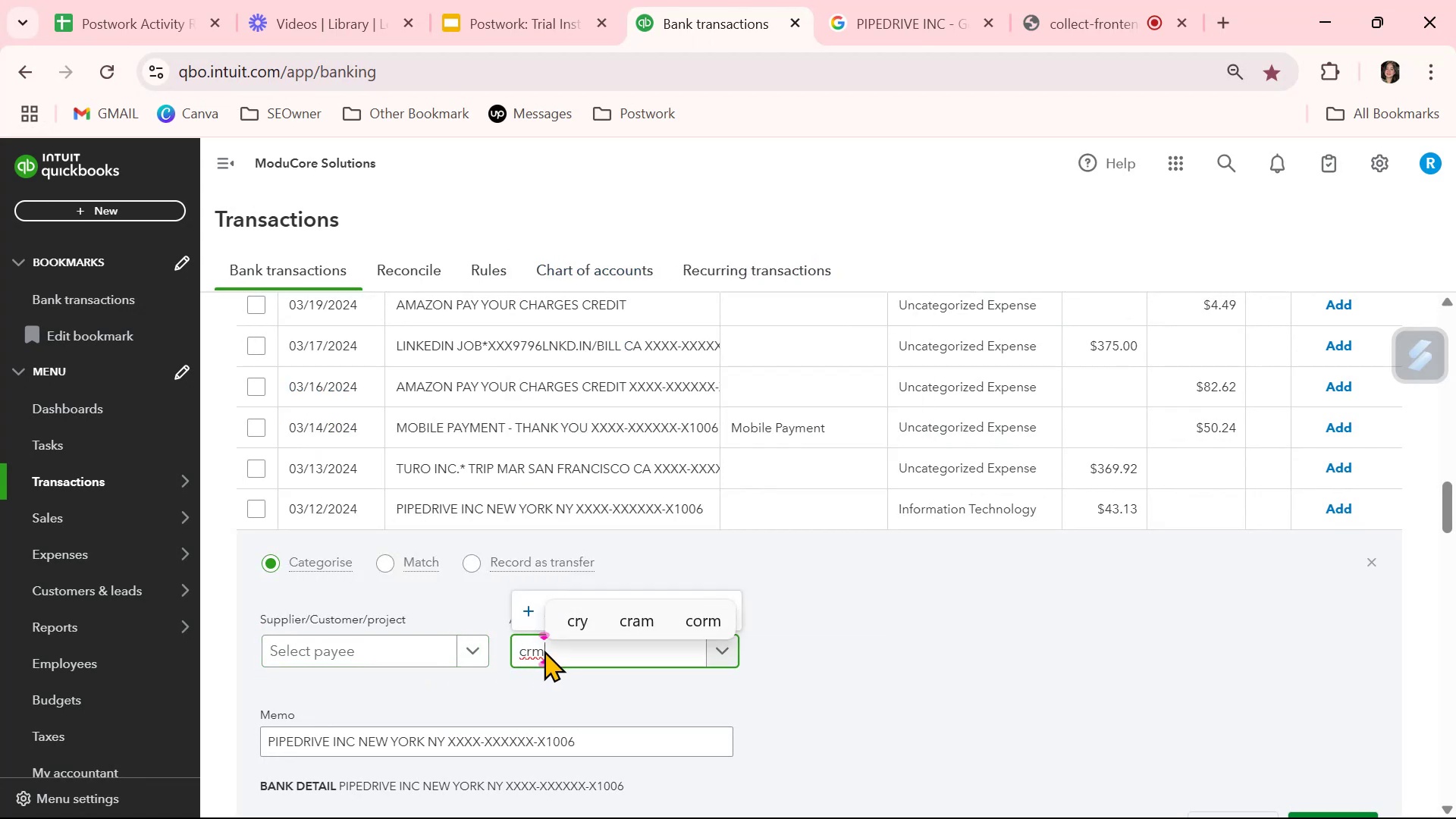 
key(Backspace)
key(Backspace)
key(Backspace)
key(Backspace)
type(info)
 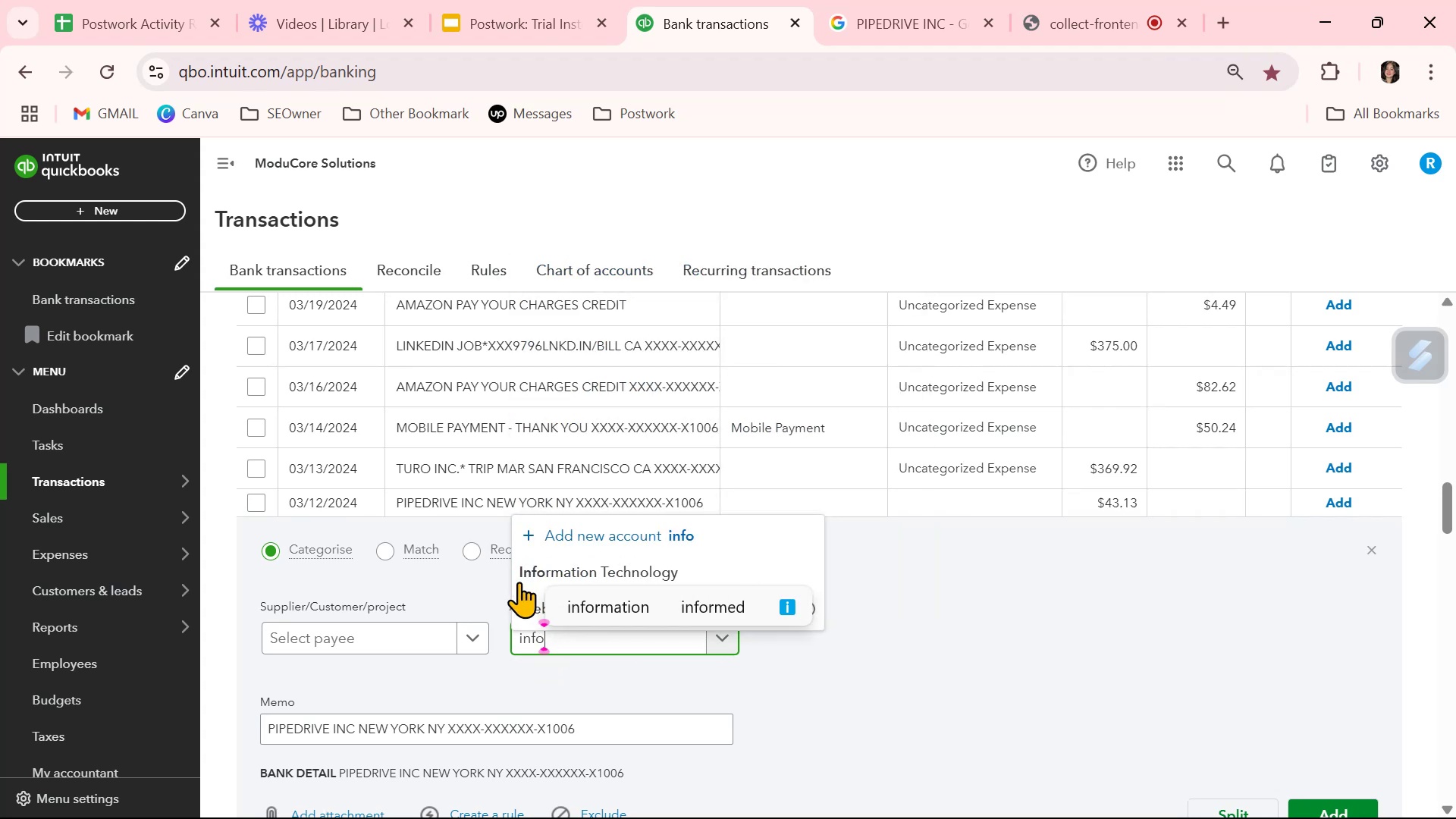 
left_click([529, 569])
 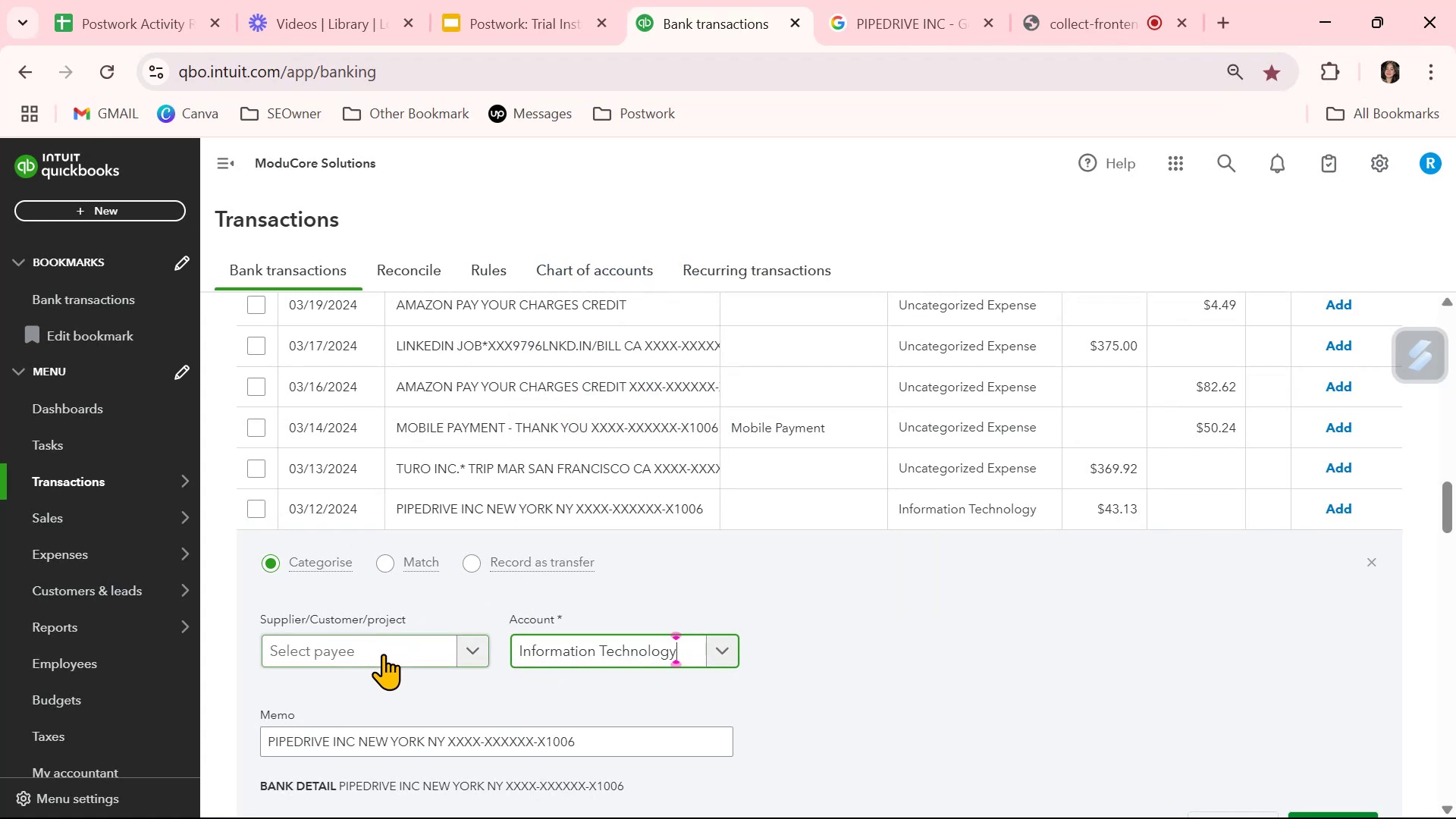 
left_click([382, 654])
 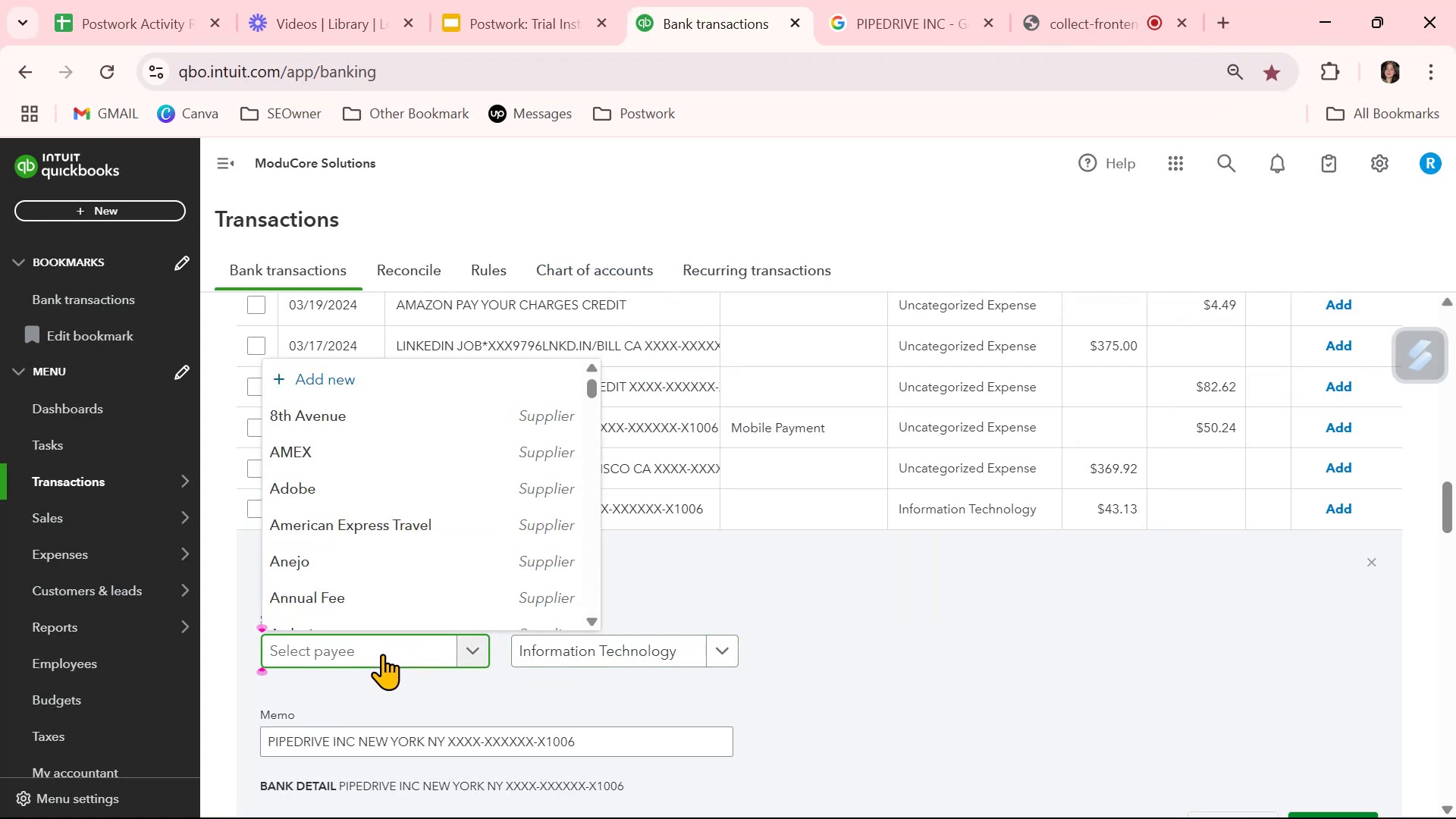 
type(PipeDrivwe)
key(Backspace)
key(Backspace)
type(e)
 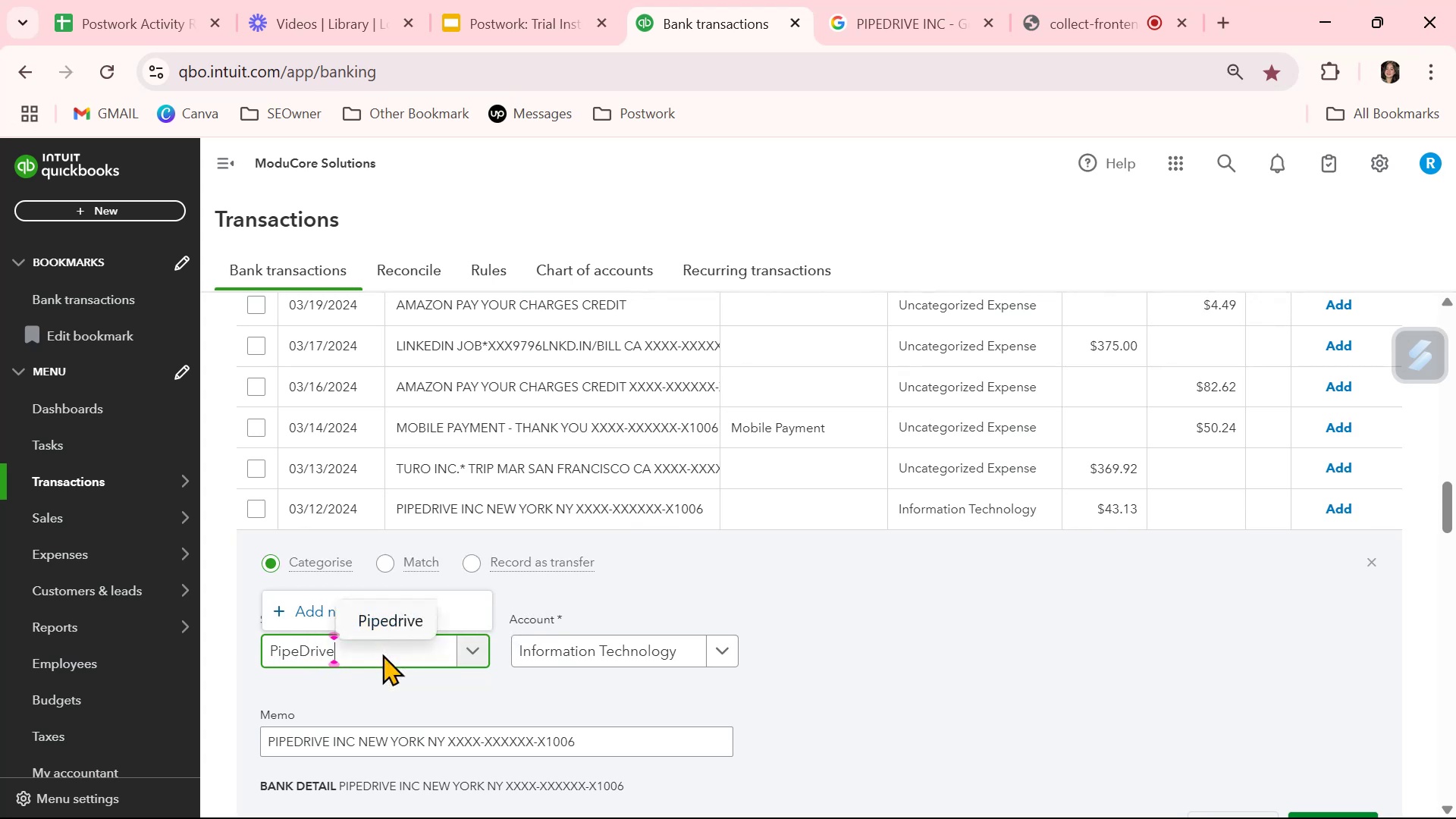 
left_click([913, 17])
 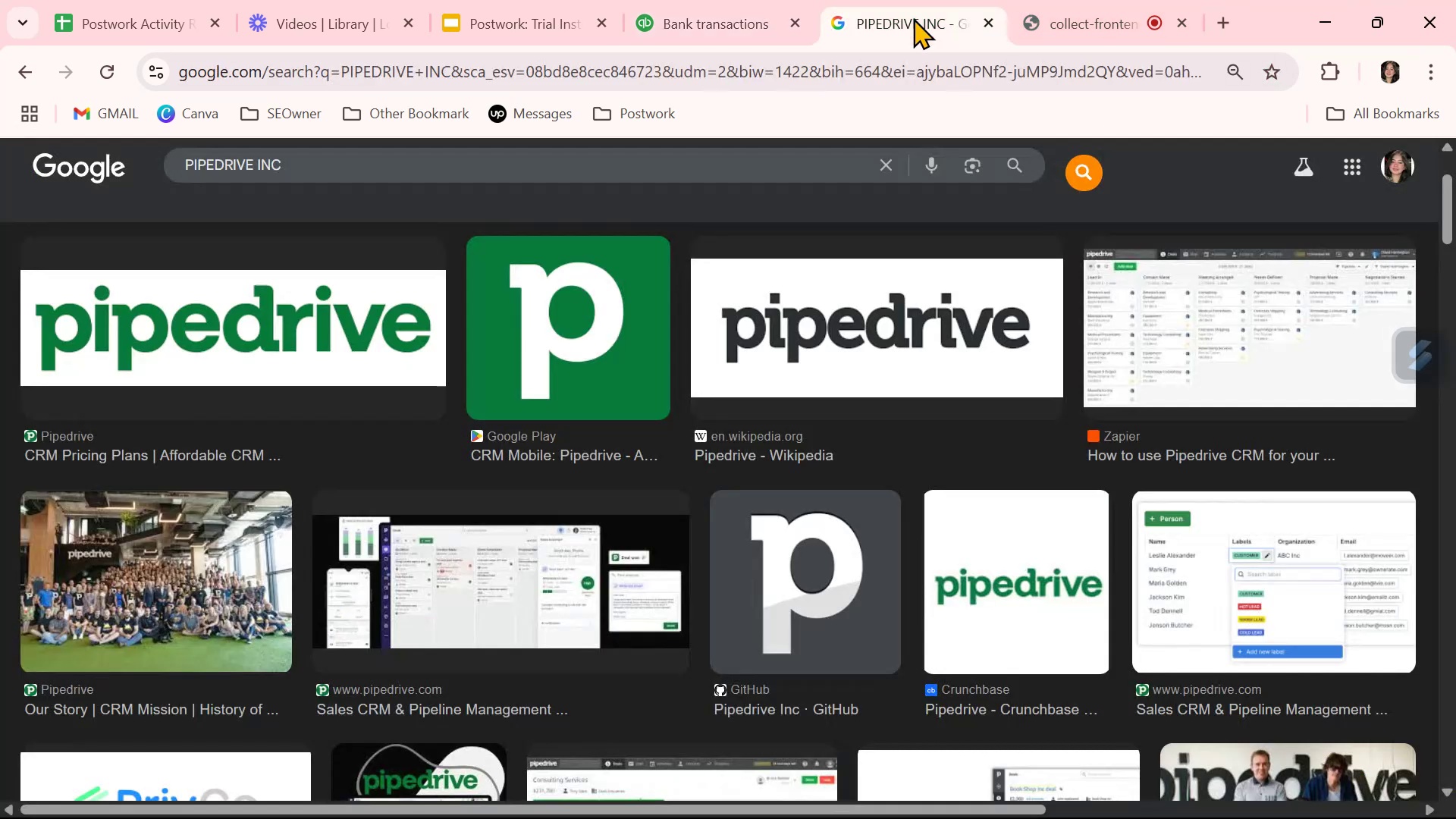 
mouse_move([556, 15])
 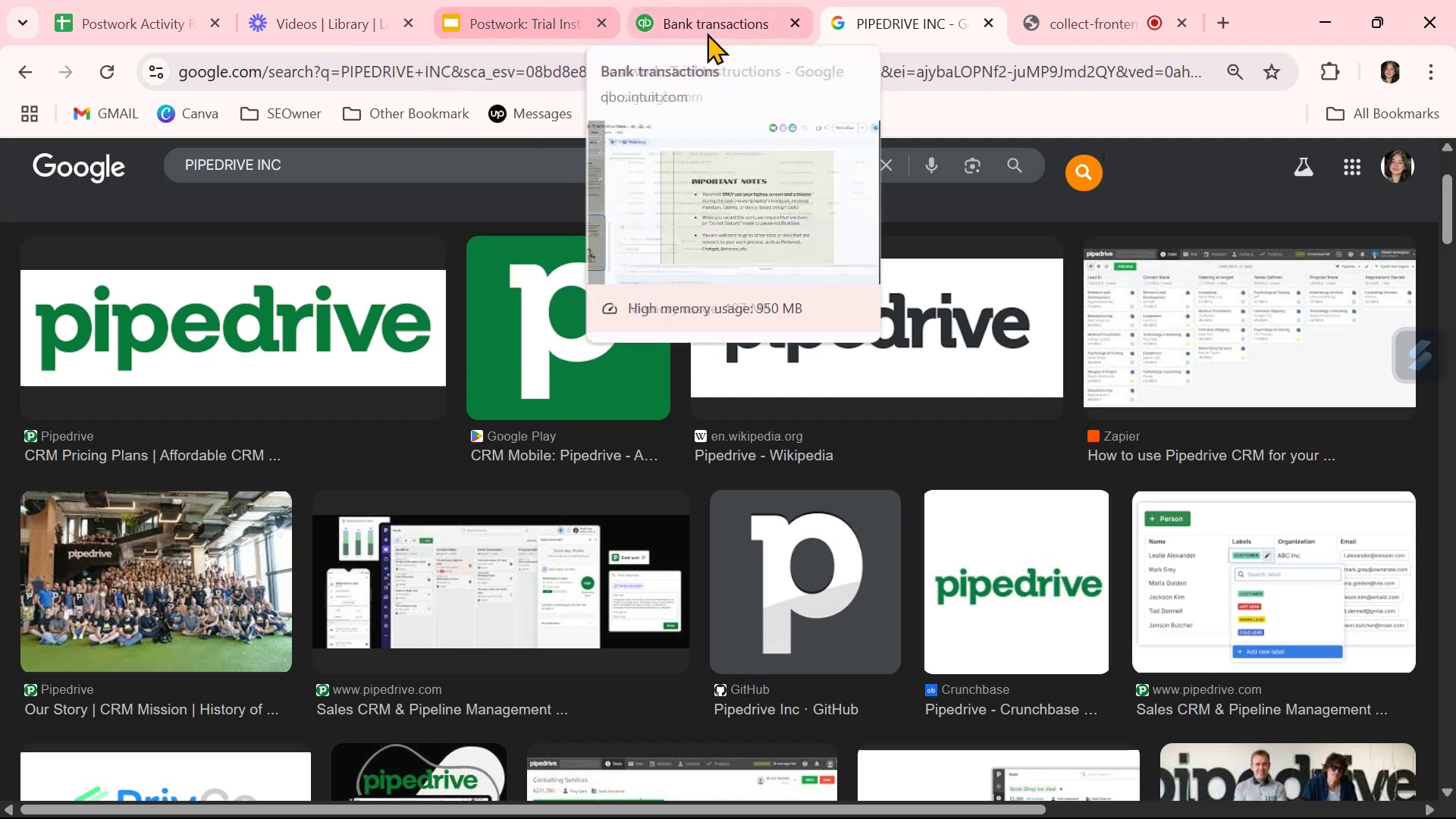 
left_click([702, 28])
 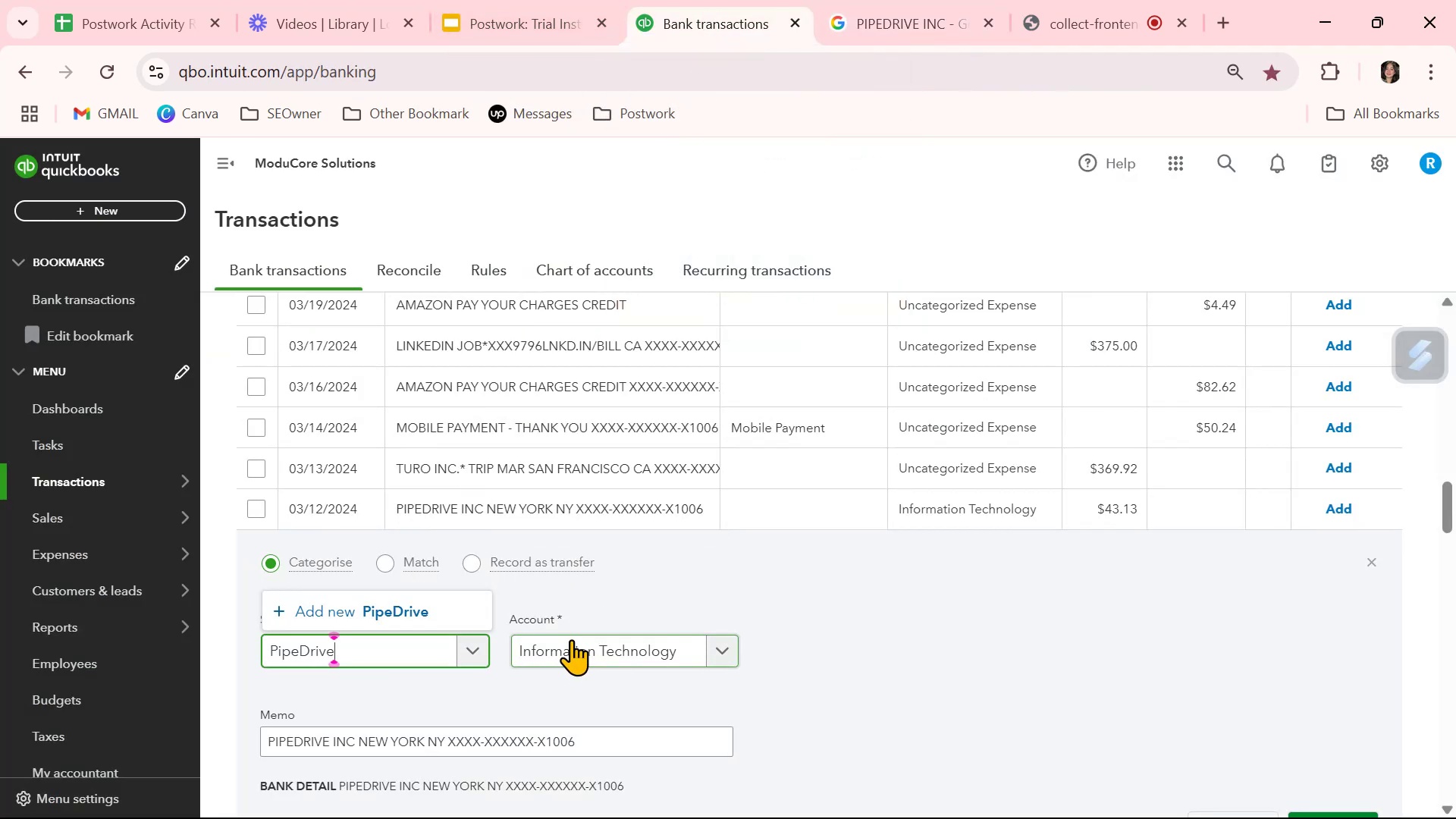 
key(Backspace)
key(Backspace)
key(Backspace)
key(Backspace)
key(Backspace)
type(drive)
 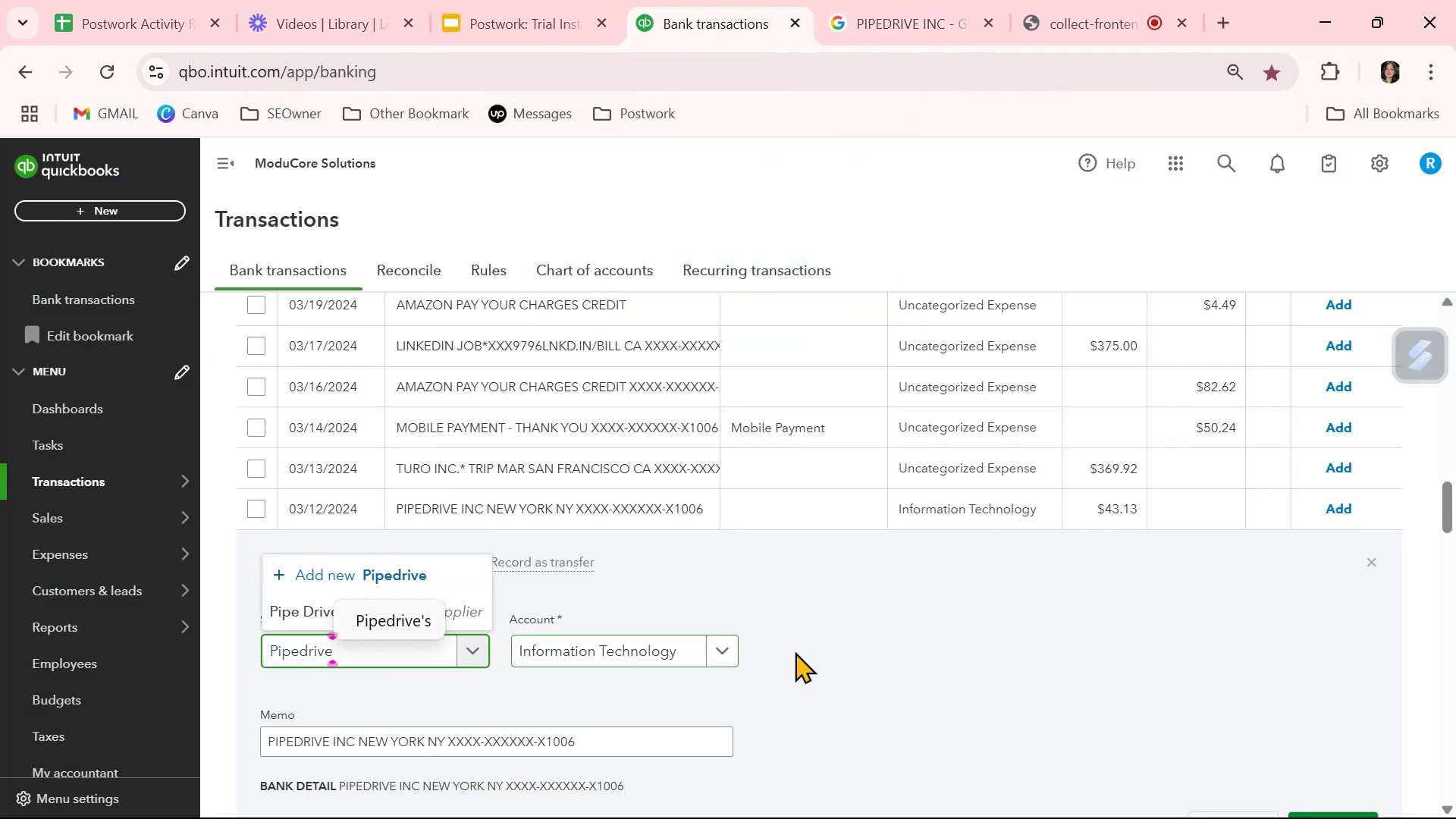 
left_click([893, 637])
 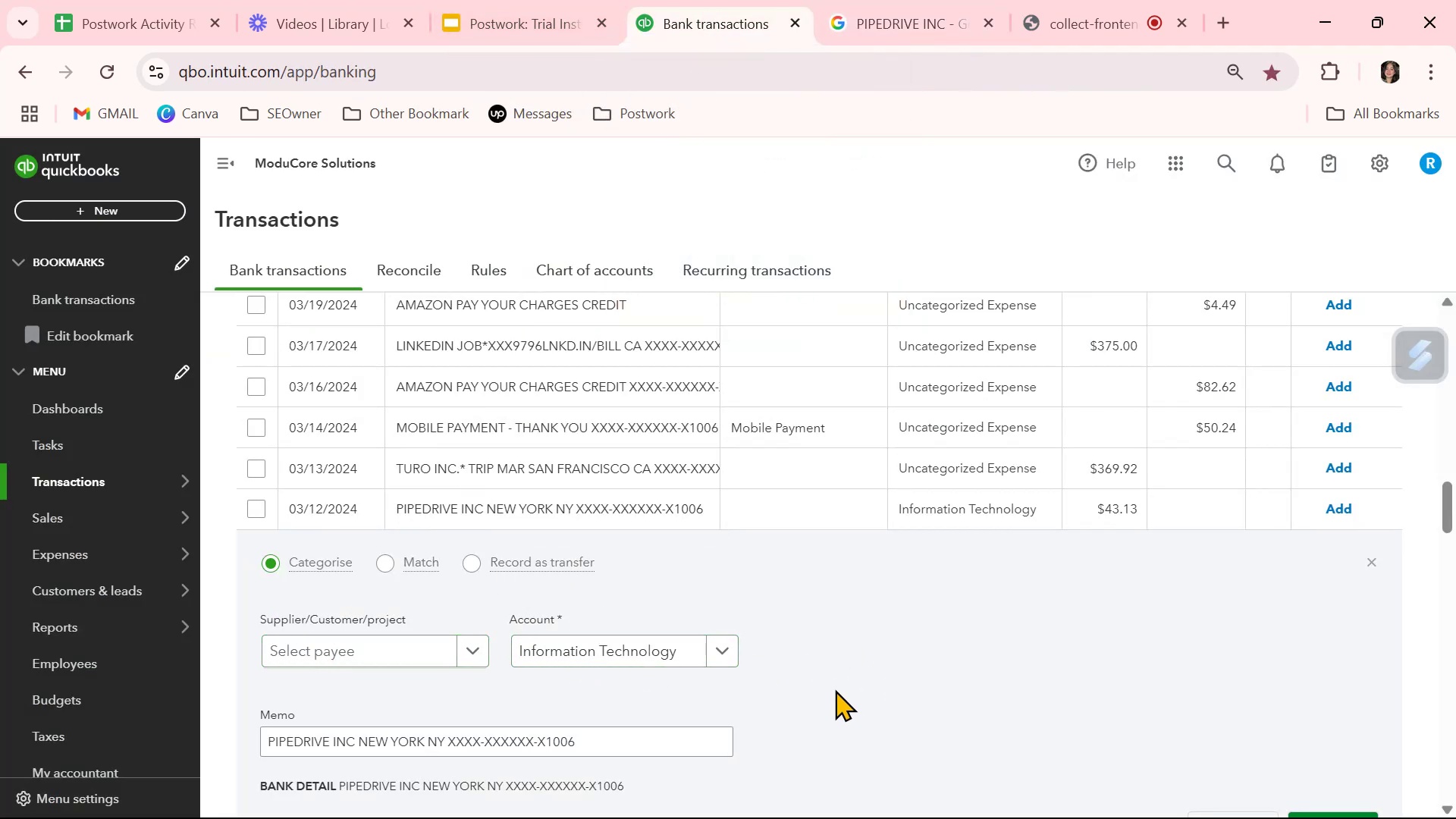 
scroll: coordinate [836, 691], scroll_direction: down, amount: 1.0
 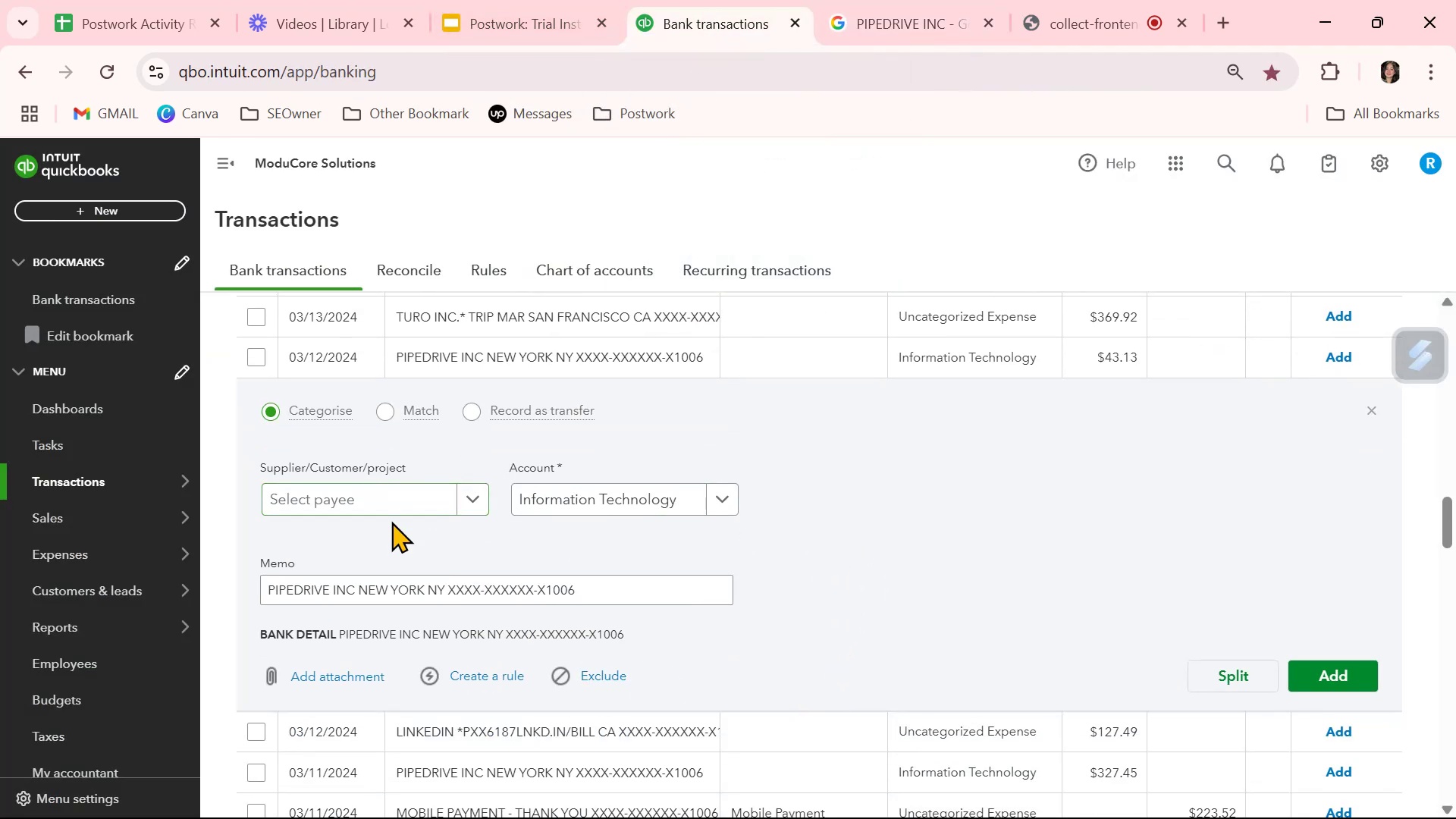 
left_click([401, 491])
 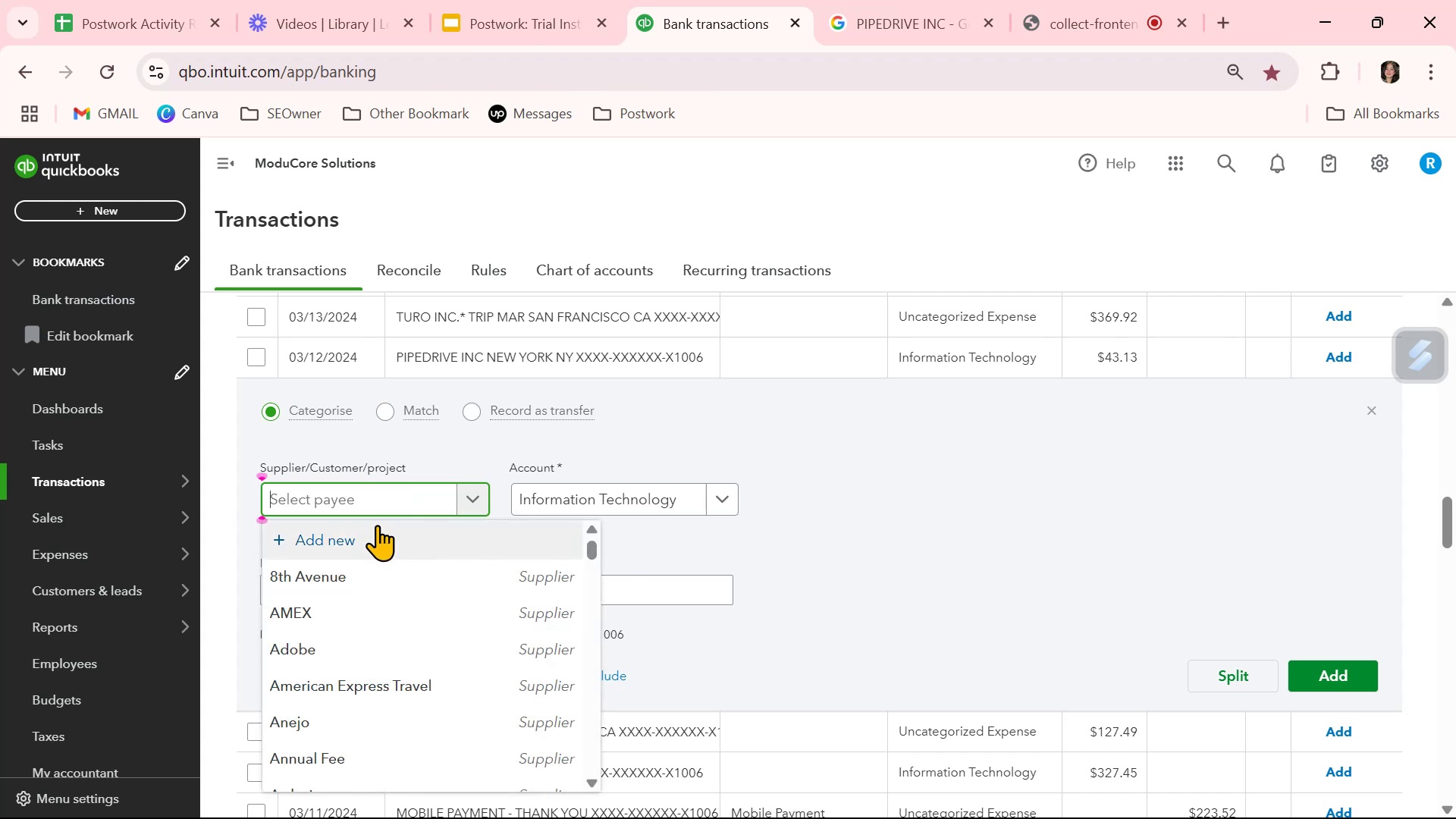 
type(pi)
key(Backspace)
key(Backspace)
type(PIpe)
 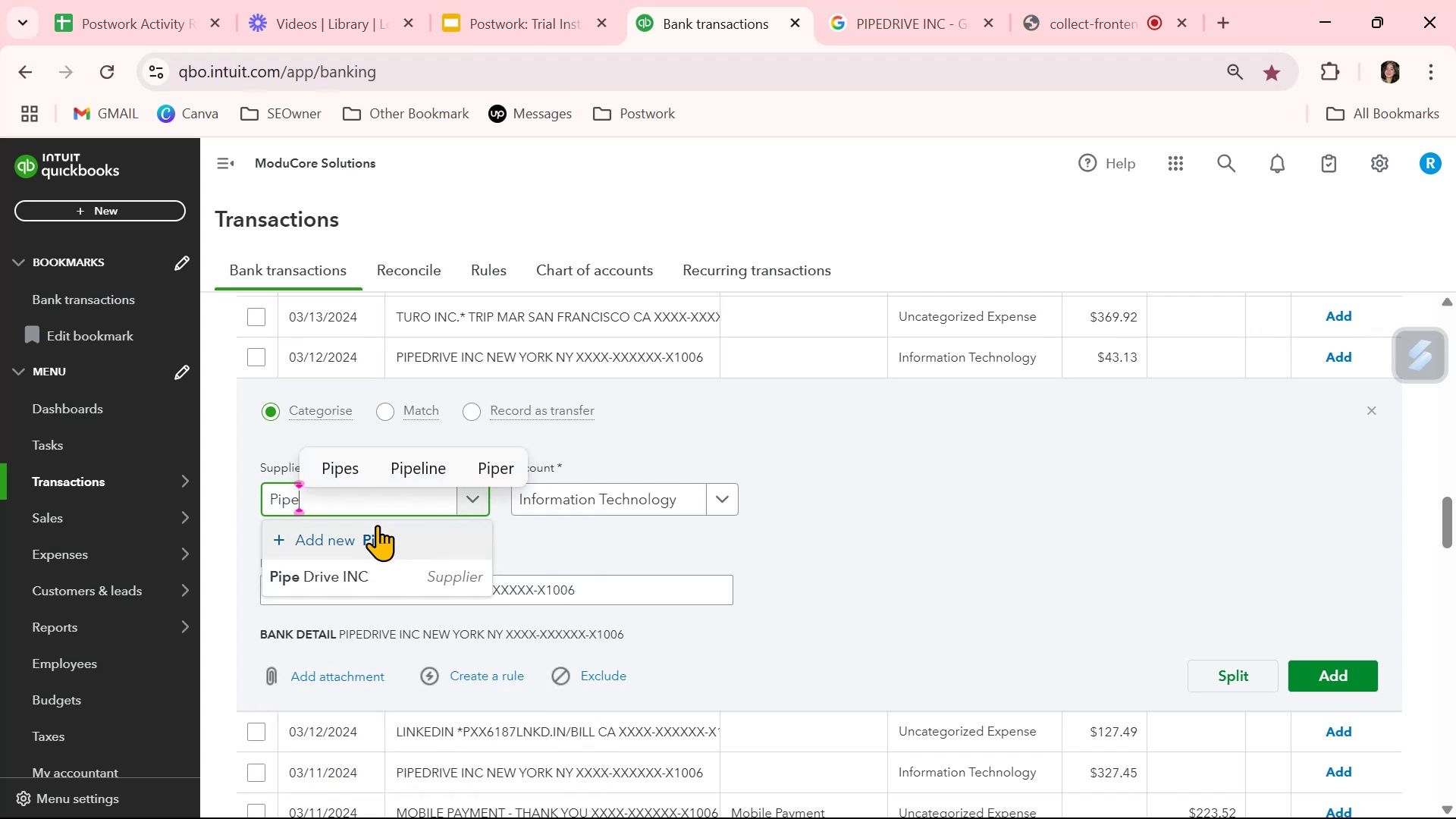 
left_click([378, 588])
 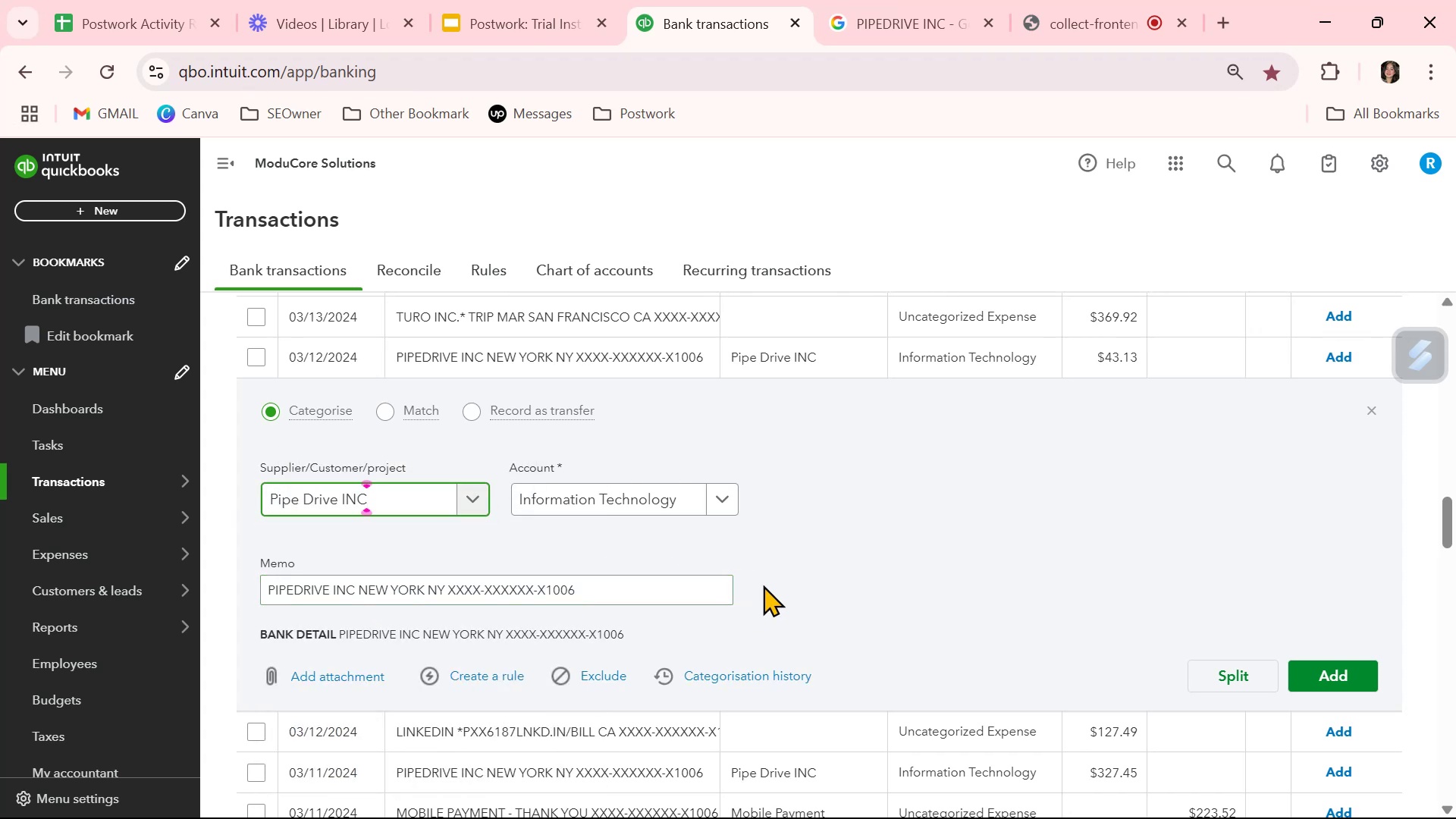 
left_click([836, 570])
 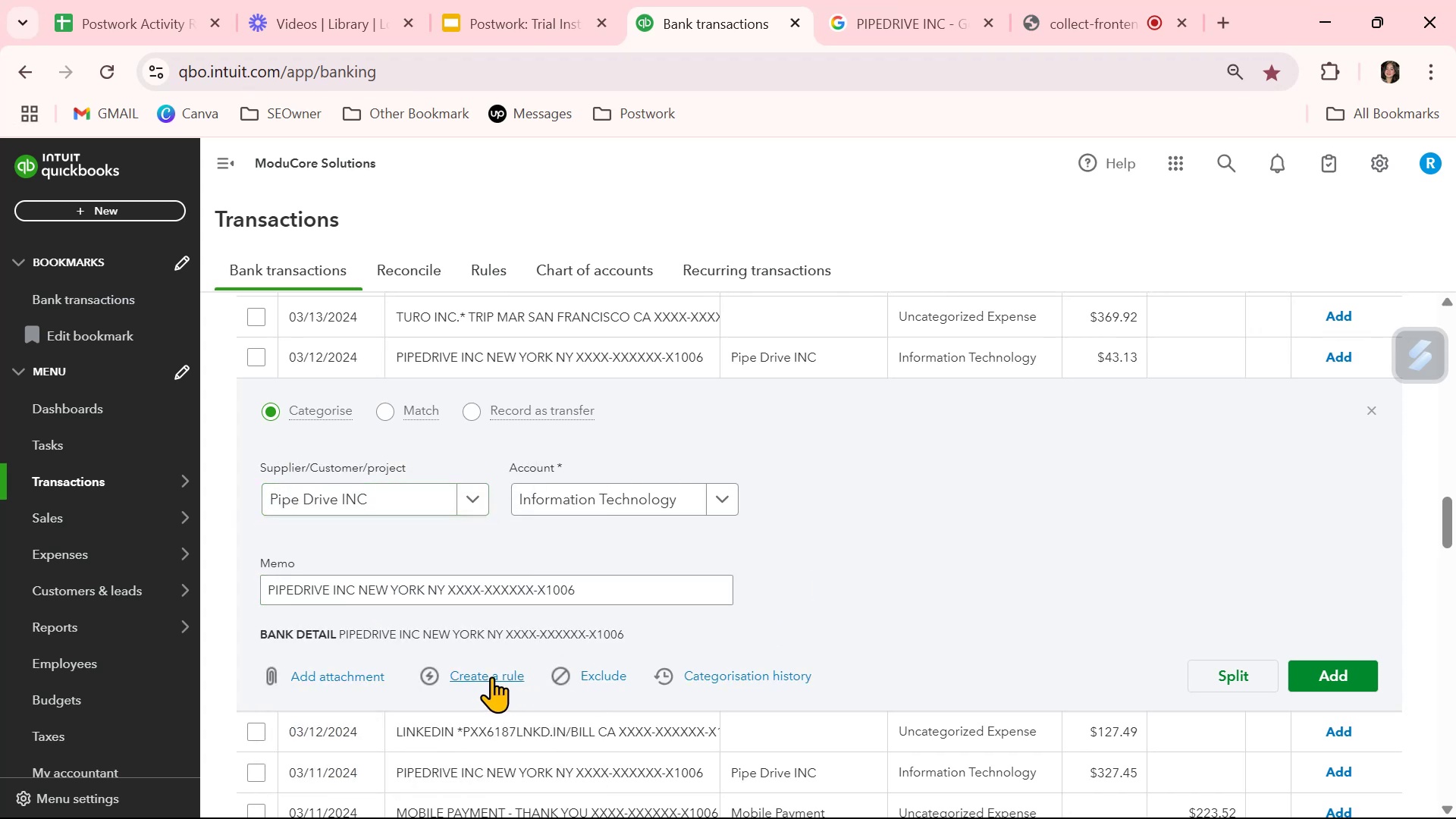 
left_click([491, 676])
 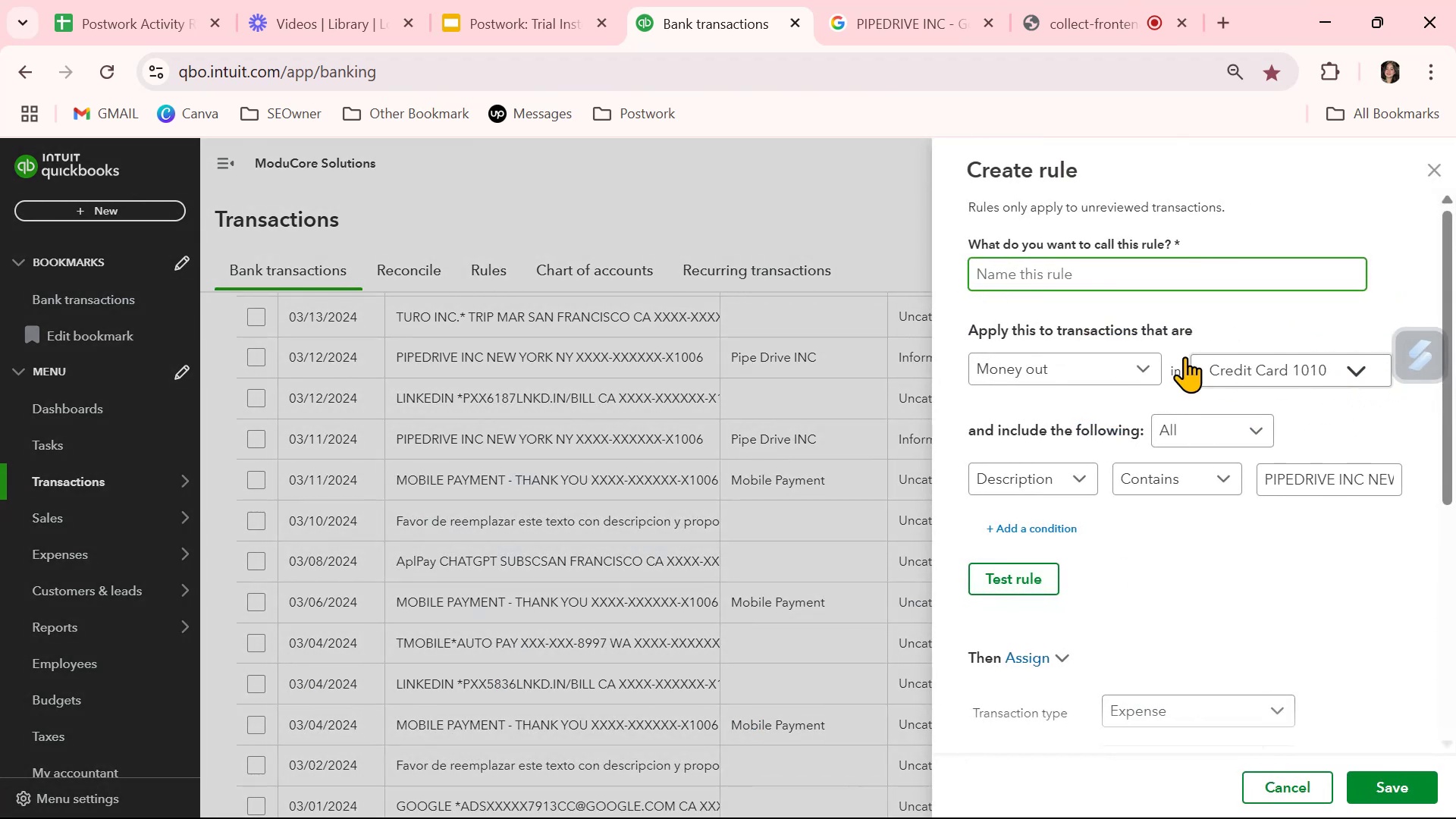 
left_click([1103, 281])
 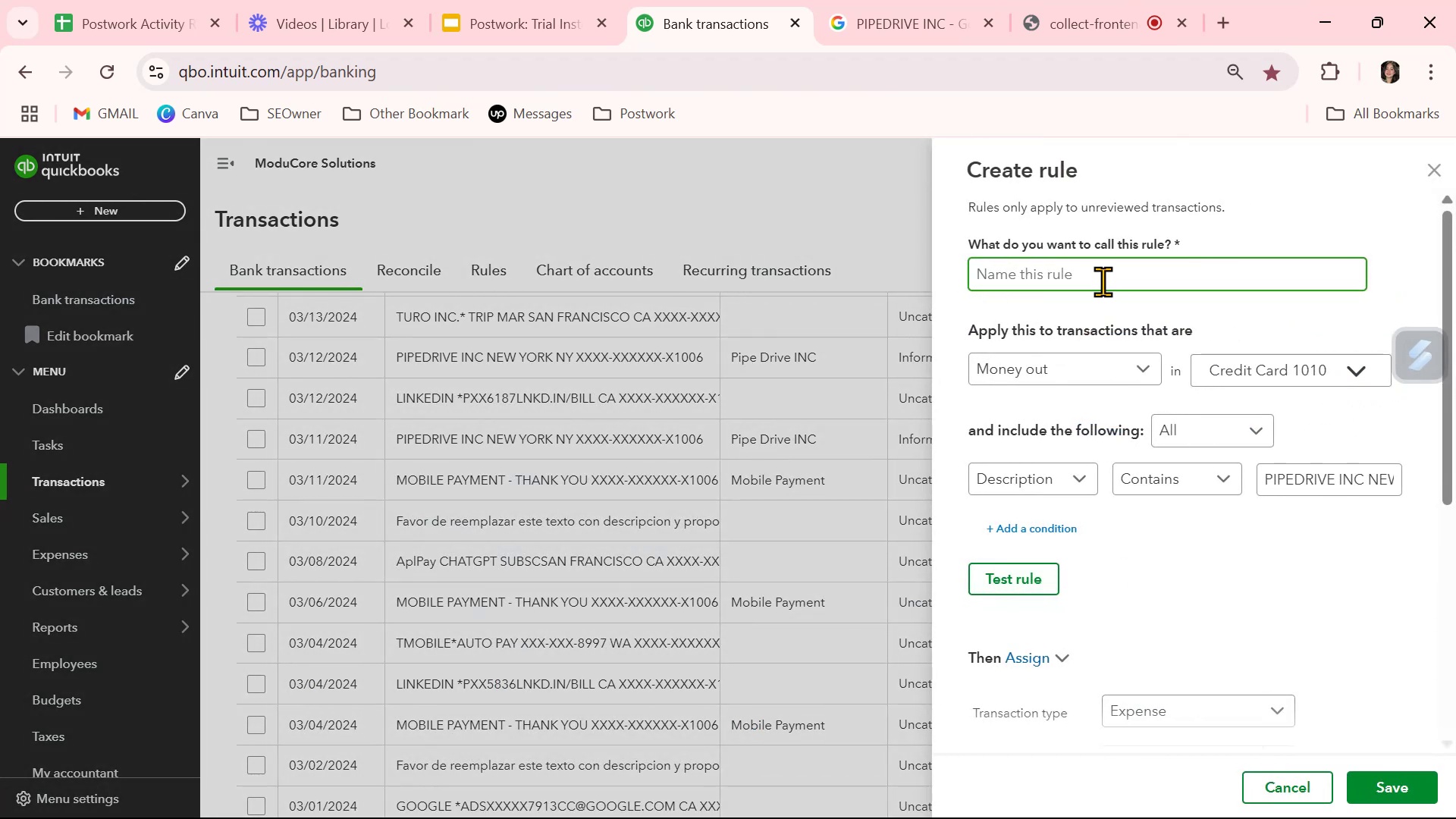 
type(Pipe)
 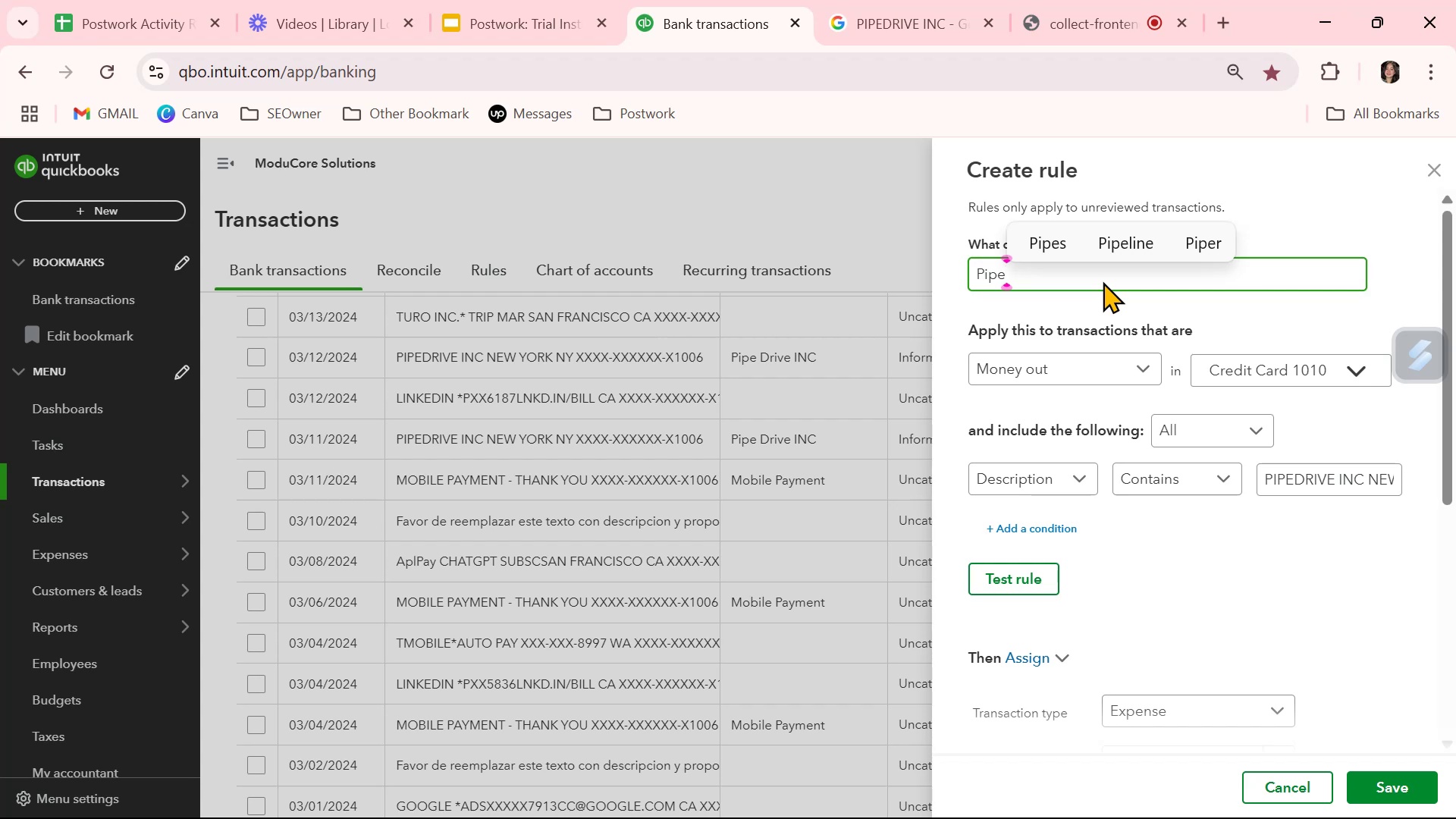 
wait(7.94)
 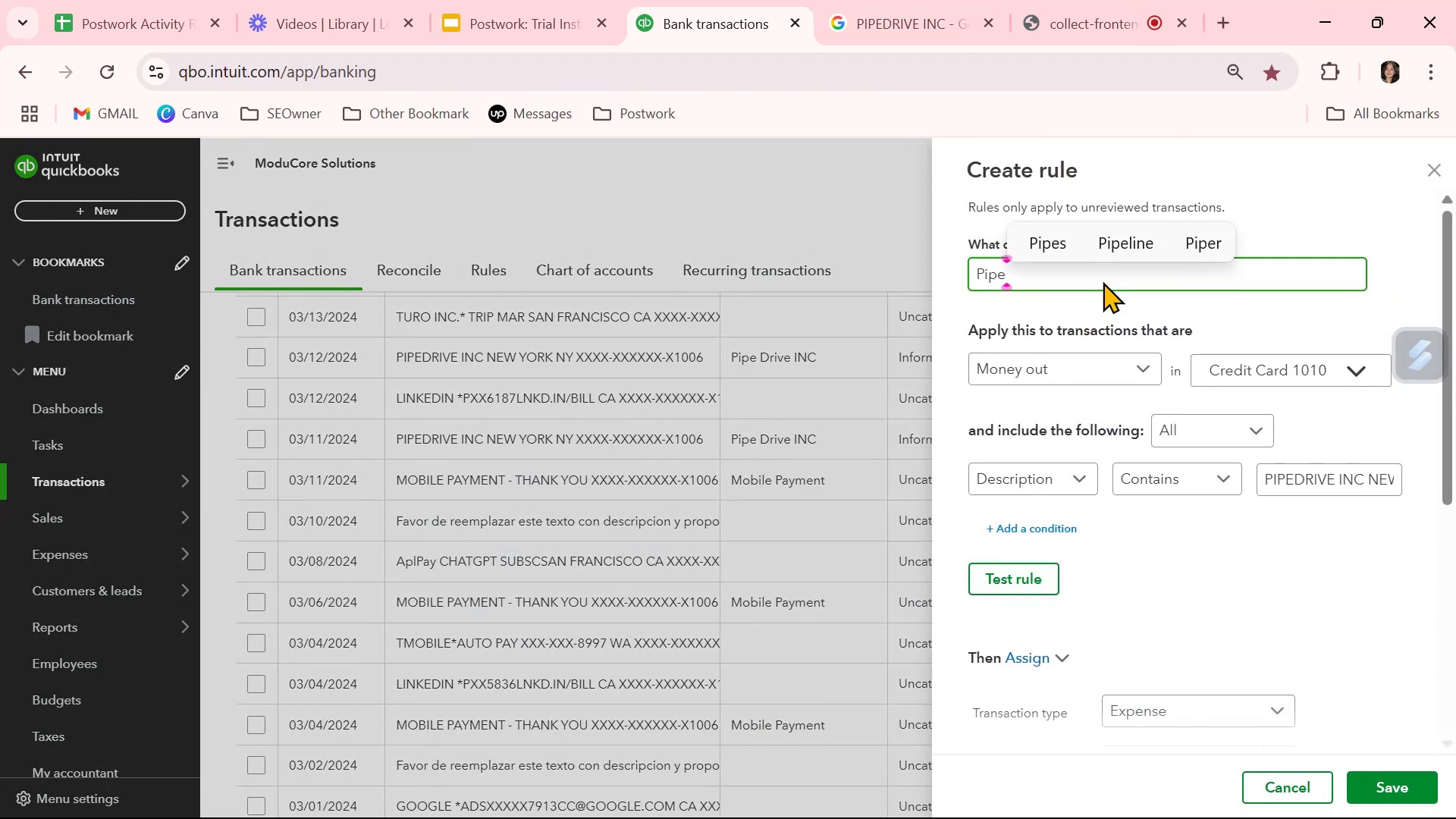 
type(drive)
 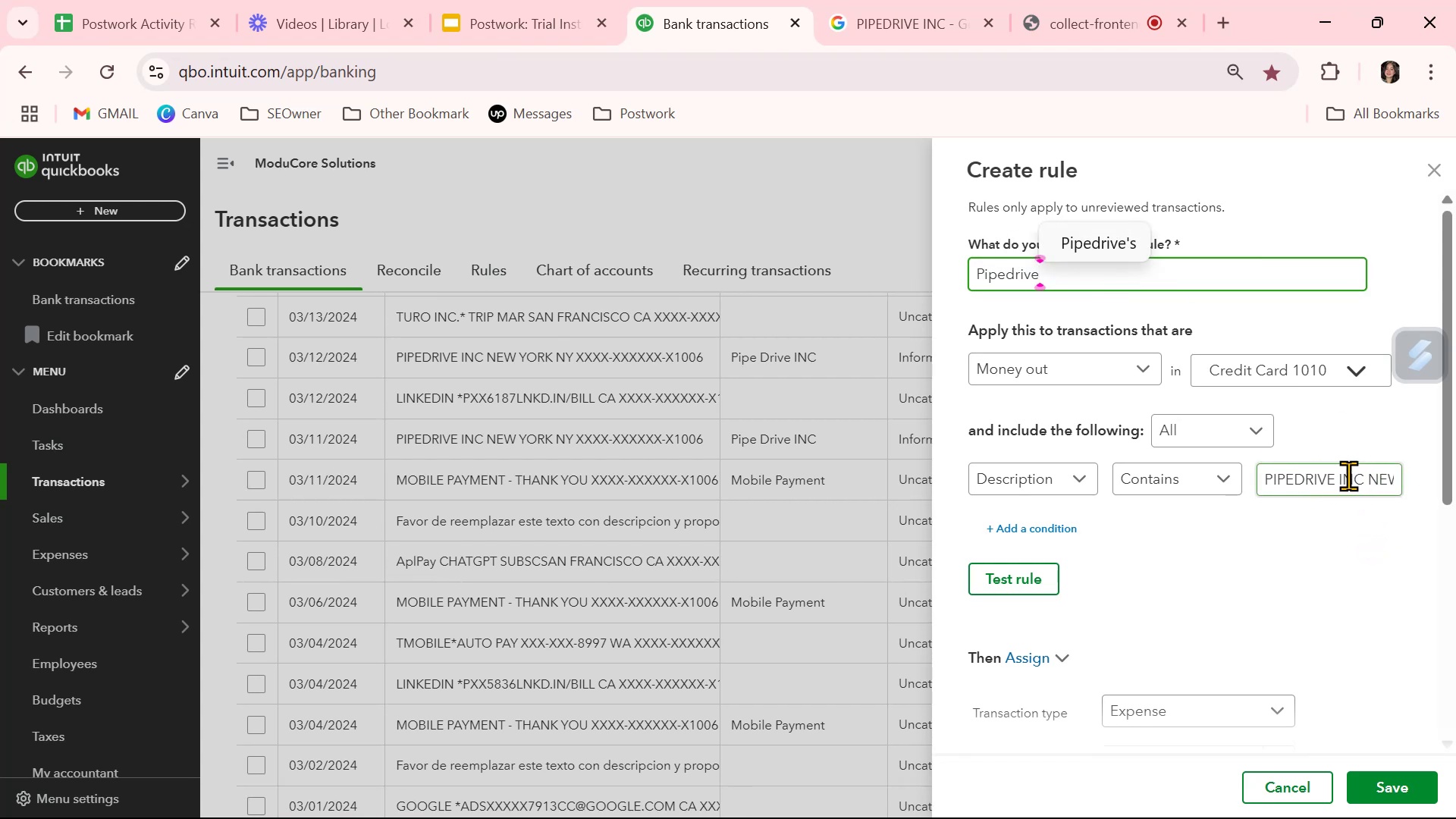 
wait(5.3)
 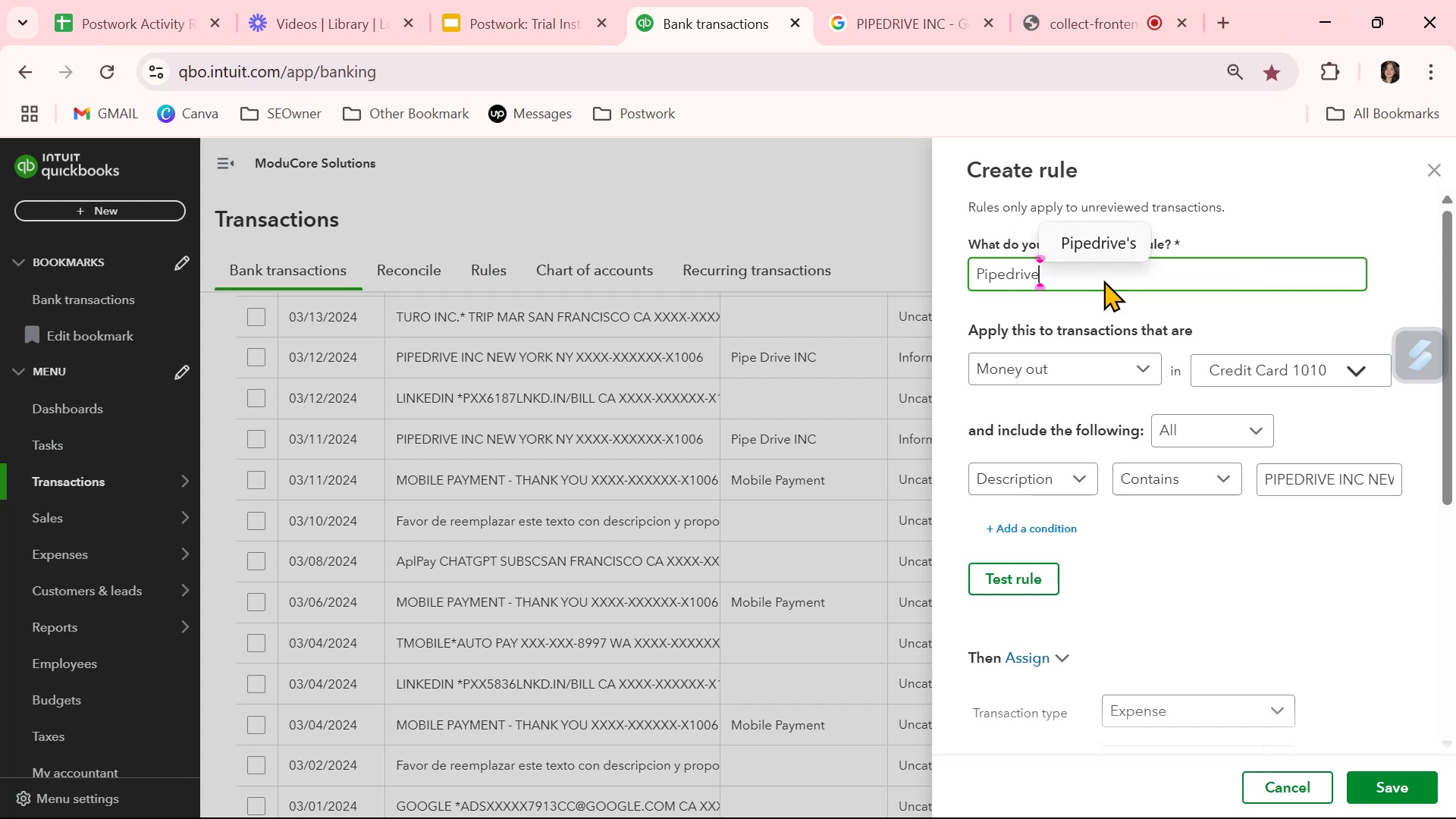 
left_click_drag(start_coordinate=[1372, 479], to_coordinate=[1454, 487])
 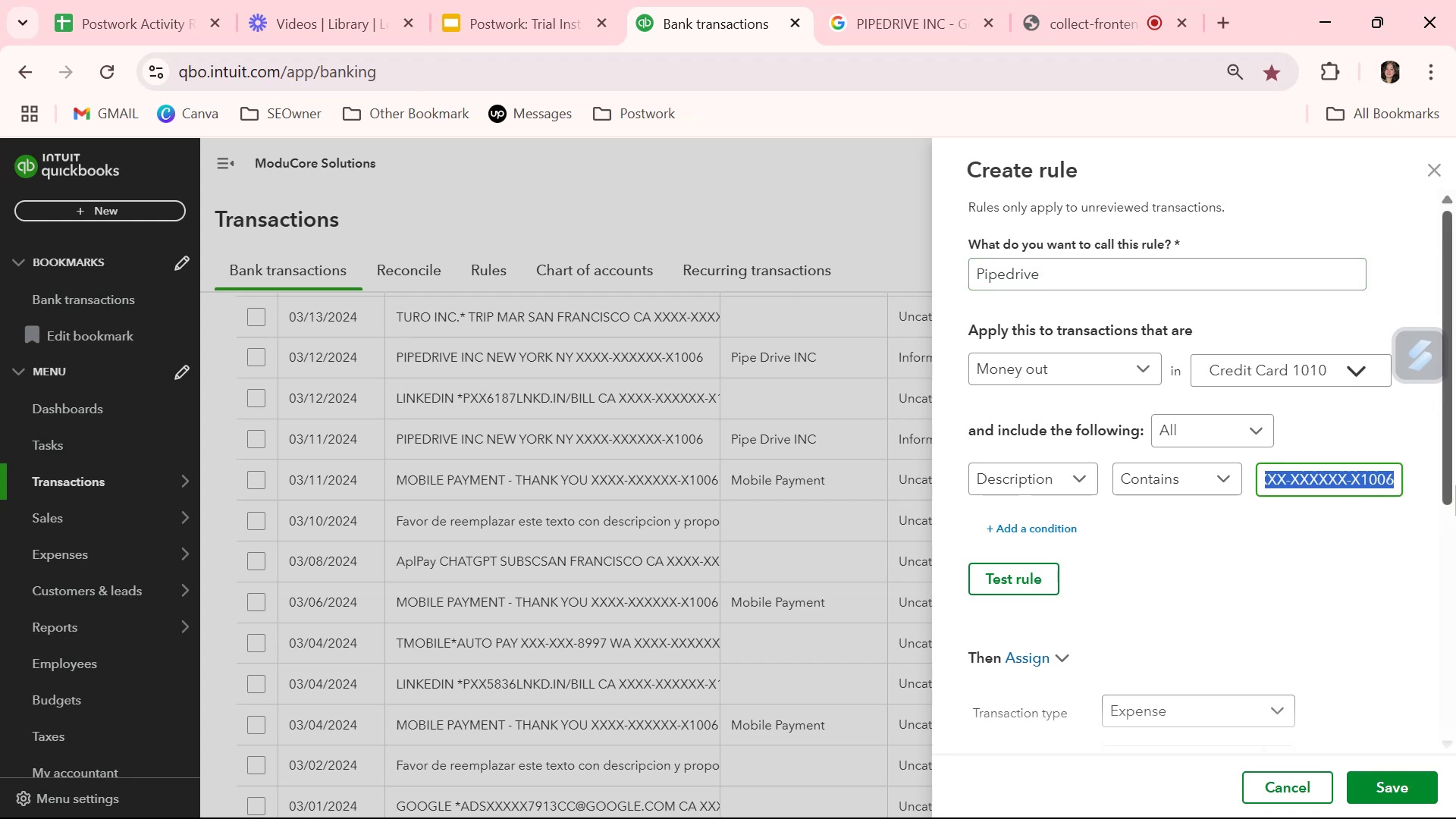 
key(Backspace)
 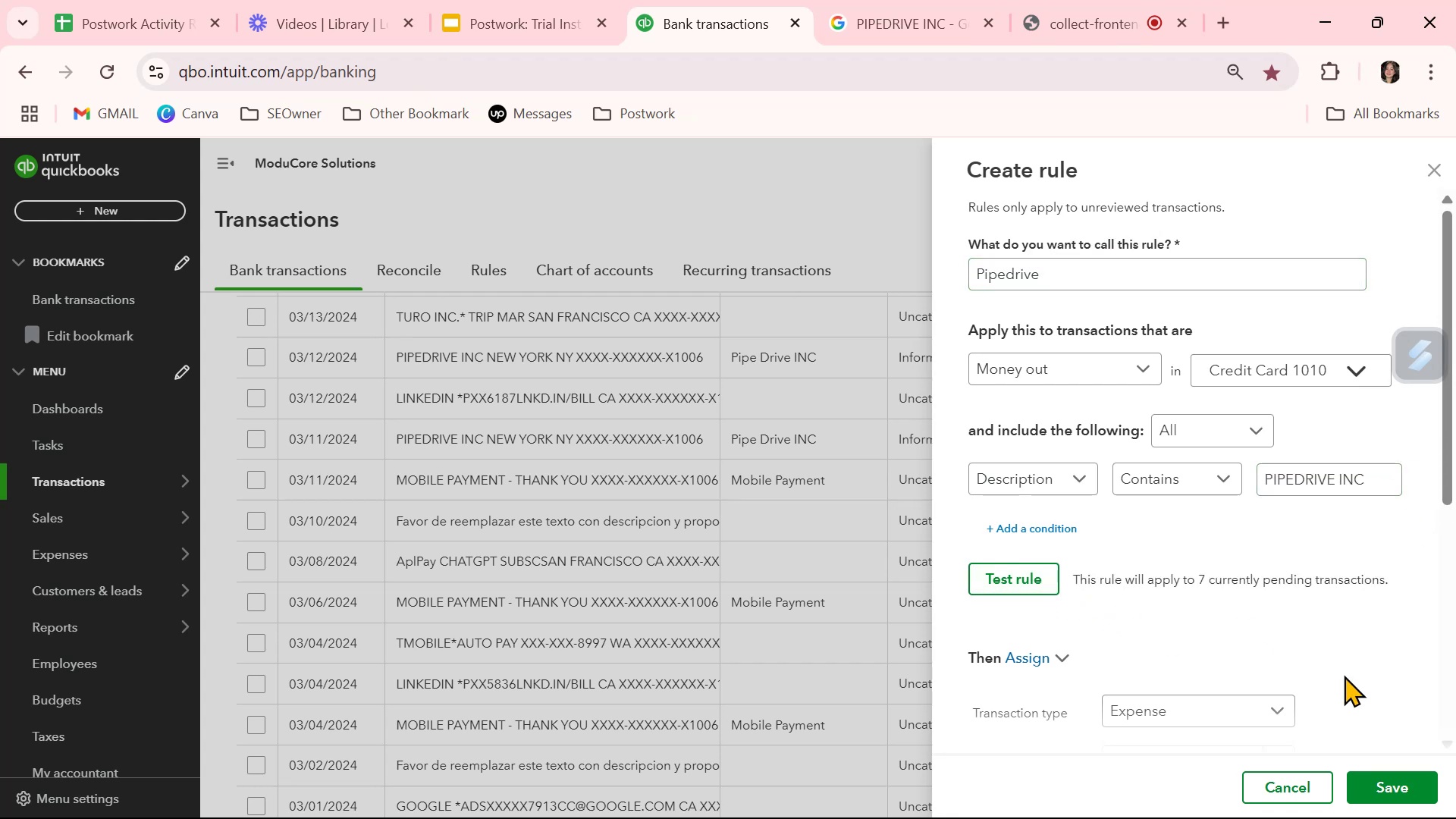 
left_click([1417, 785])
 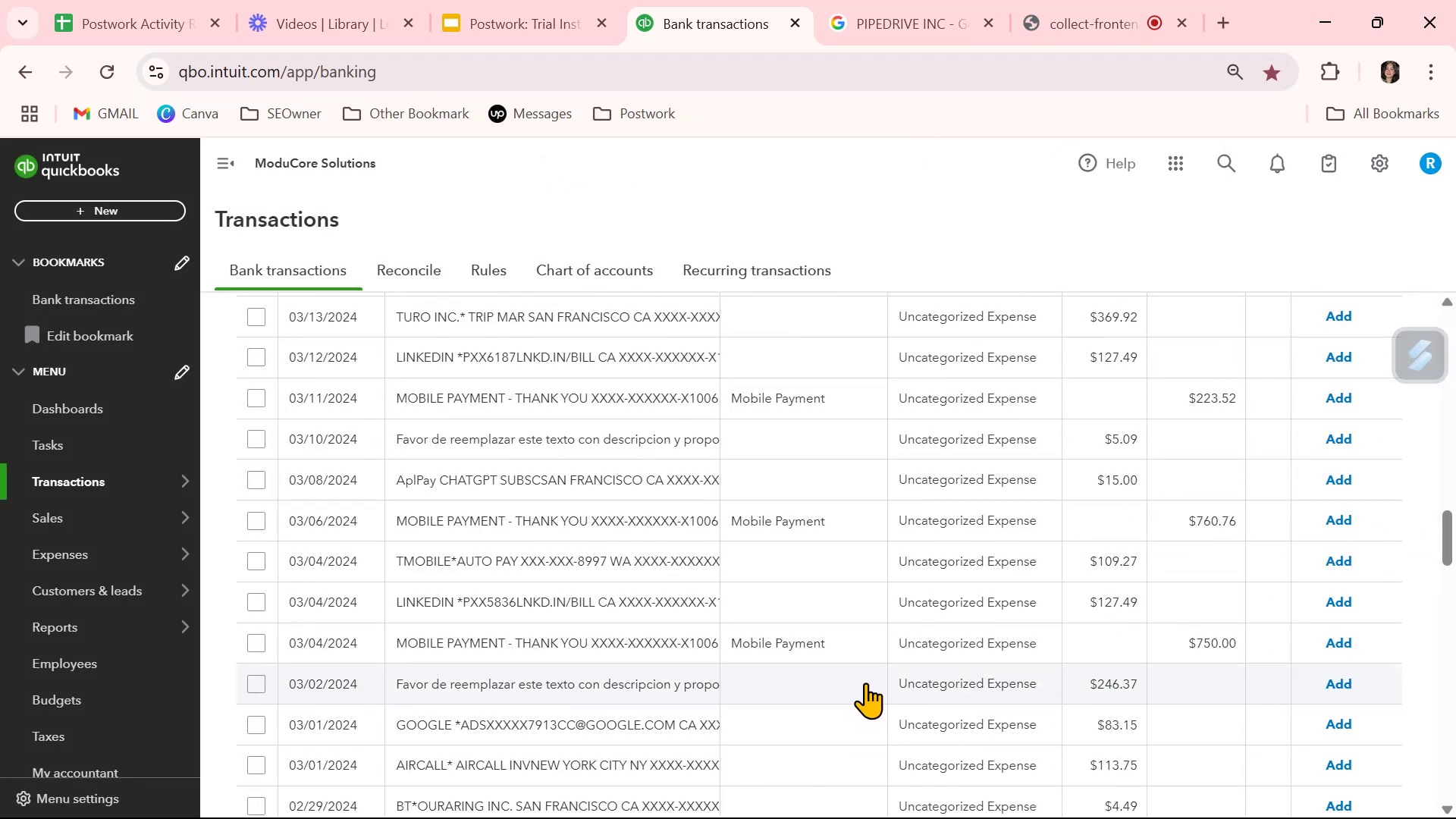 
wait(6.9)
 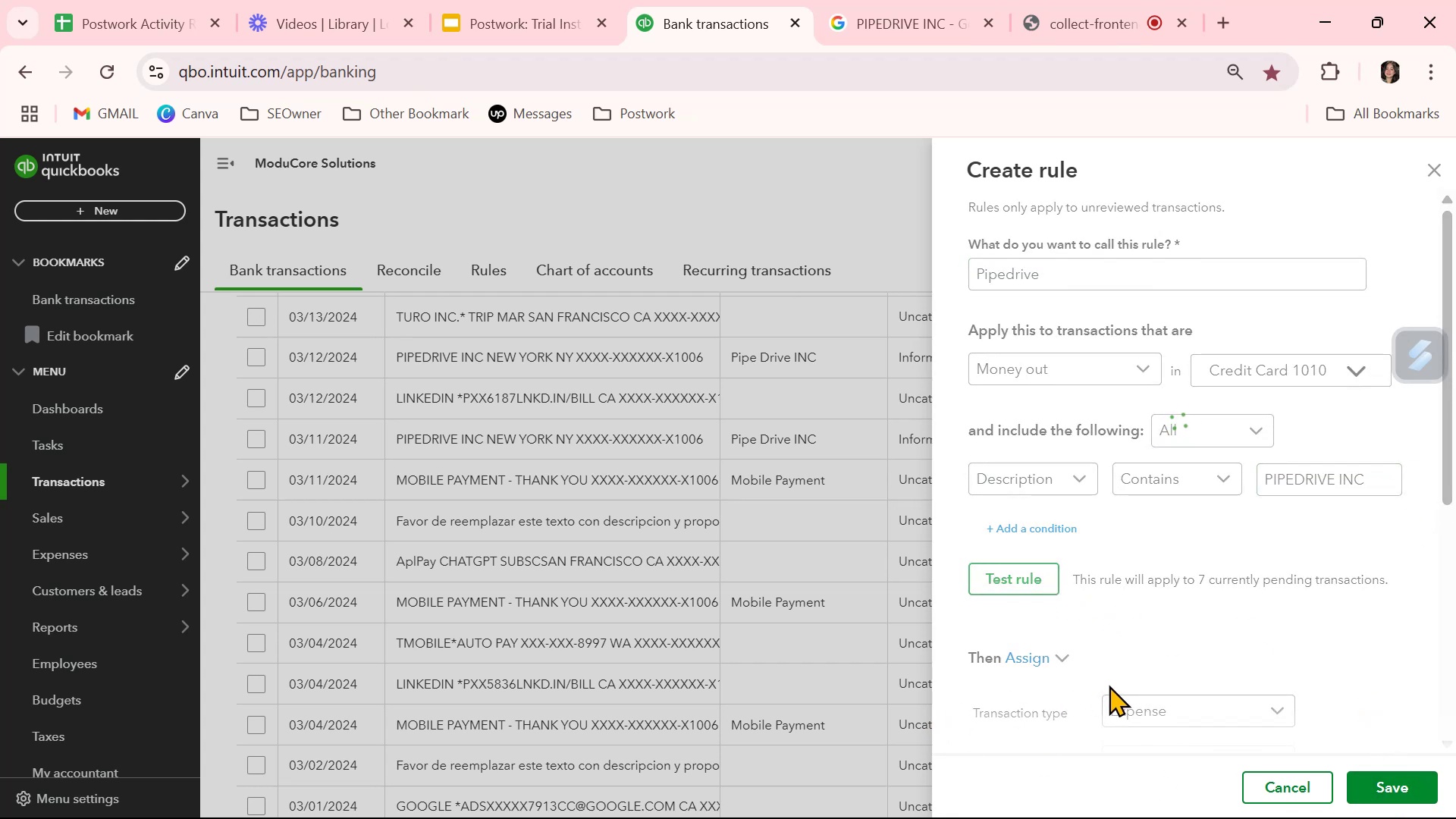 
scroll: coordinate [865, 682], scroll_direction: down, amount: 1.0
 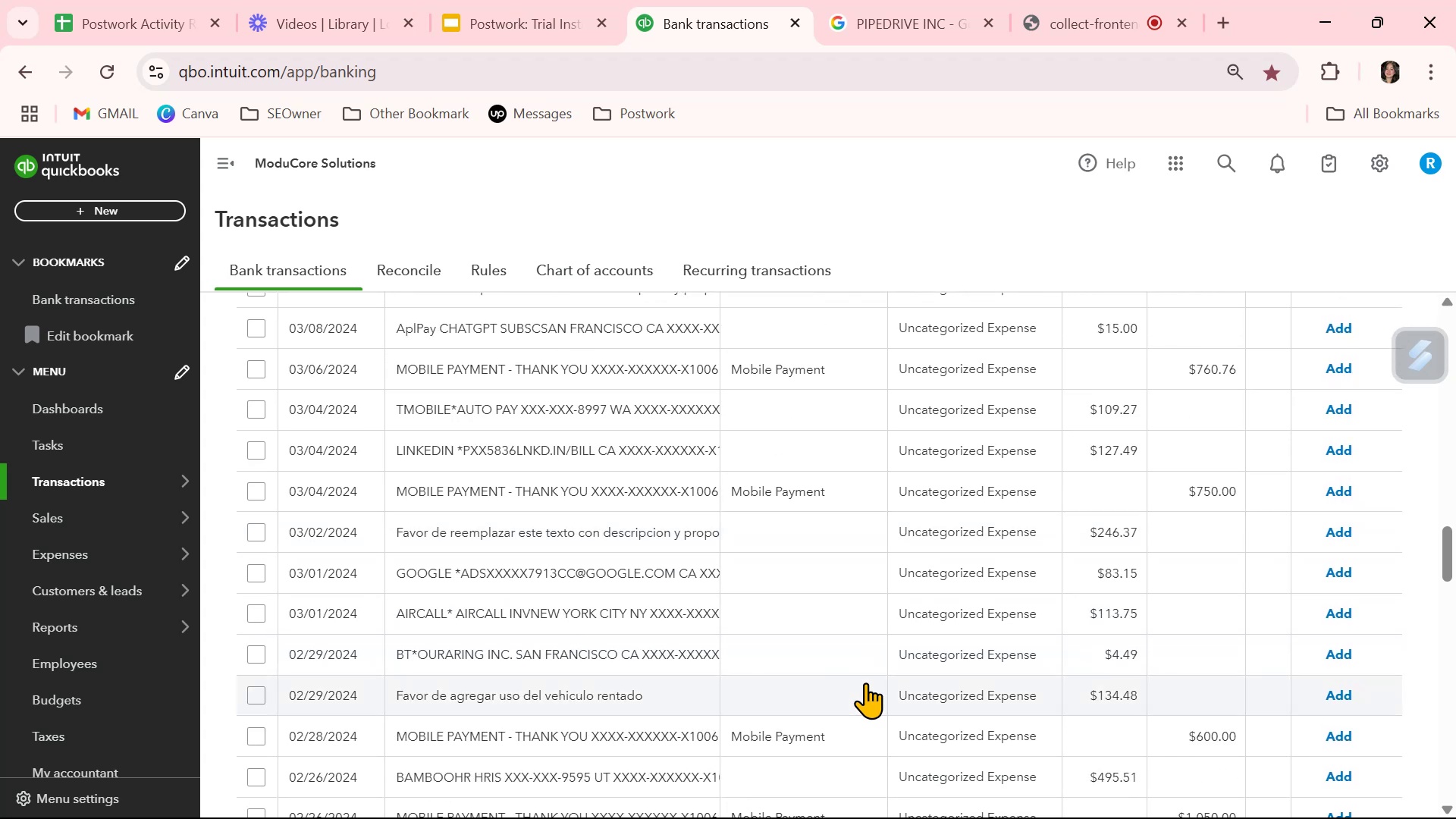 
wait(8.35)
 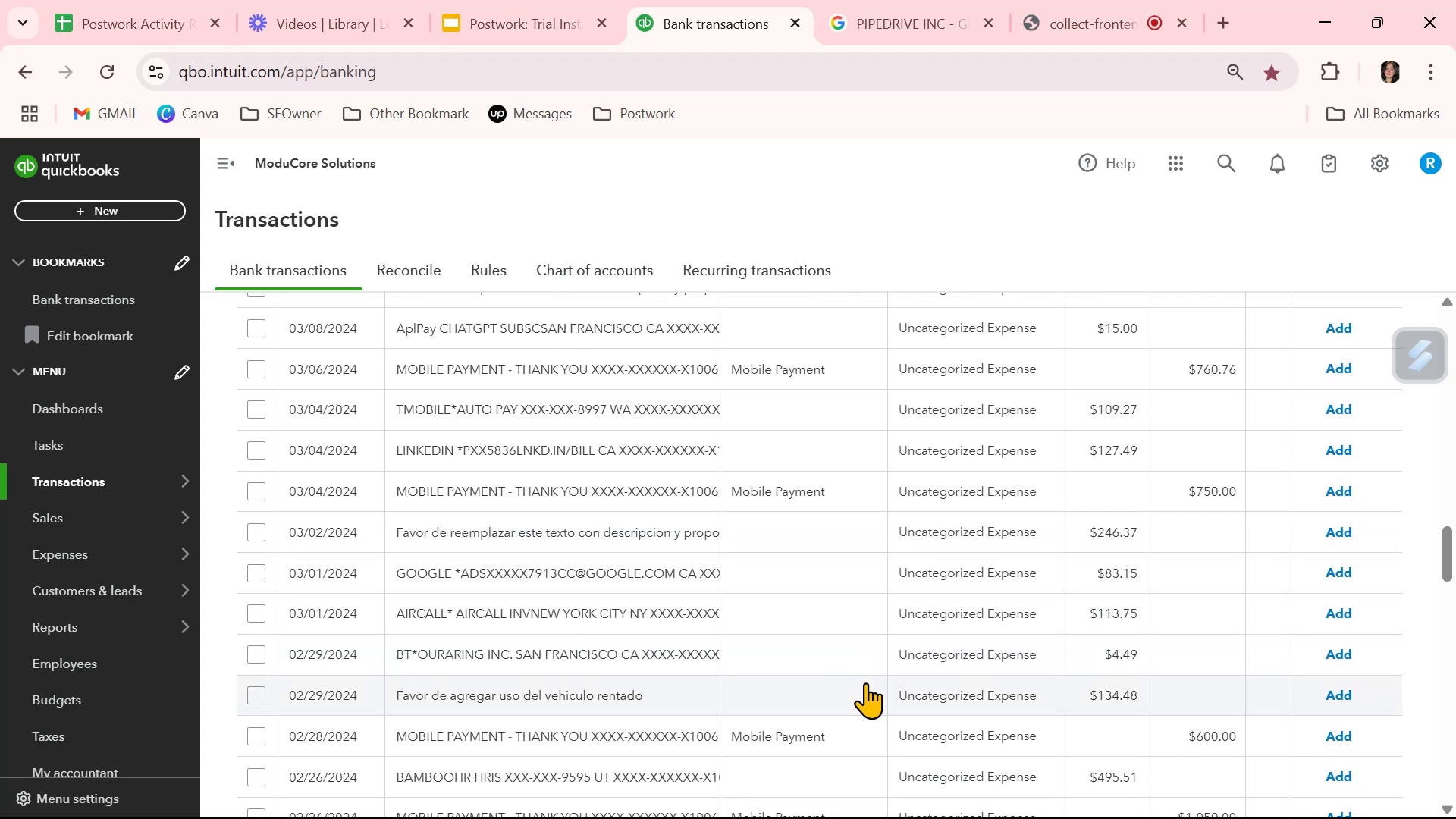 
left_click([846, 582])
 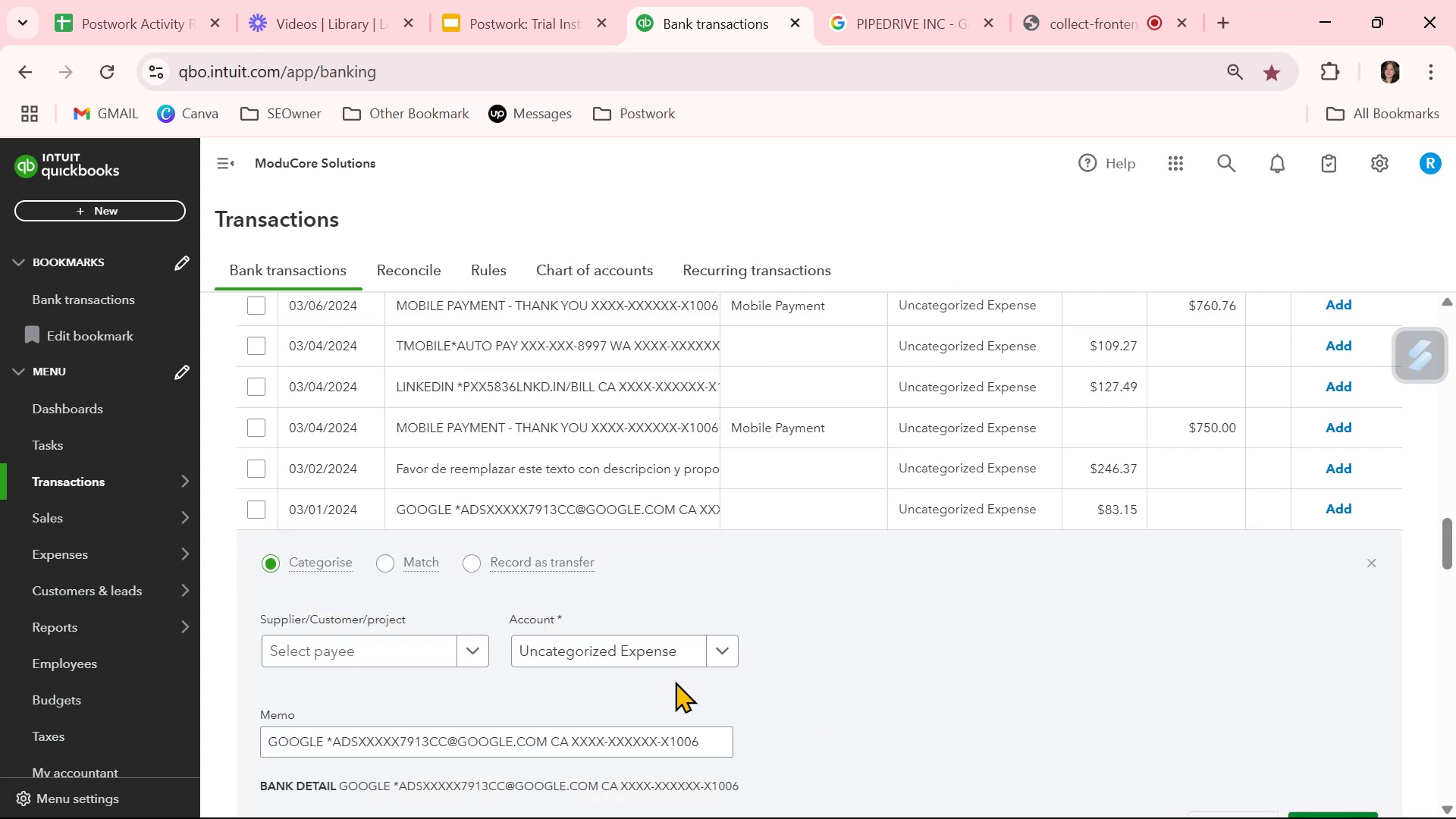 
left_click([659, 659])
 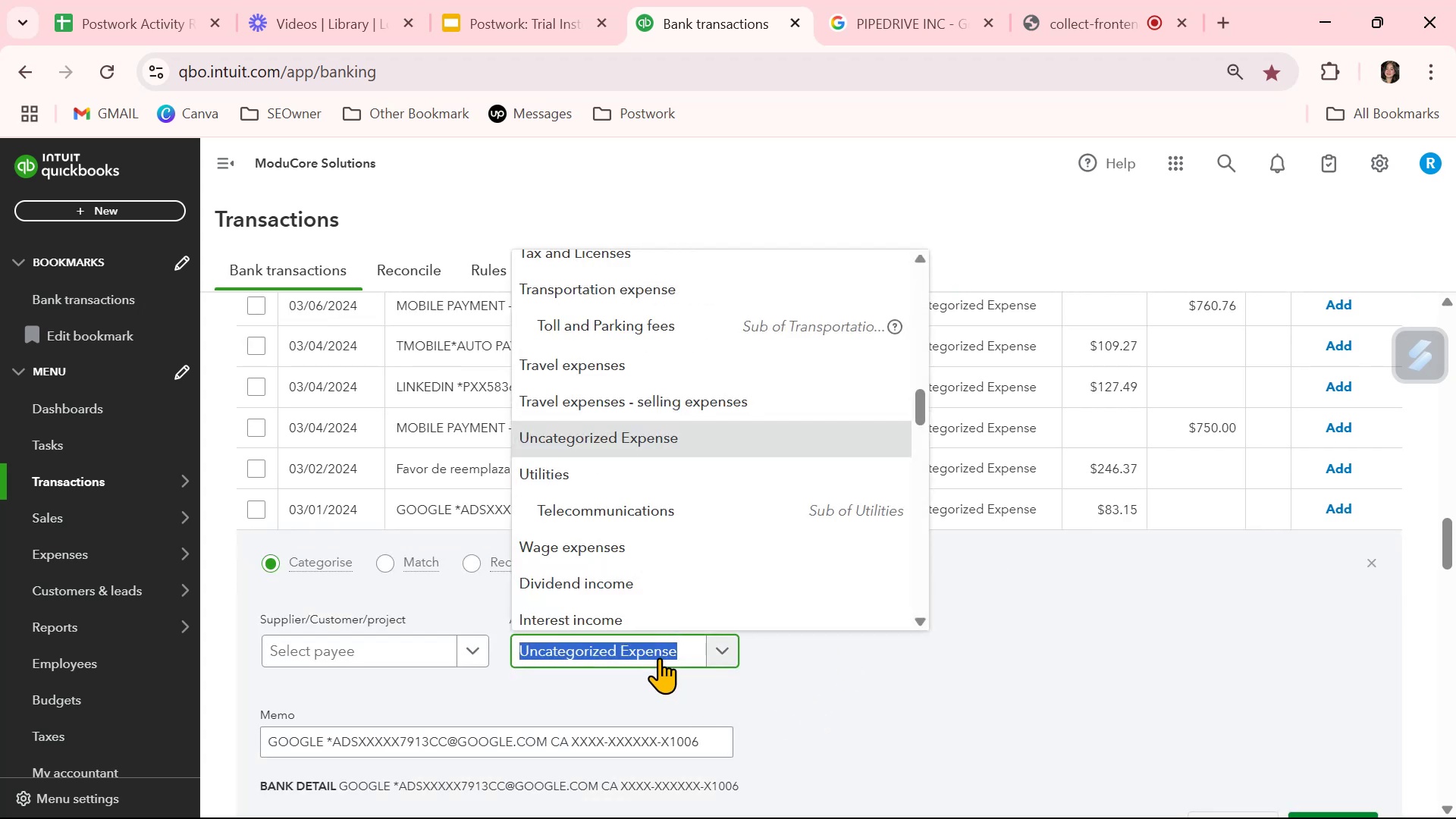 
type(inf)
 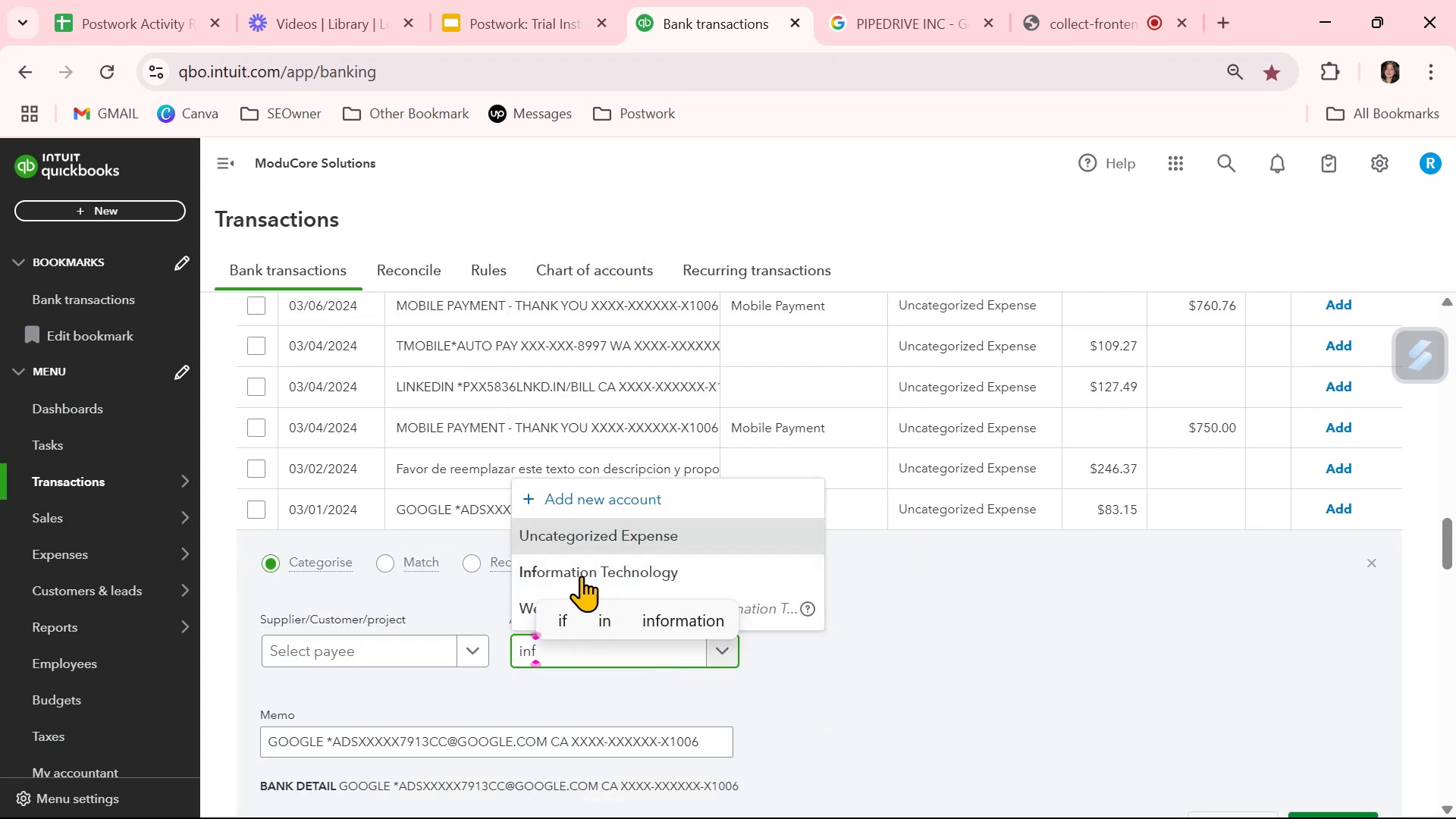 
left_click([582, 573])
 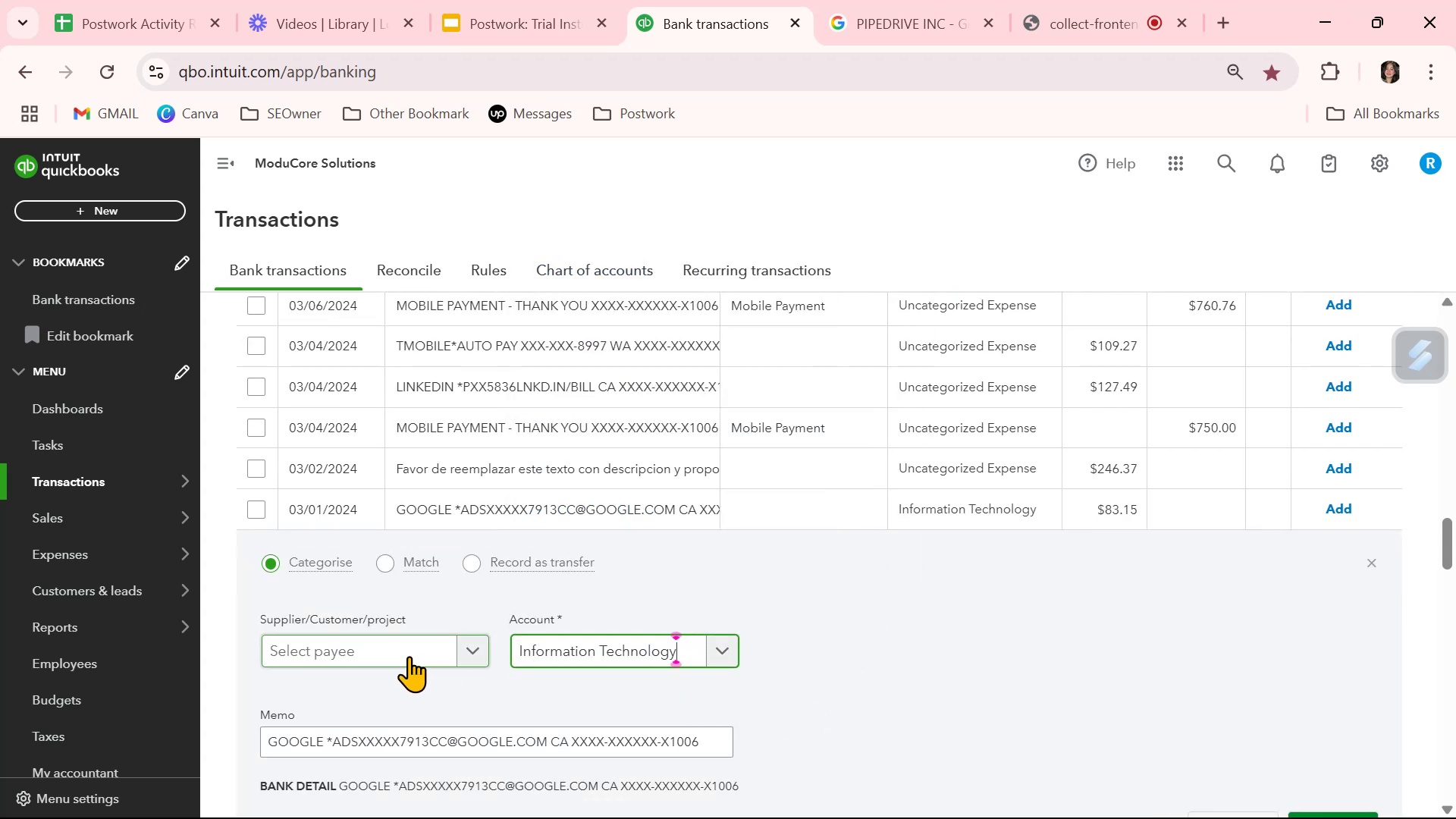 
left_click([410, 652])
 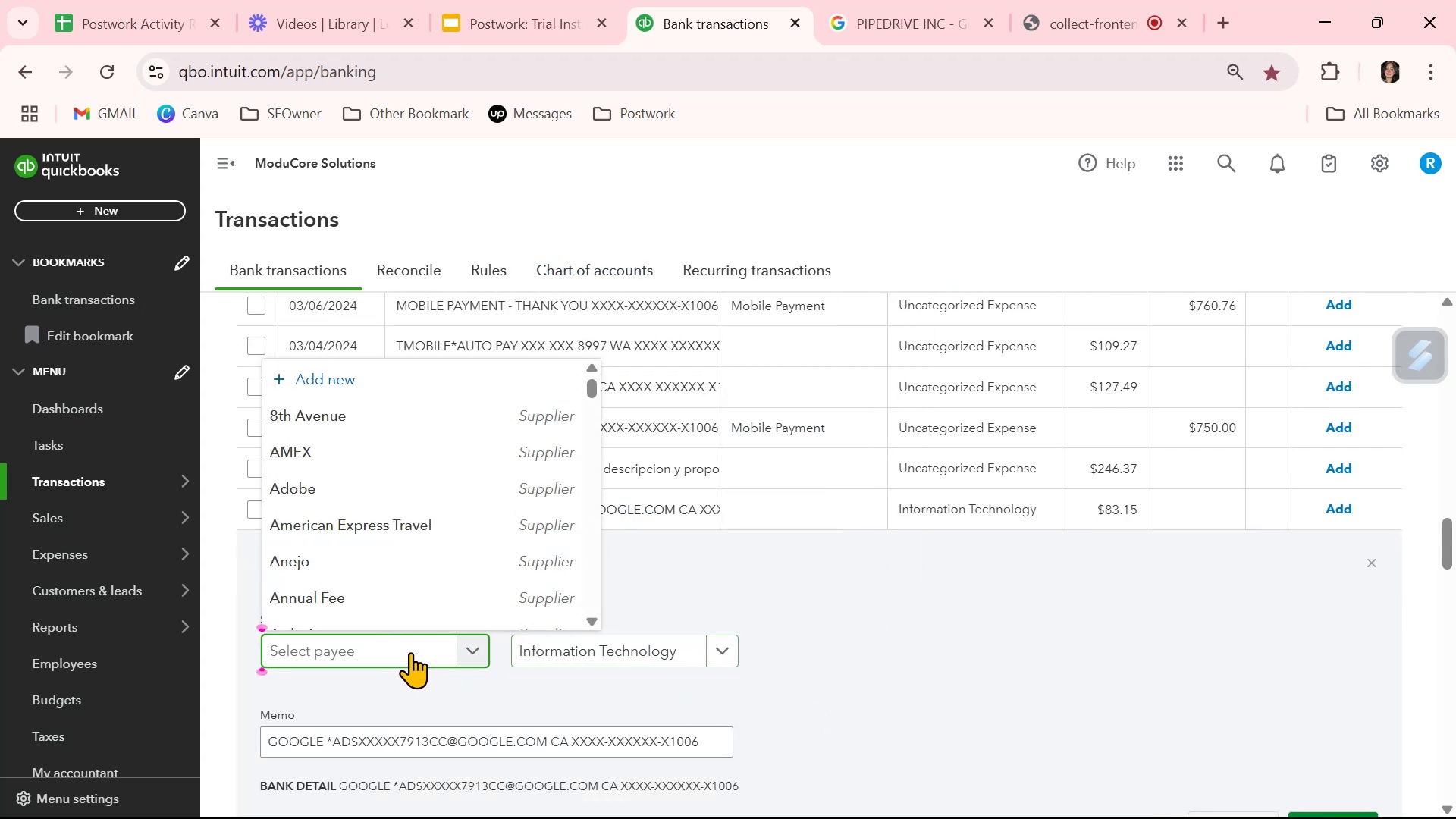 
type(Goog)
 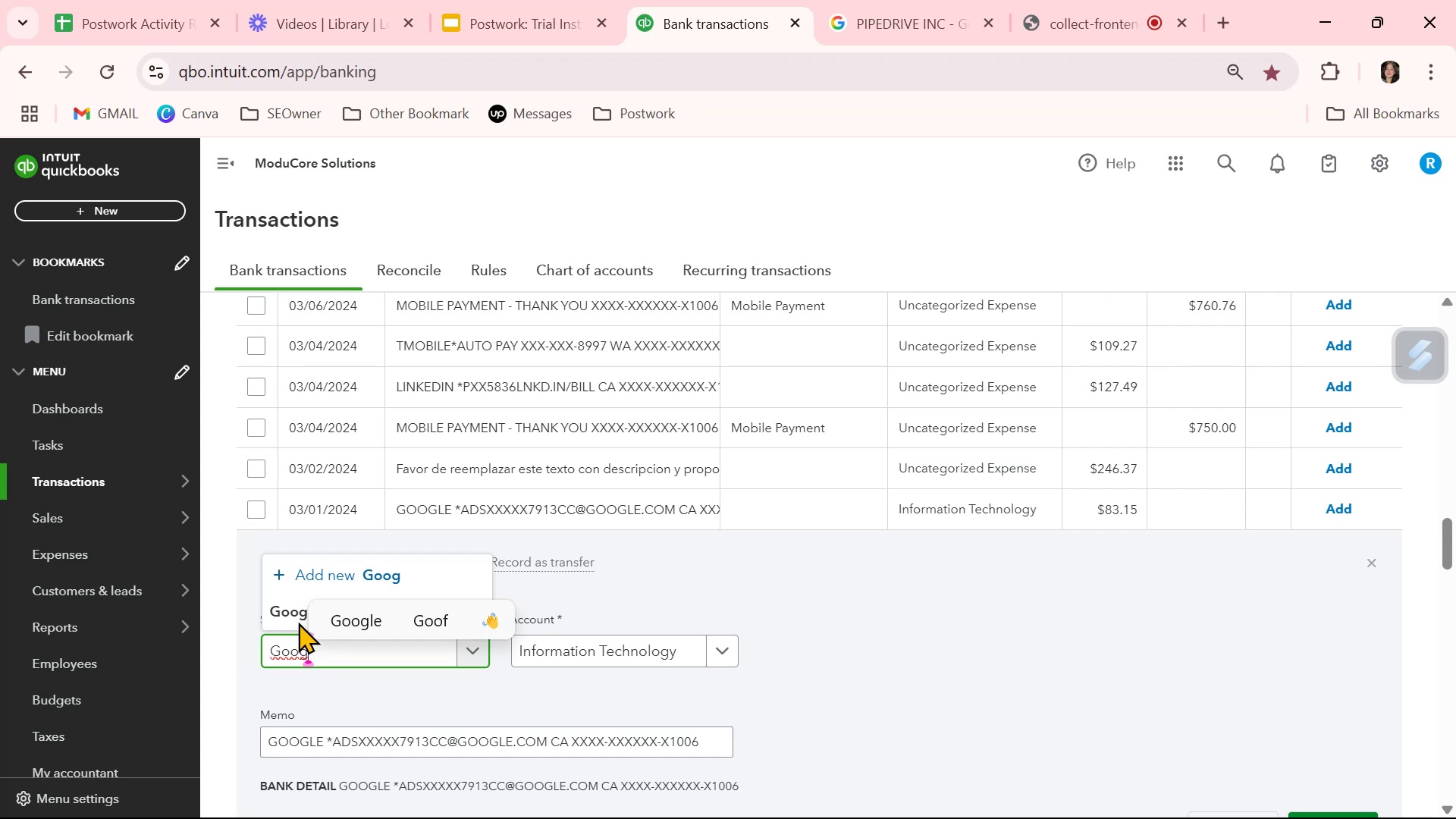 
left_click([285, 613])
 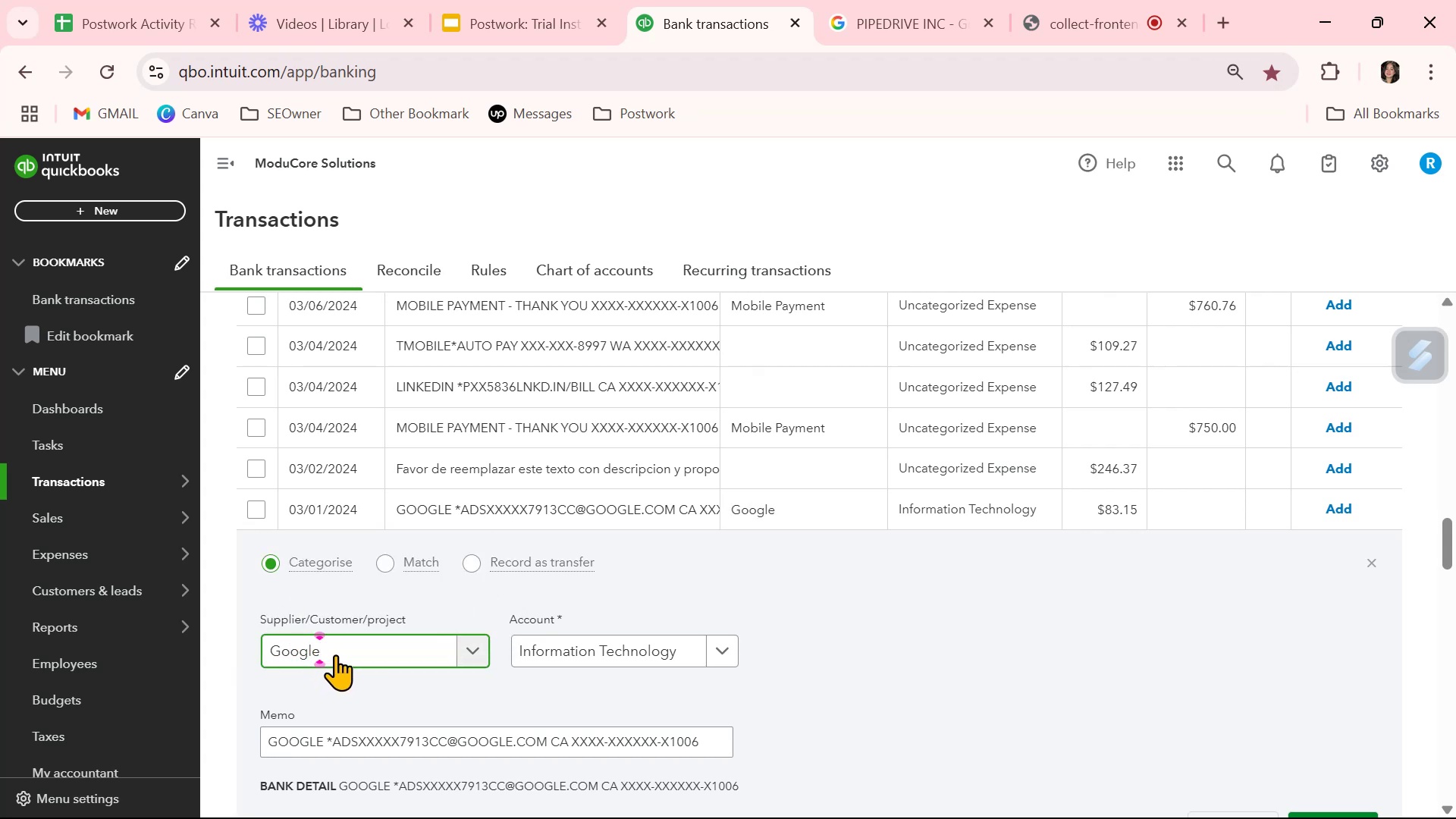 
left_click([335, 654])
 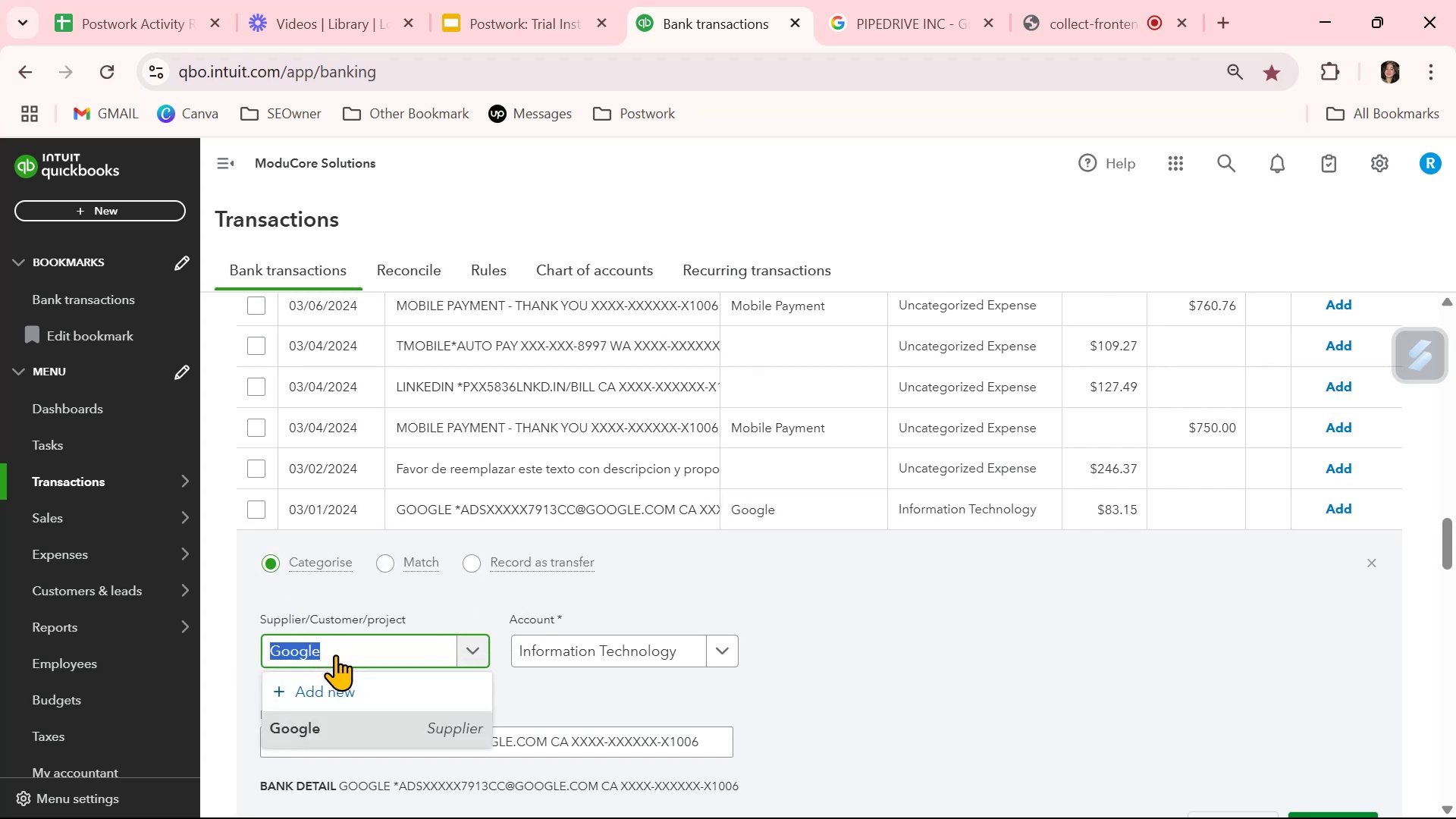 
left_click([335, 654])
 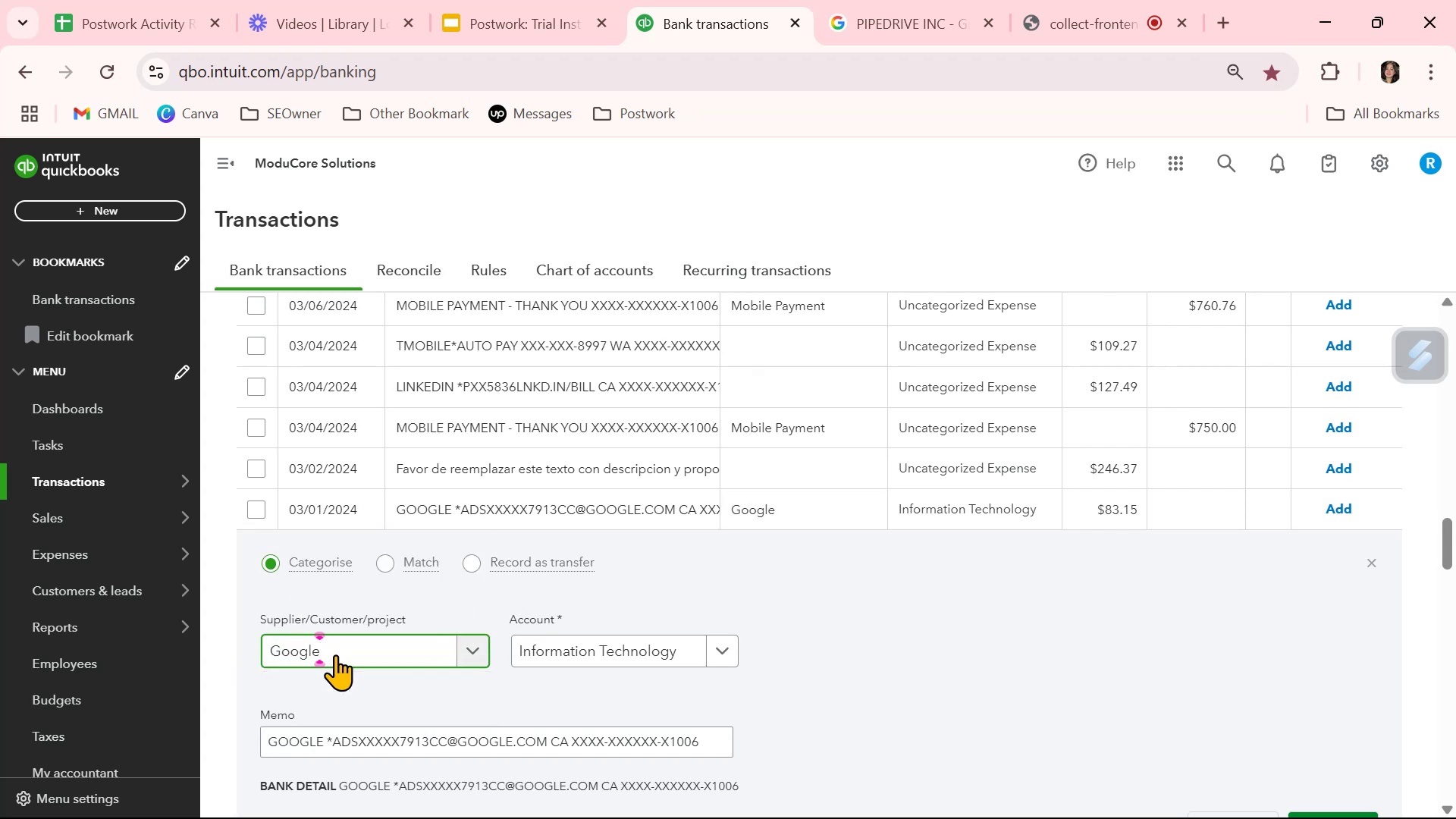 
left_click([335, 654])
 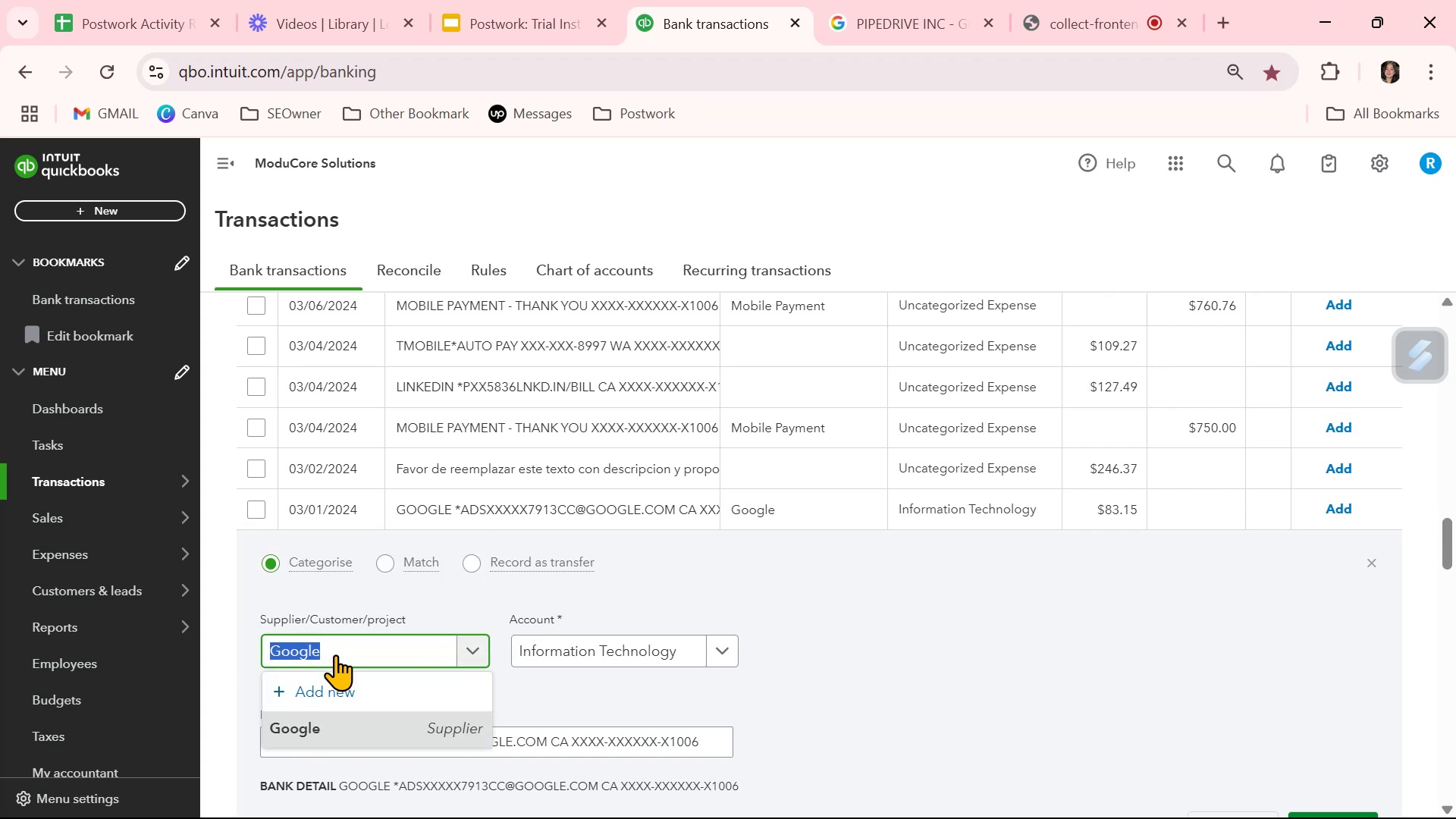 
left_click([335, 654])
 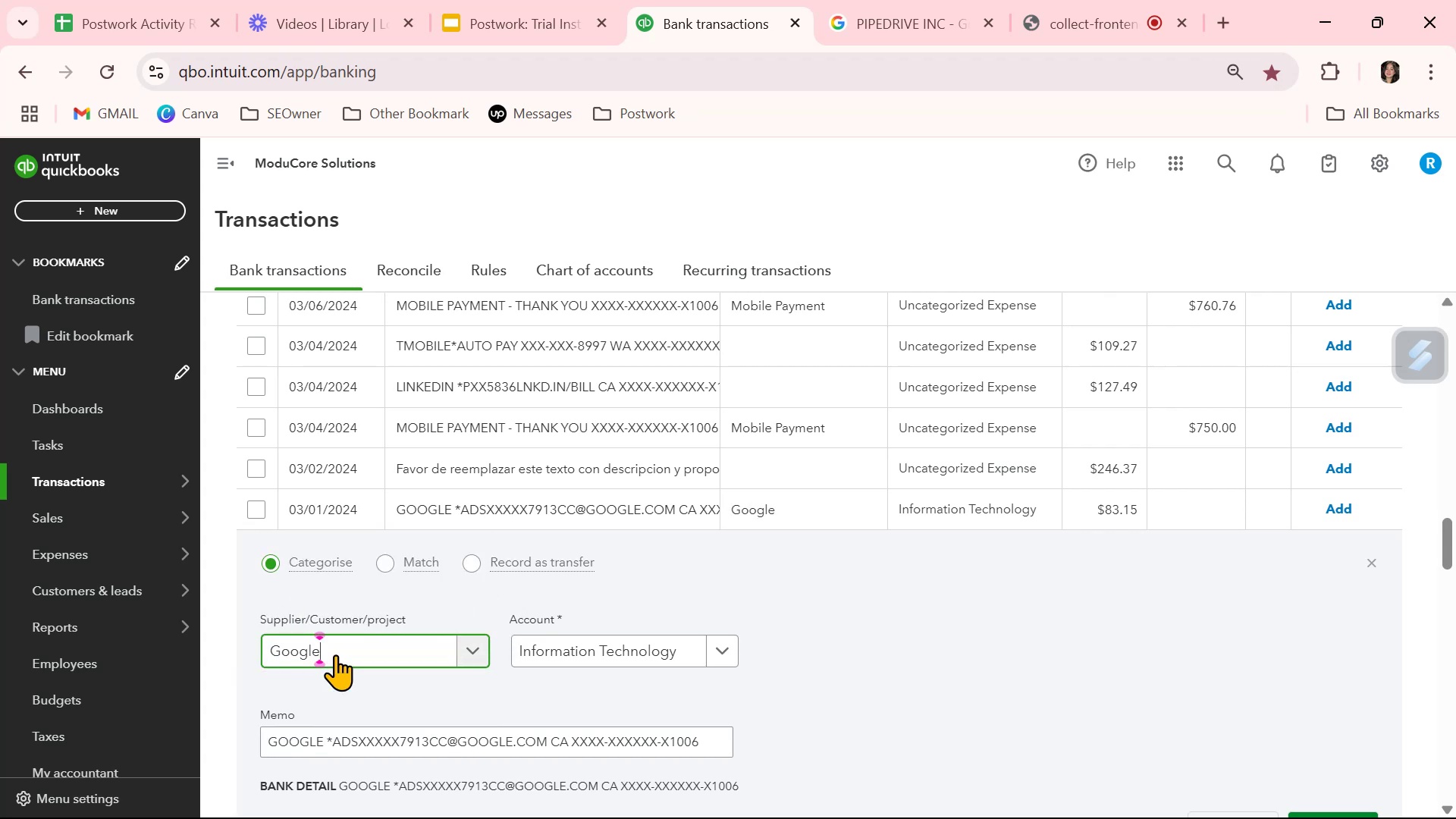 
type( Ads)
 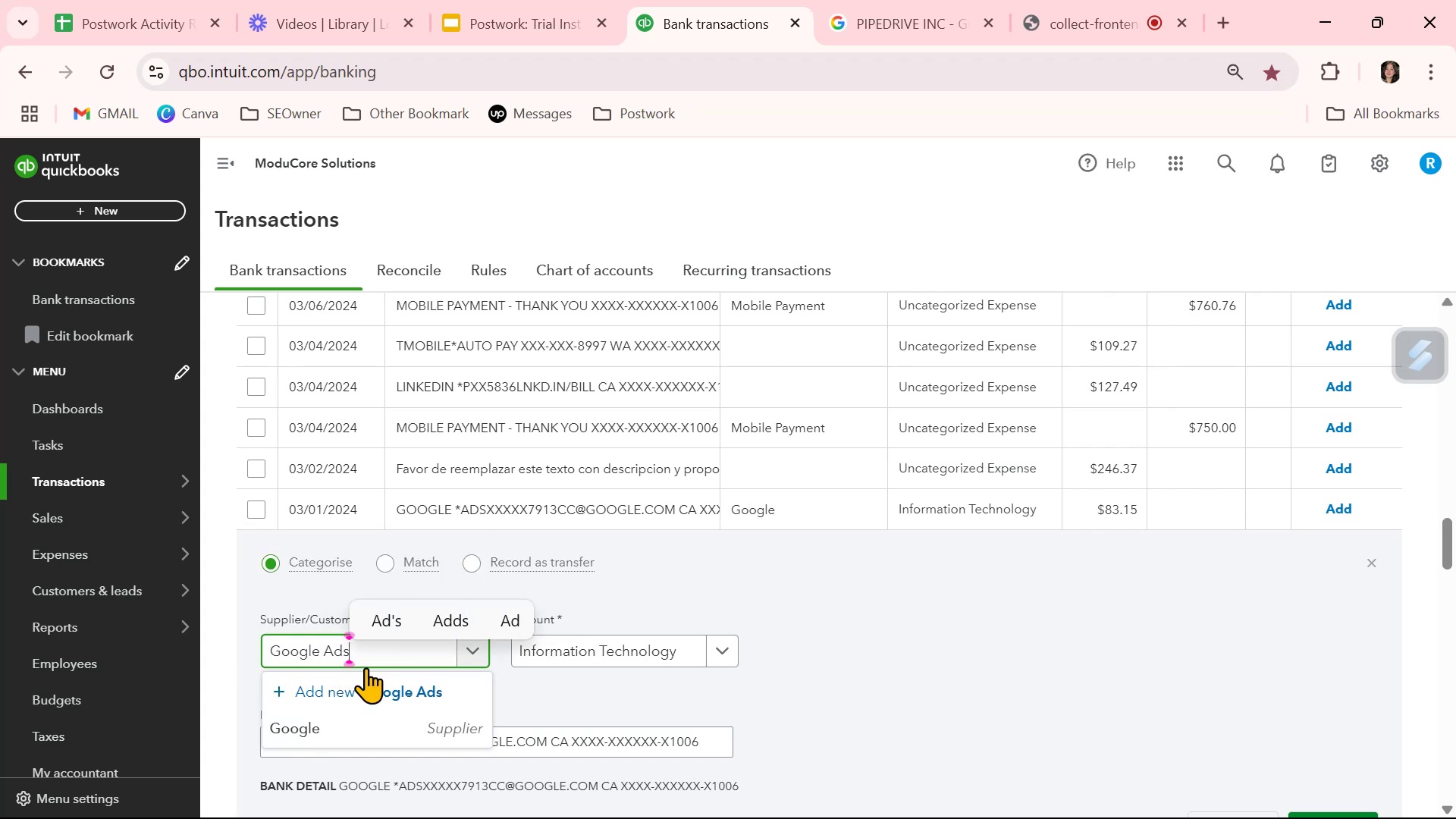 
left_click([384, 691])
 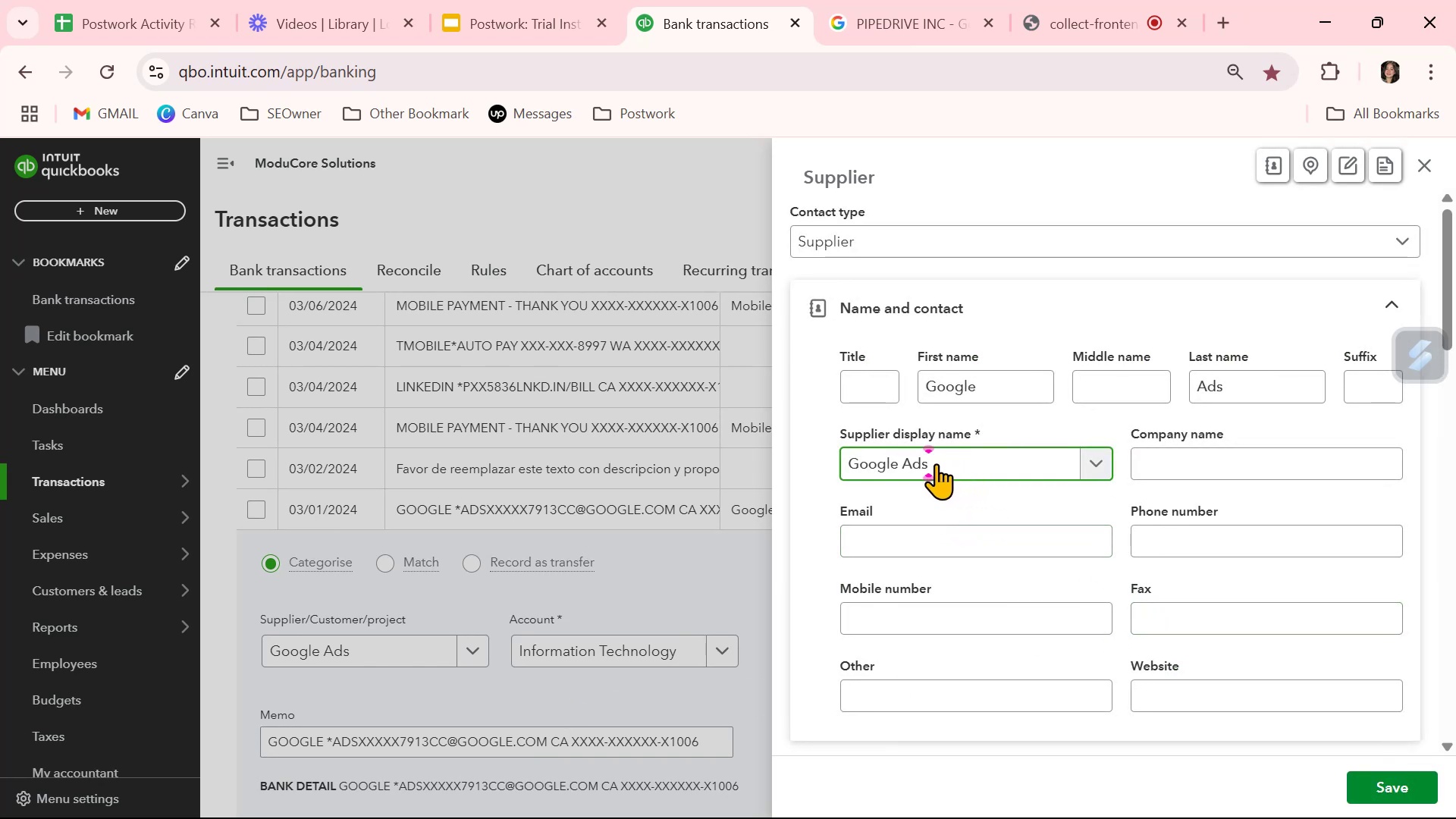 
left_click_drag(start_coordinate=[1257, 375], to_coordinate=[1144, 378])
 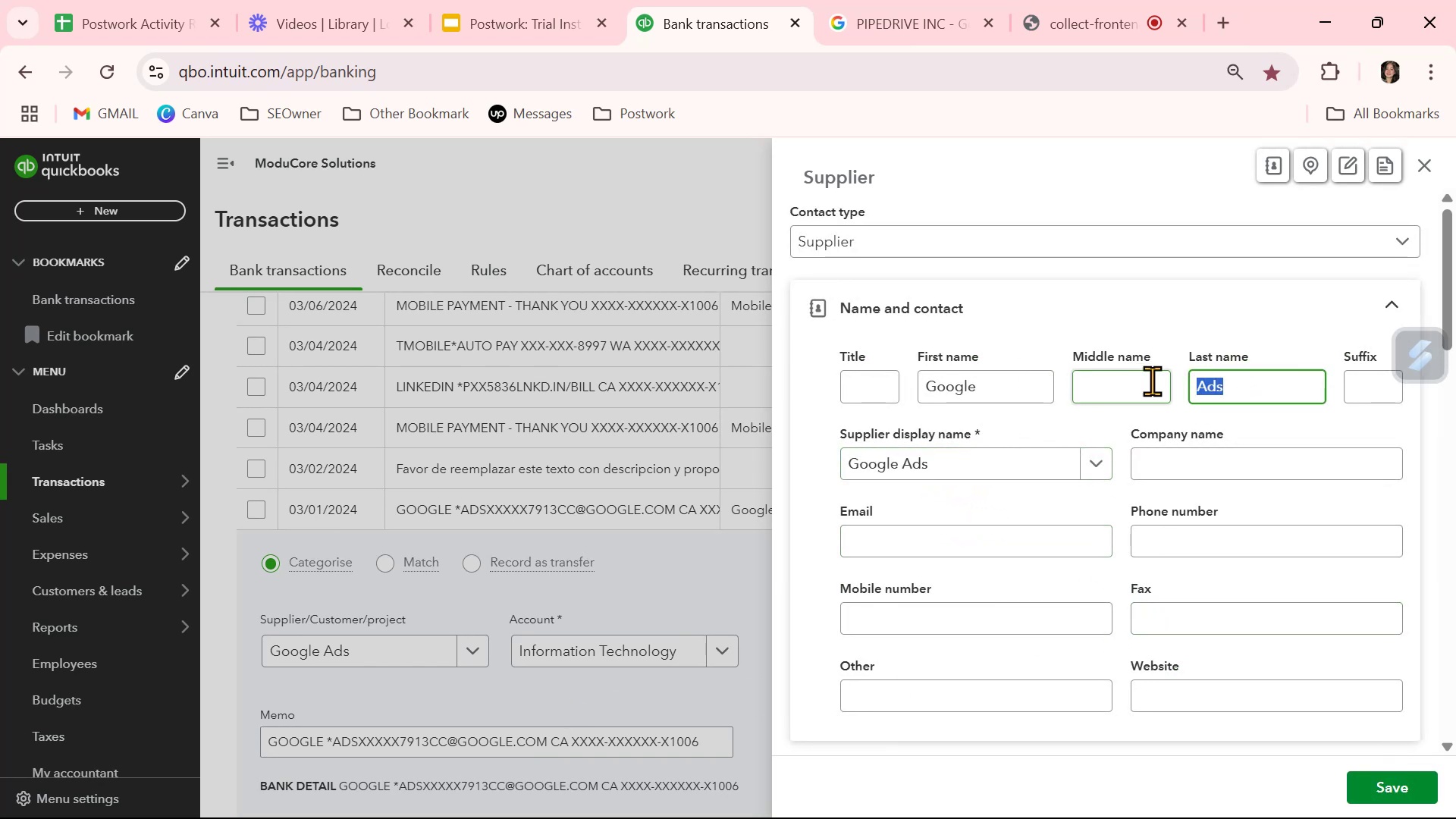 
key(Backspace)
 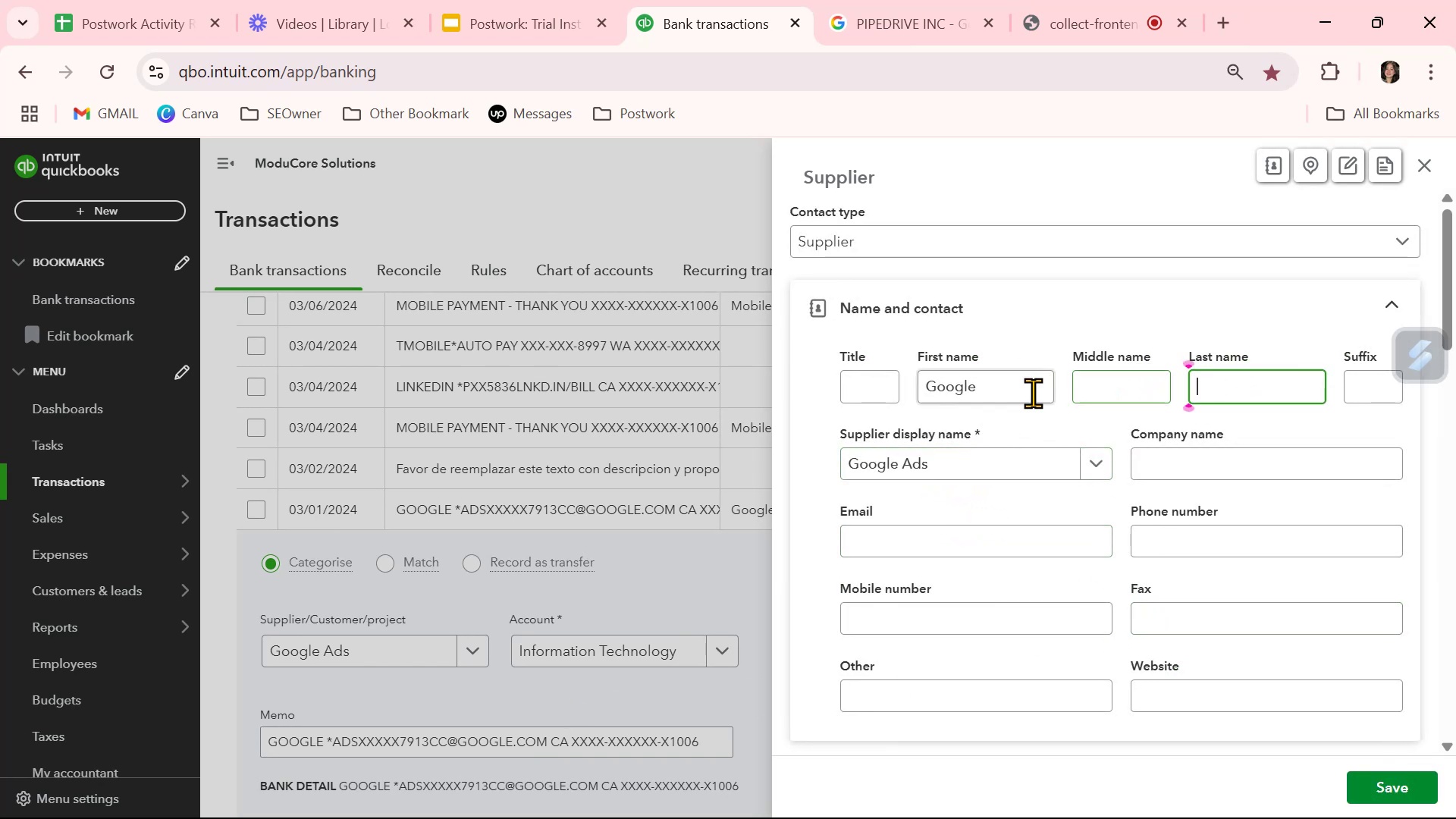 
left_click_drag(start_coordinate=[994, 385], to_coordinate=[863, 386])
 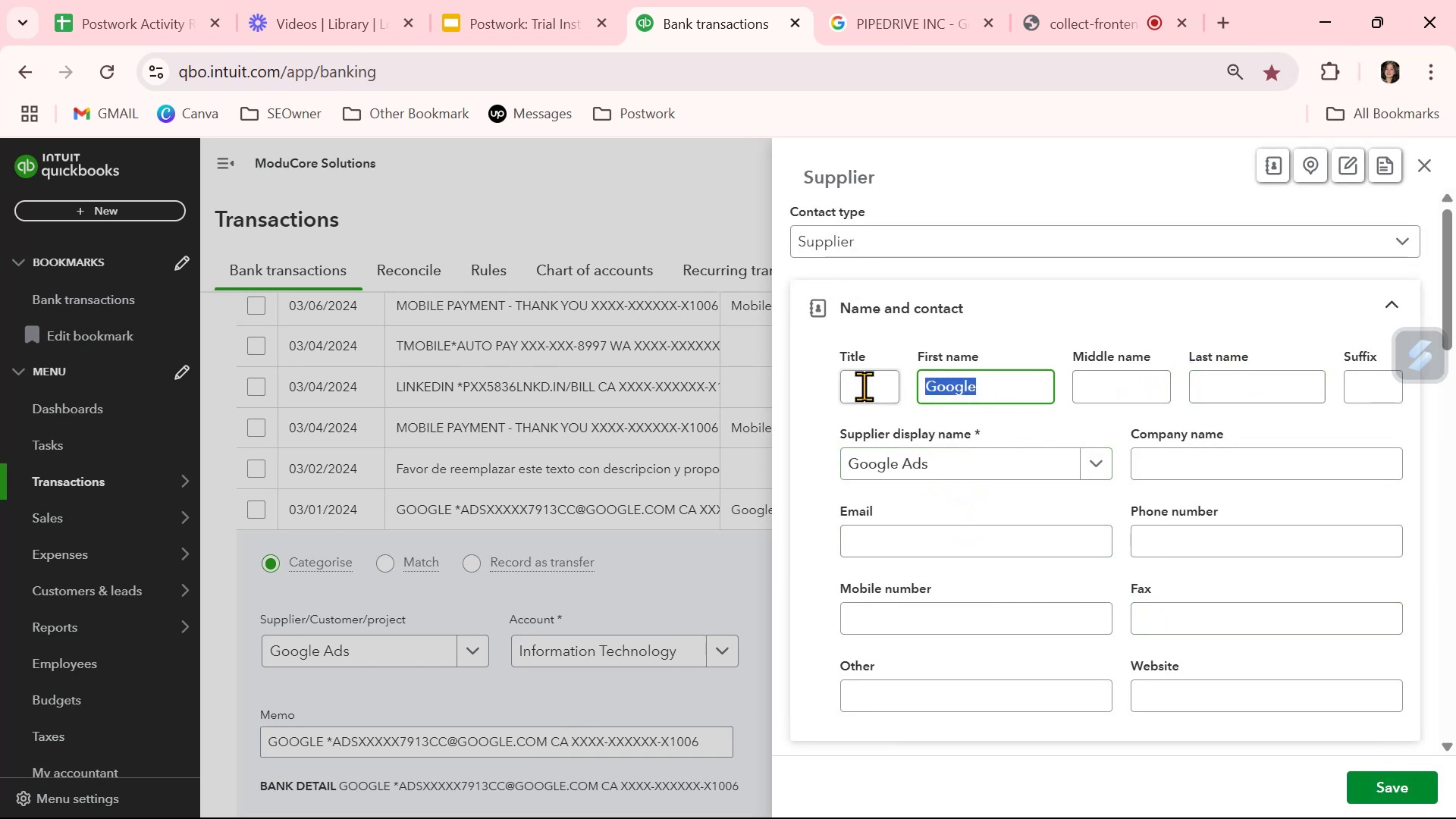 
key(Backspace)
 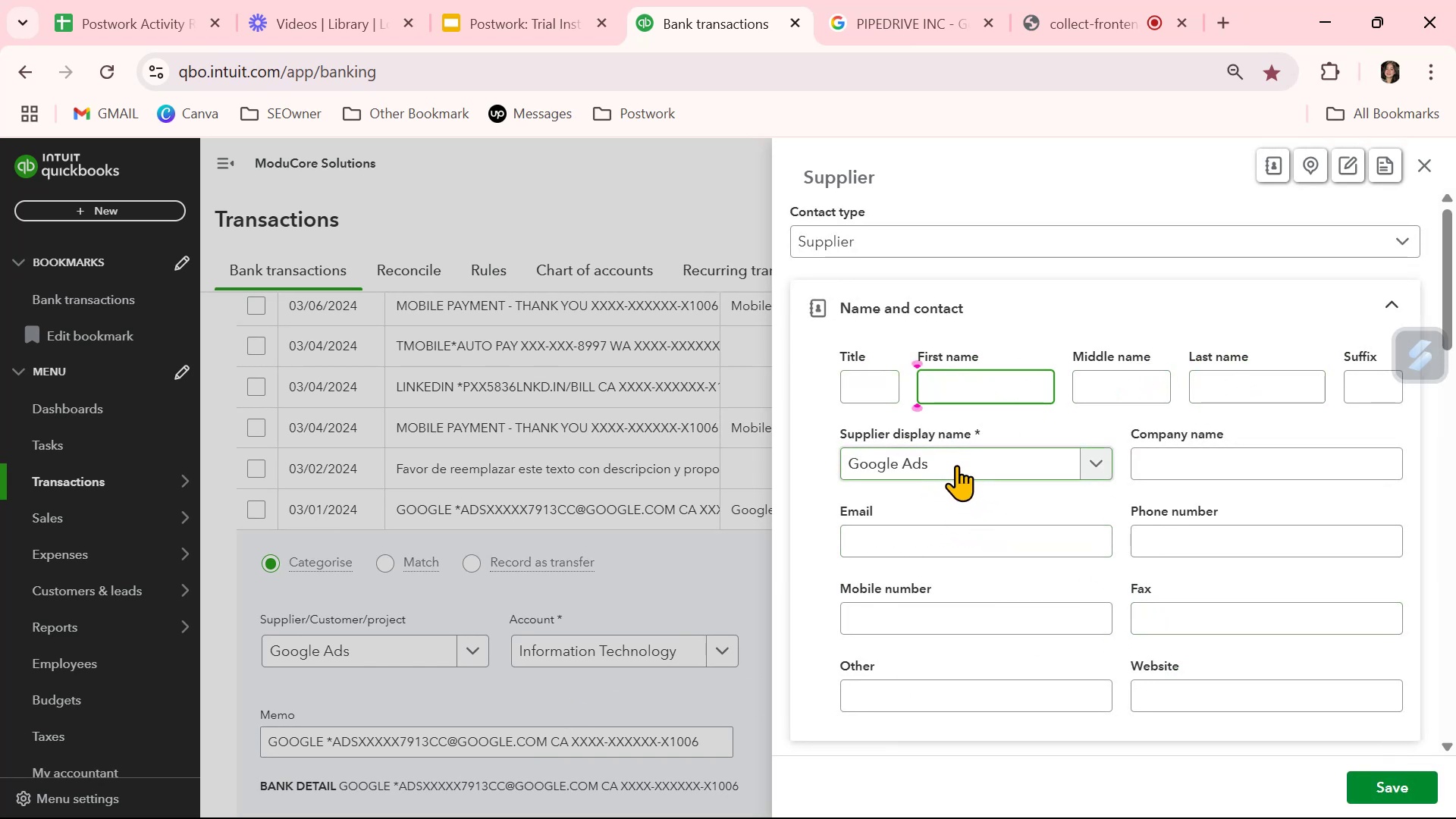 
double_click([956, 465])
 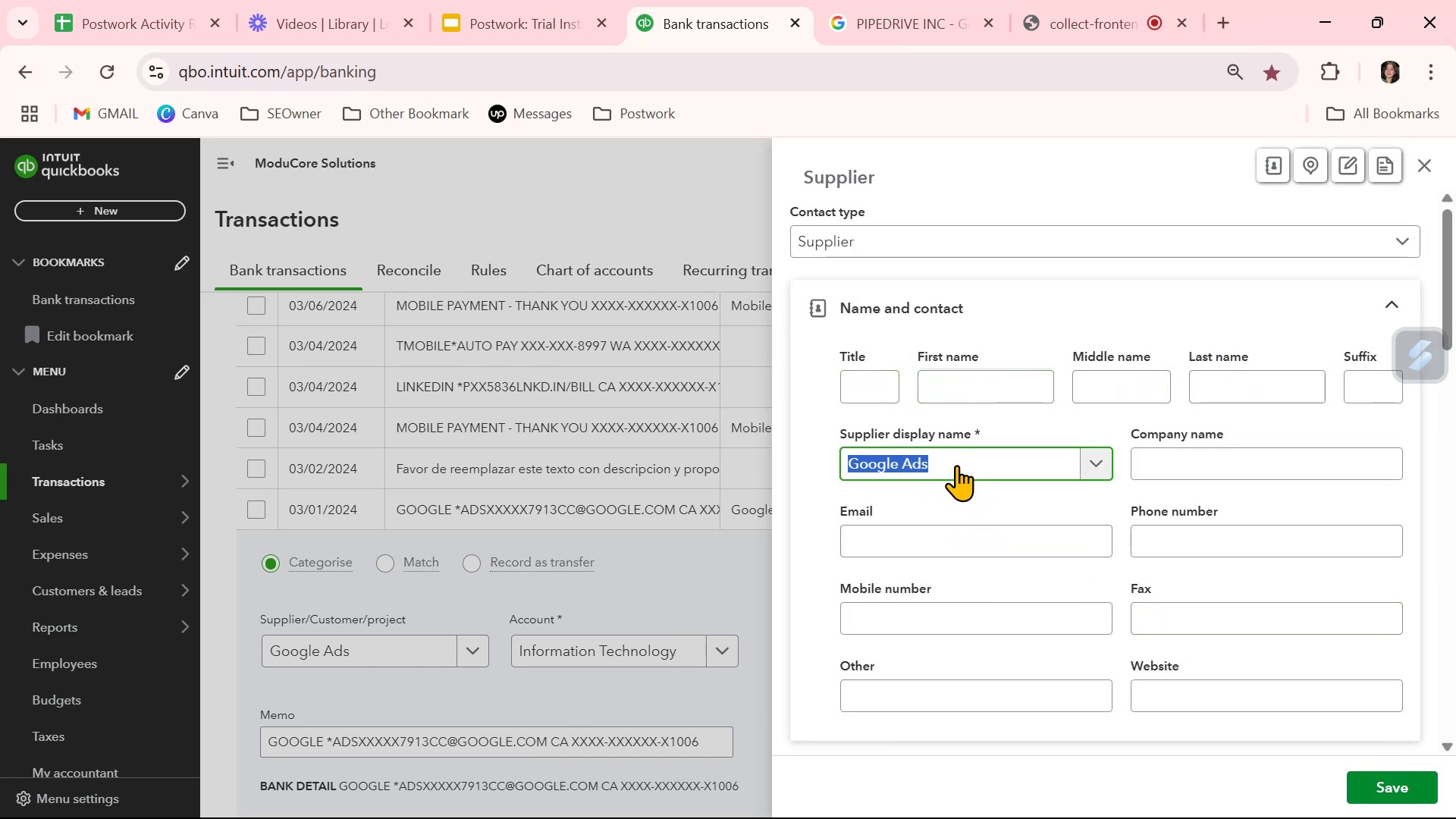 
triple_click([956, 465])
 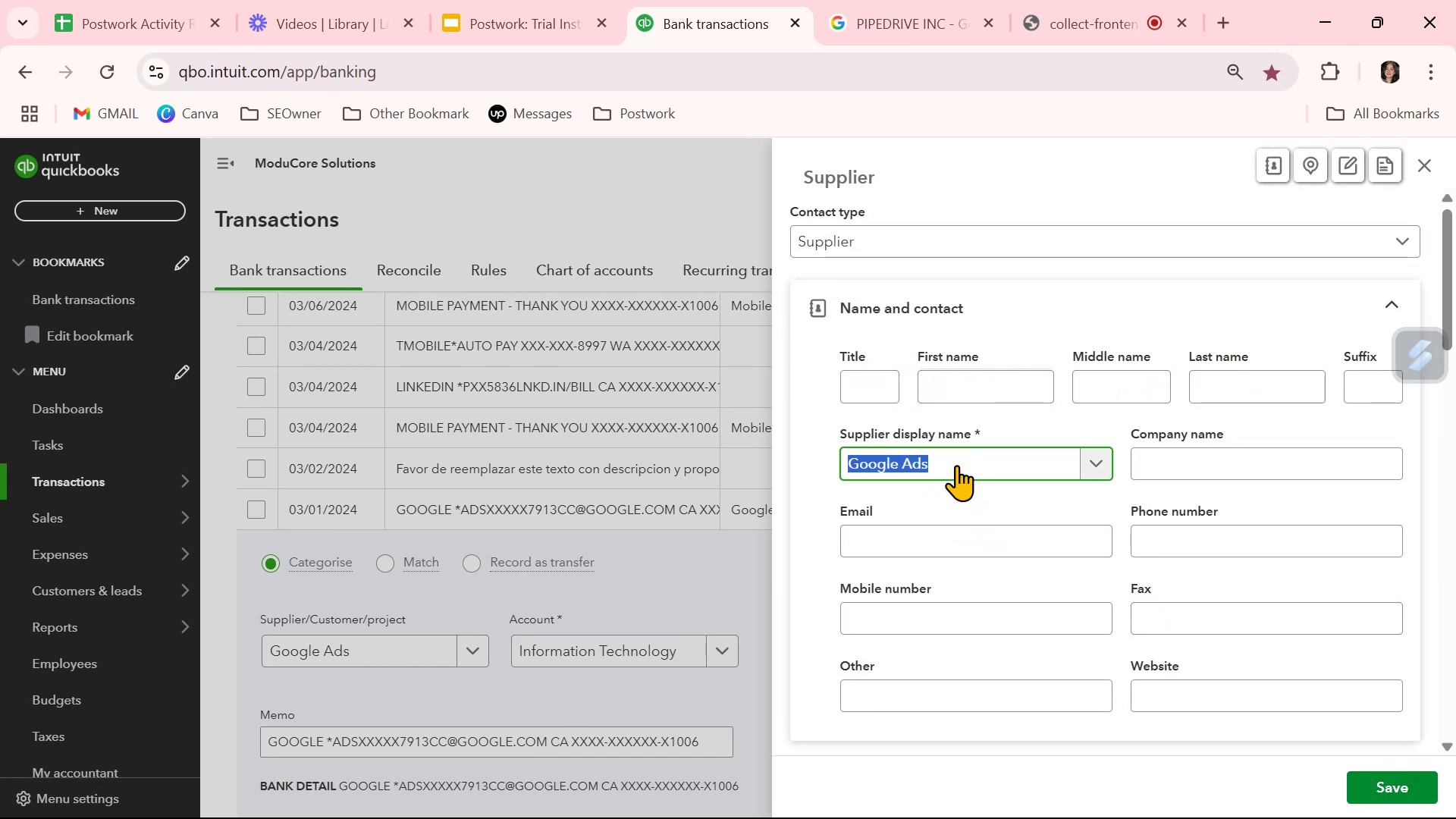 
key(Control+ControlLeft)
 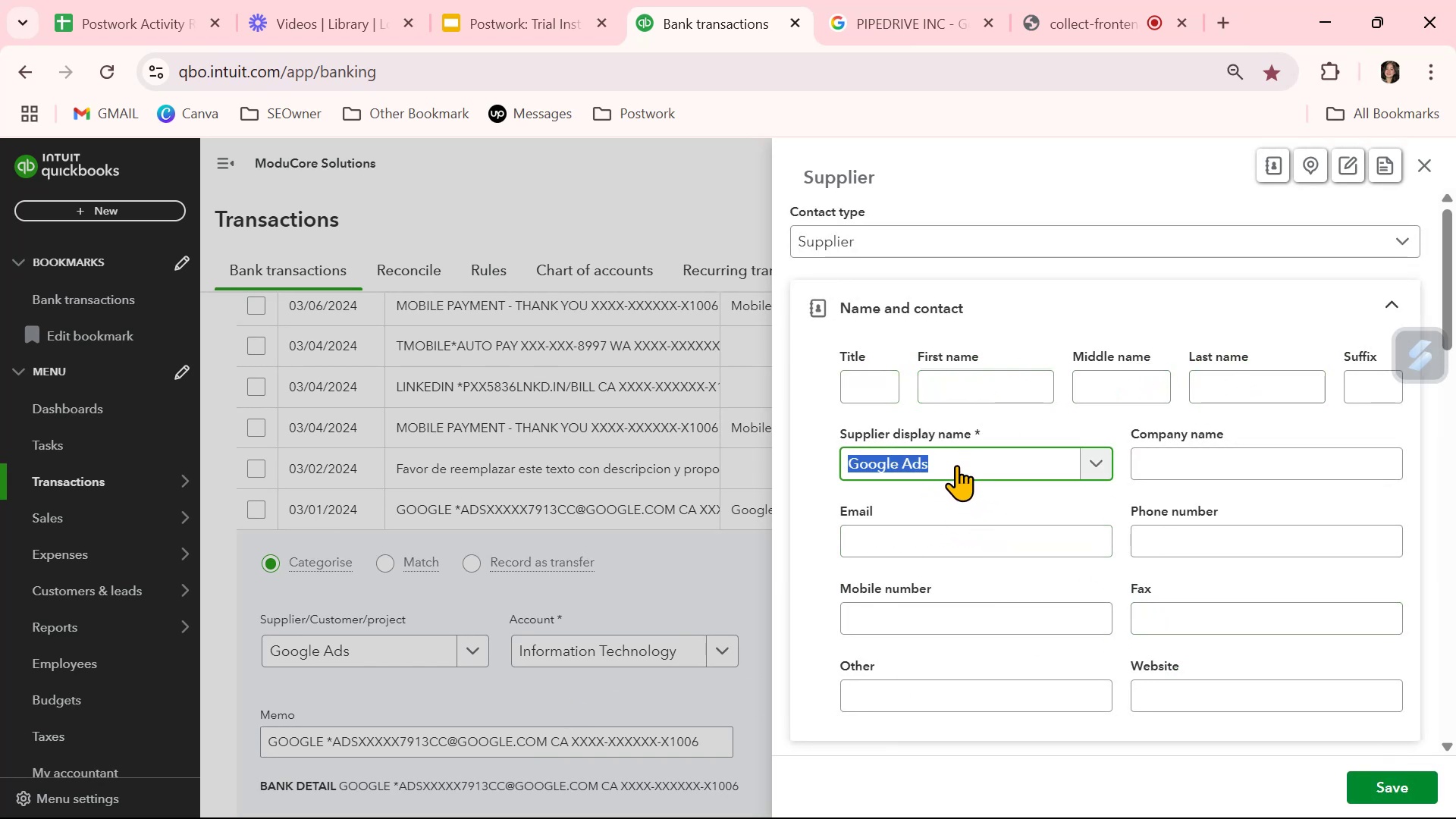 
key(Control+C)
 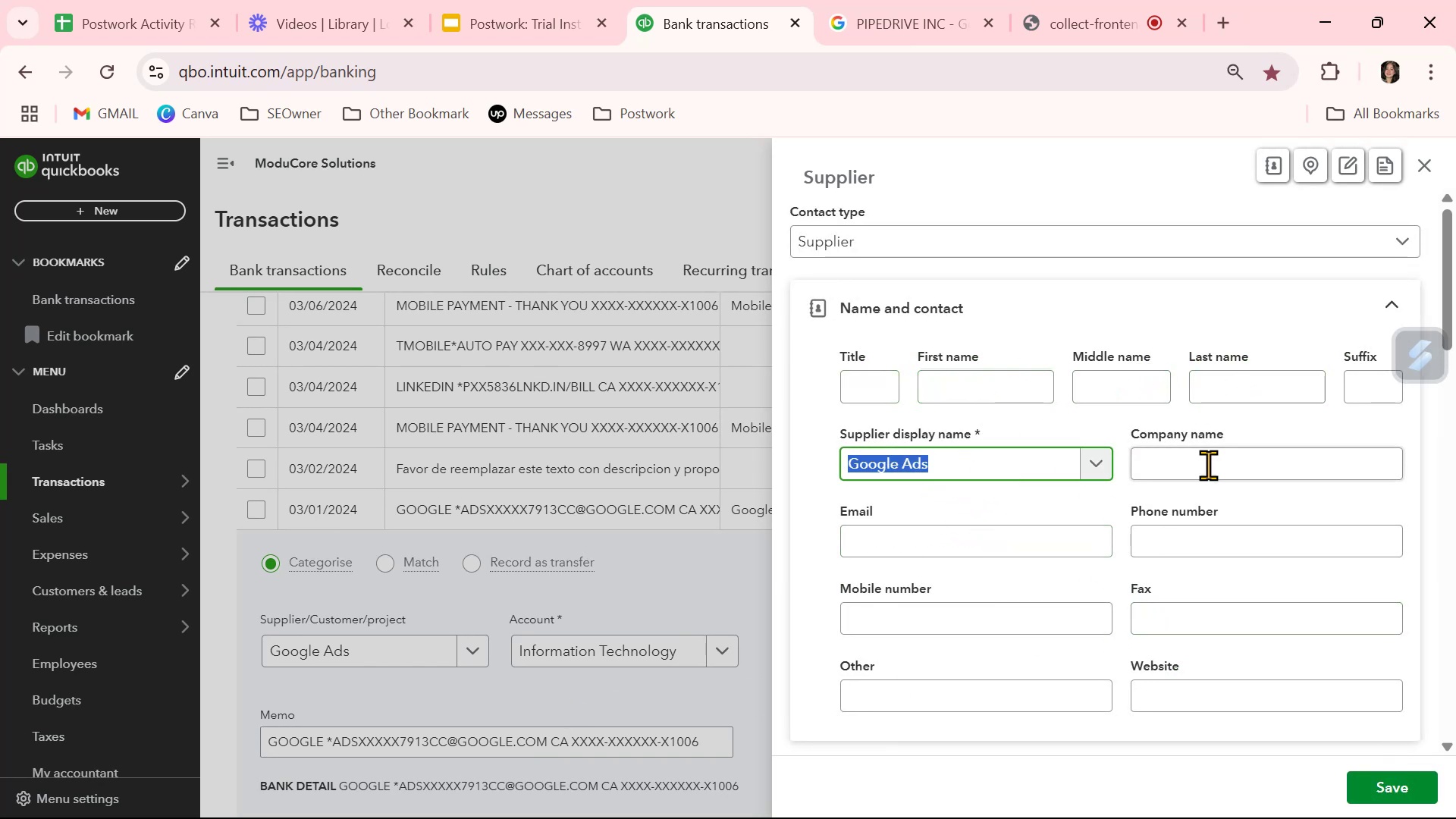 
left_click([1221, 466])
 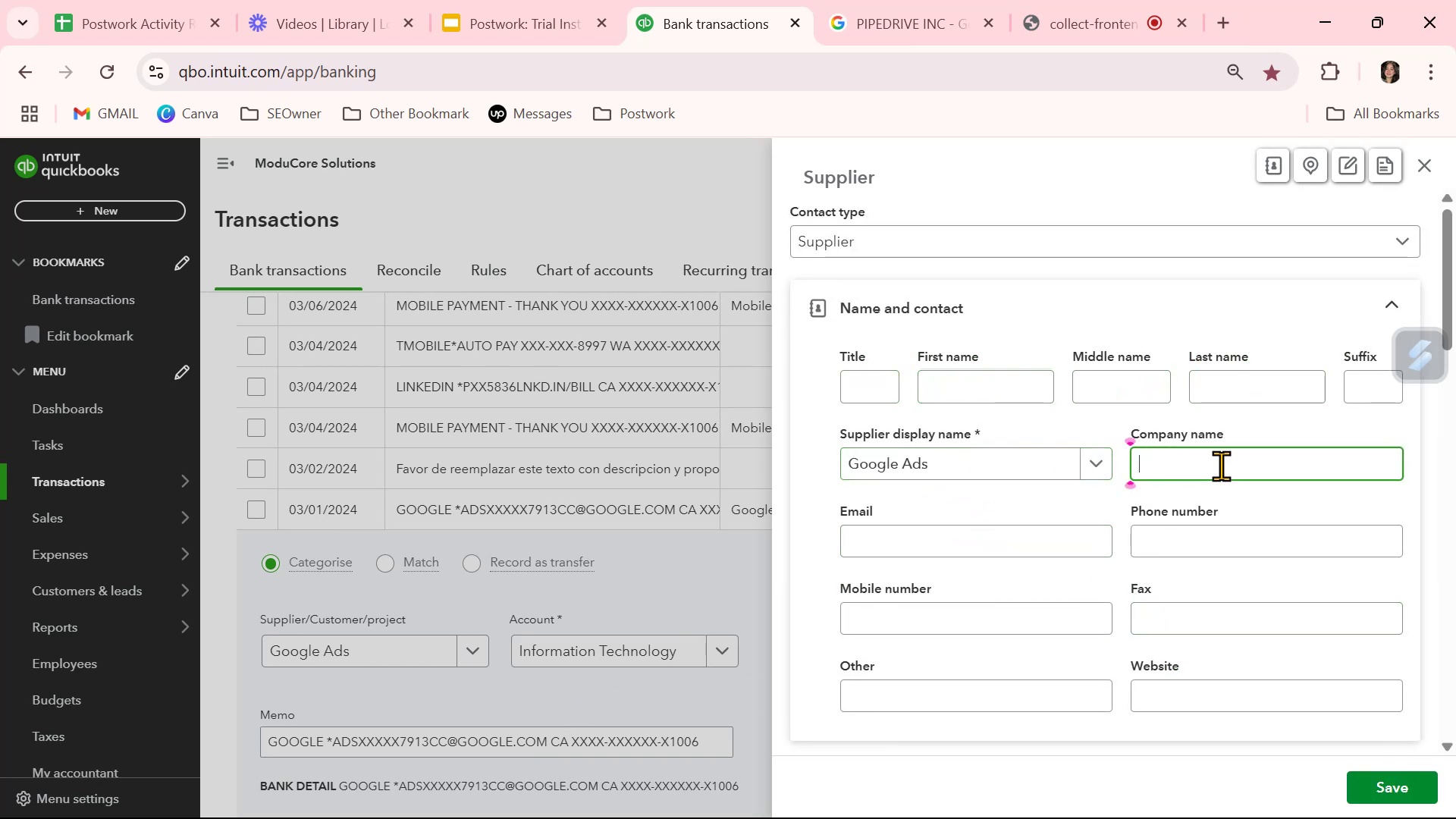 
key(Control+ControlLeft)
 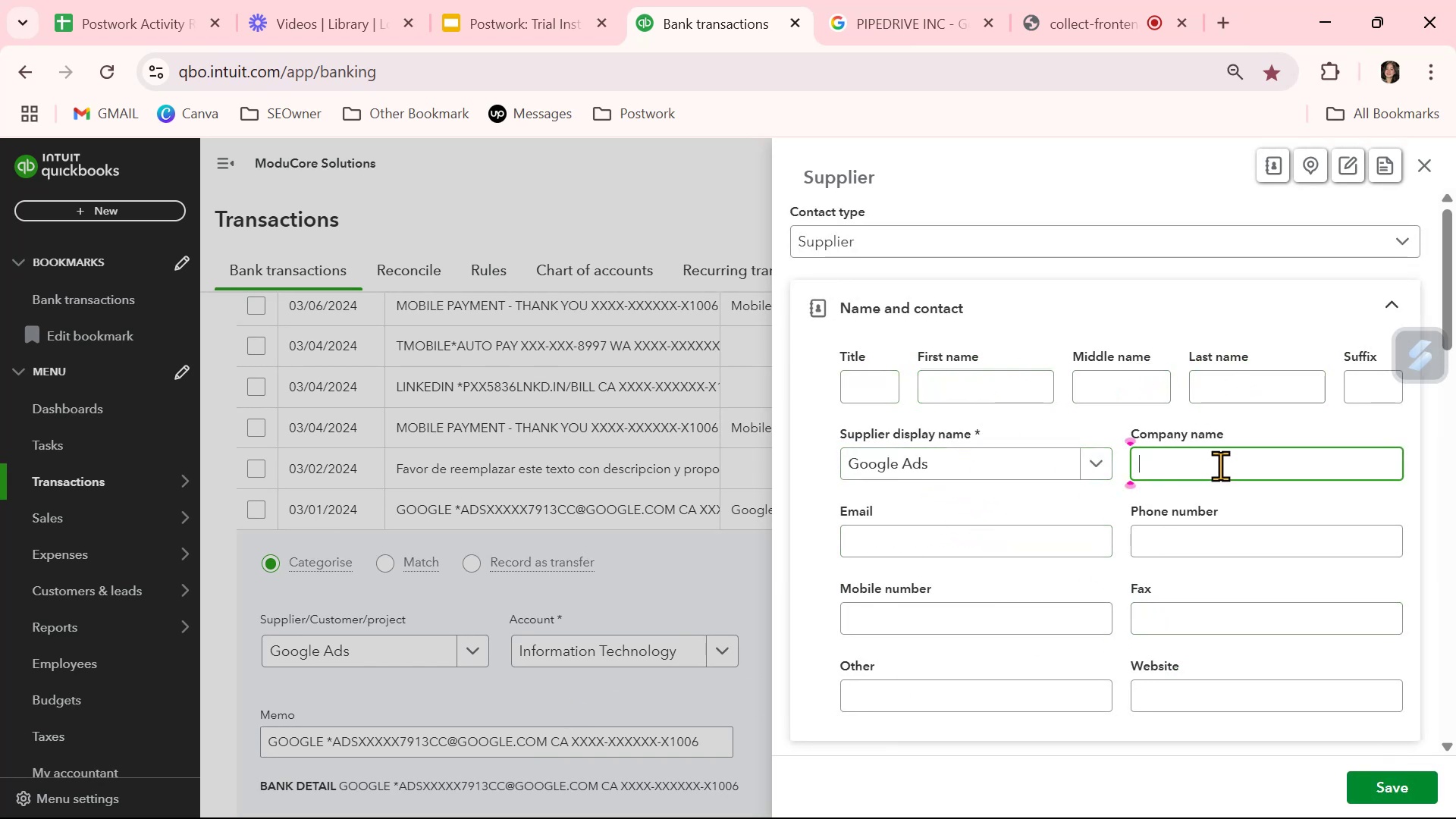 
key(Control+V)
 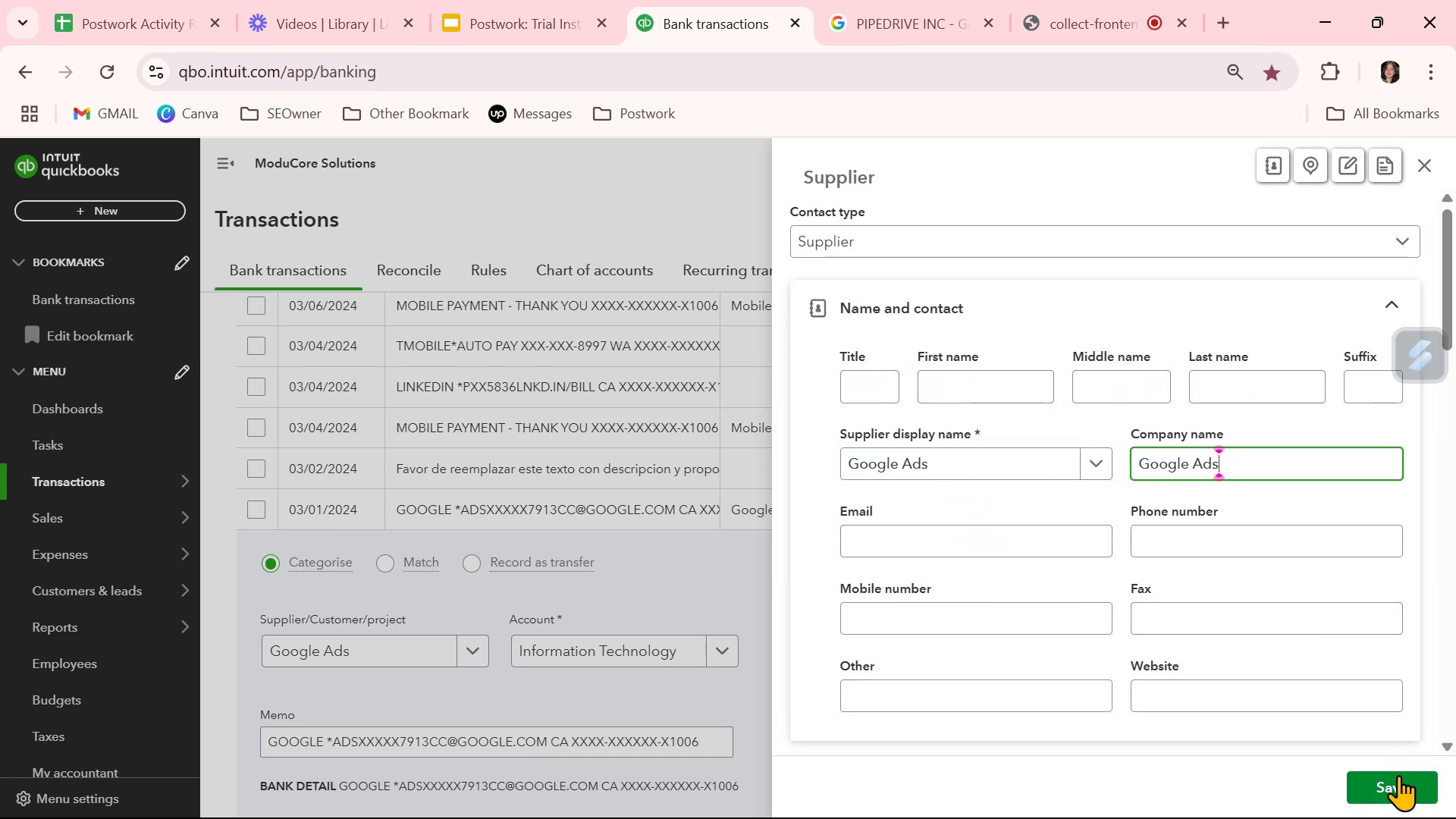 
left_click([1397, 782])
 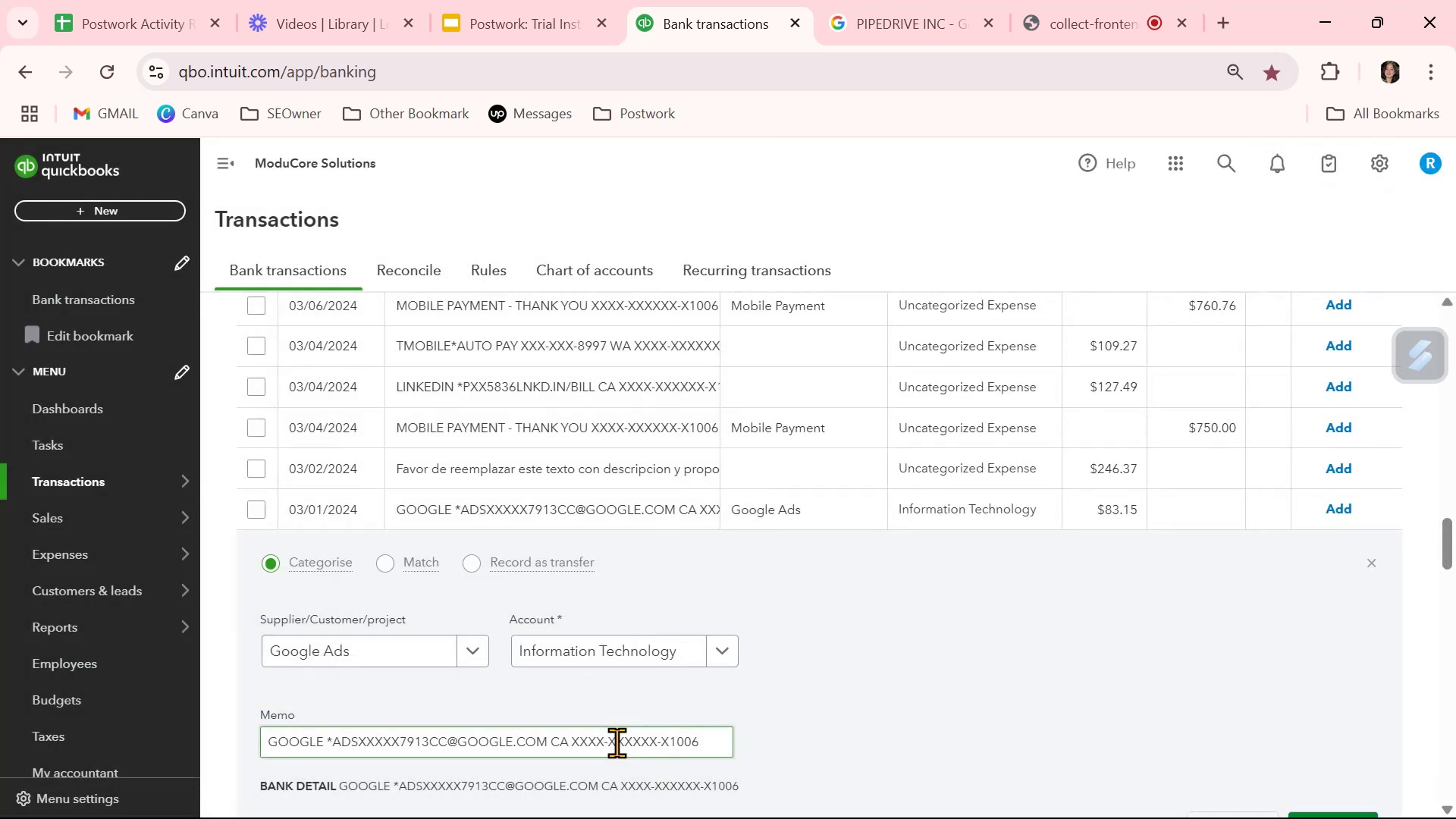 
left_click([789, 695])
 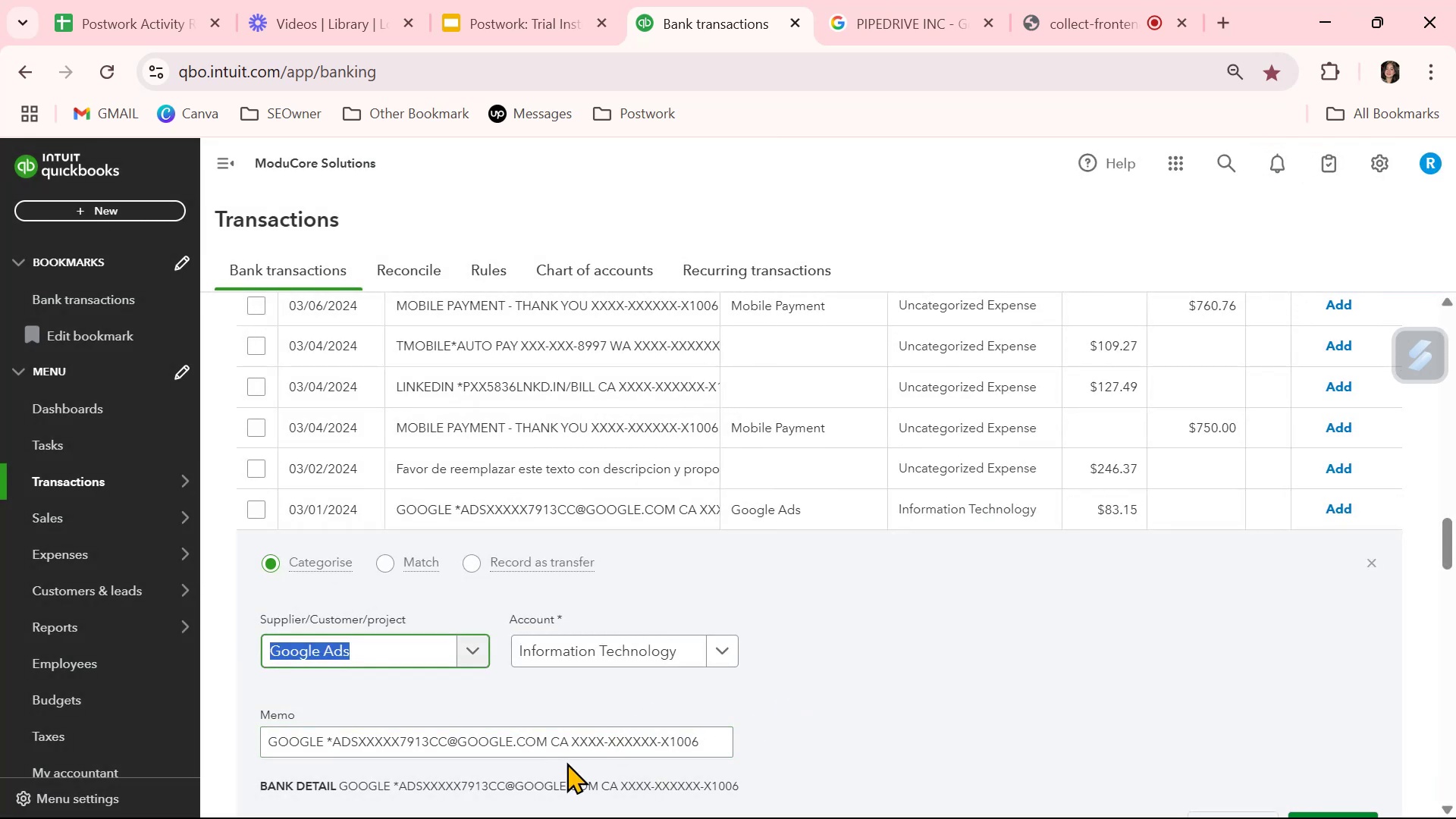 
scroll: coordinate [511, 775], scroll_direction: down, amount: 1.0
 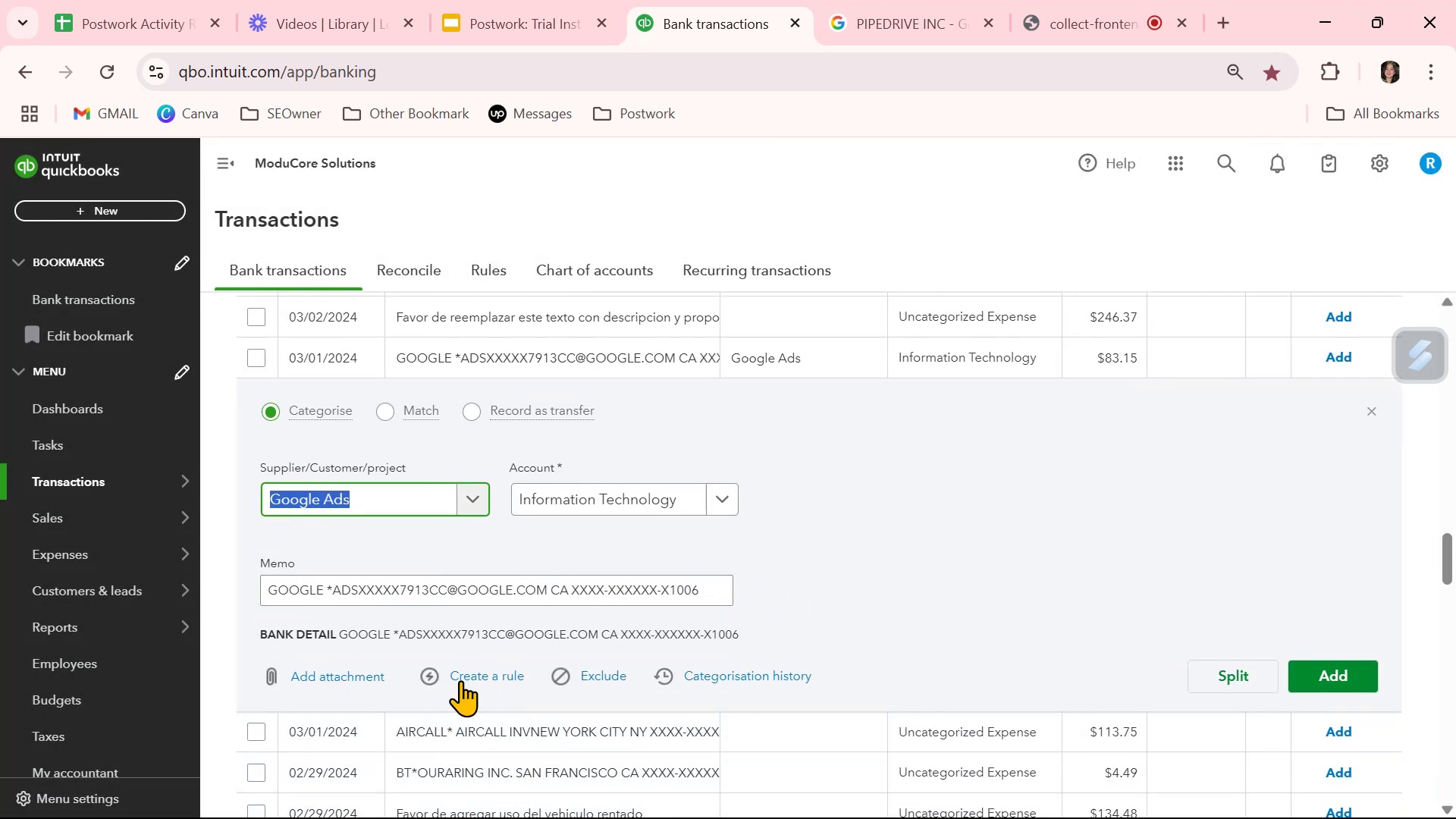 
left_click([463, 678])
 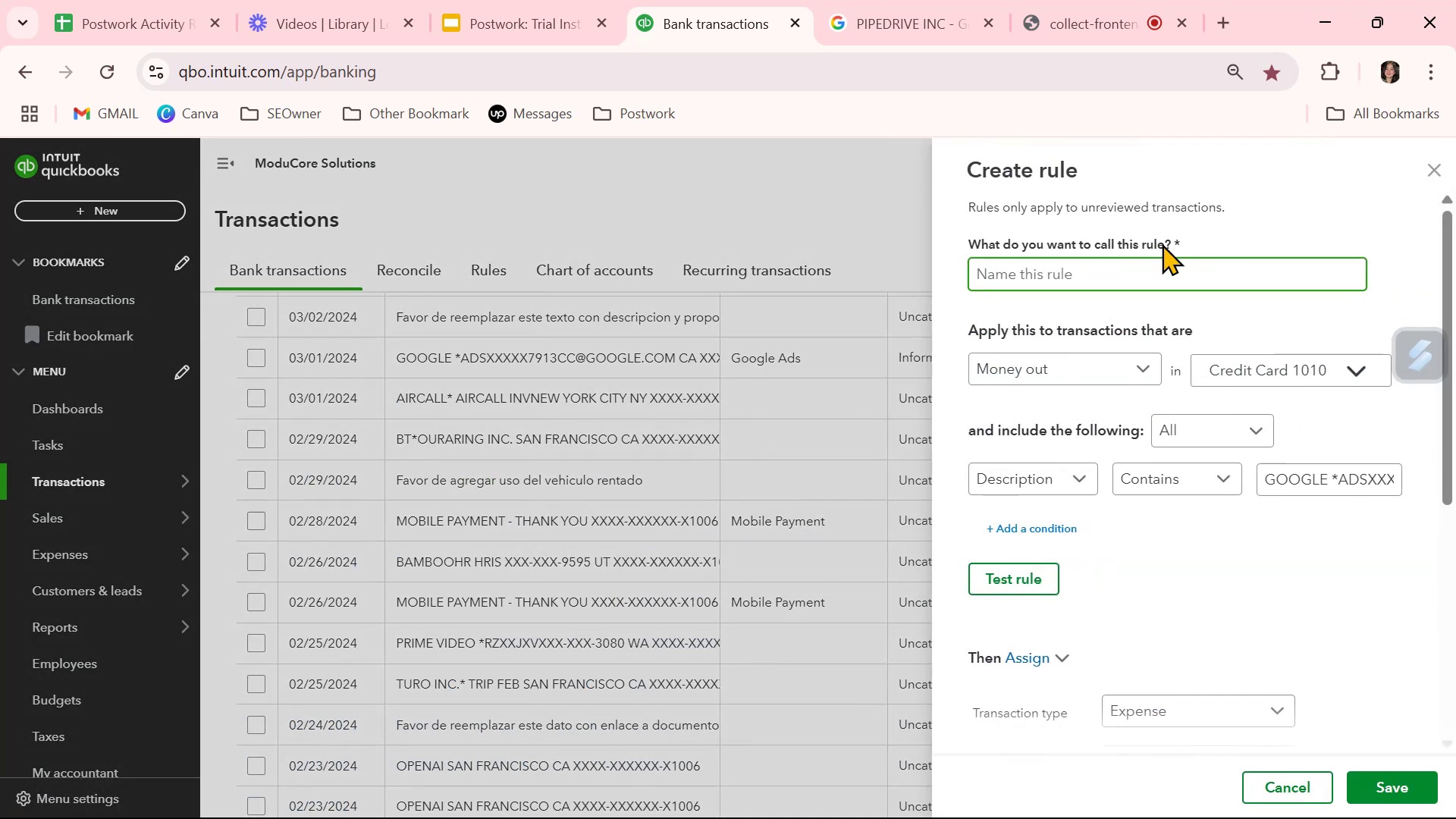 
left_click([1105, 272])
 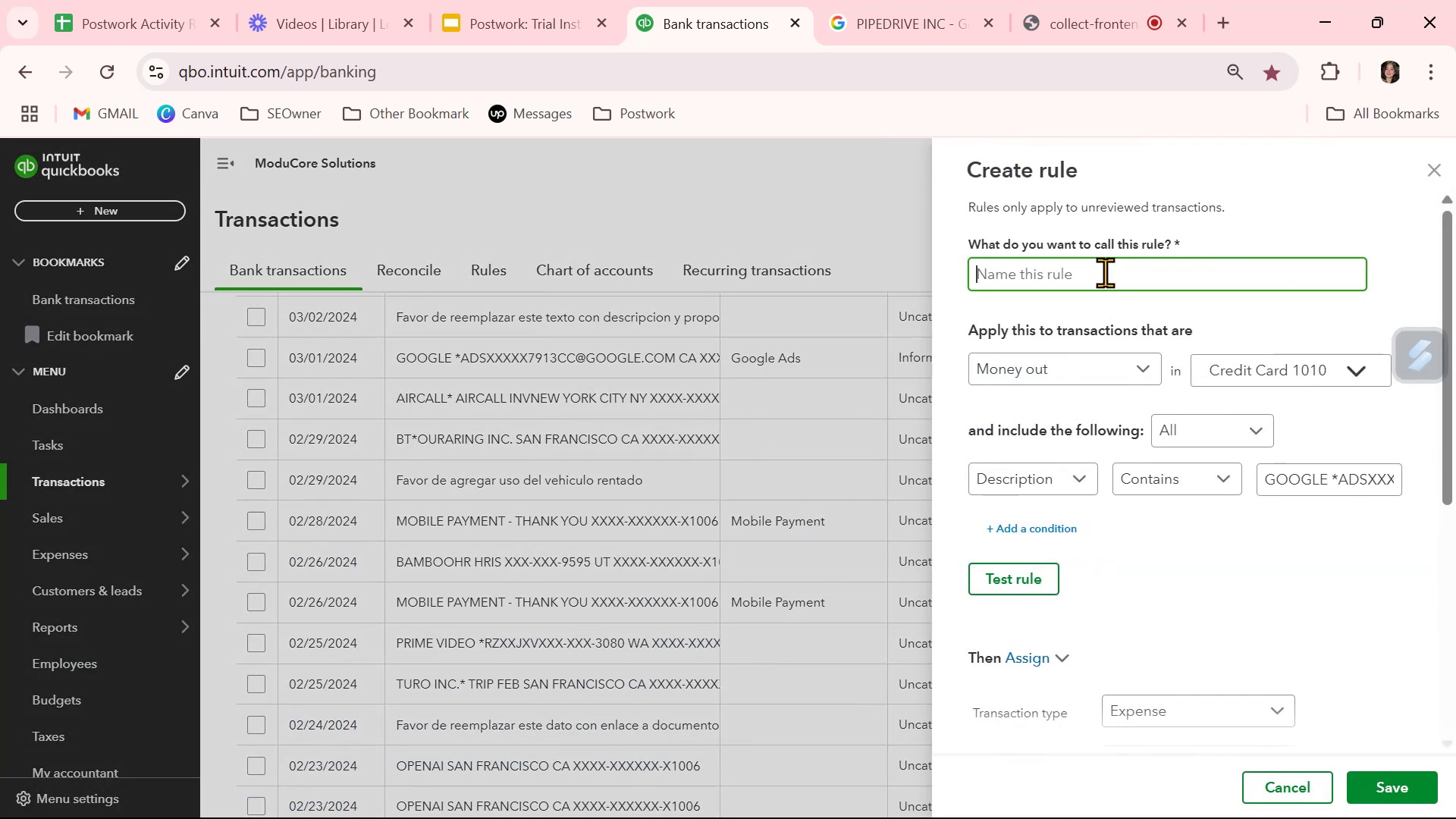 
key(Control+ControlLeft)
 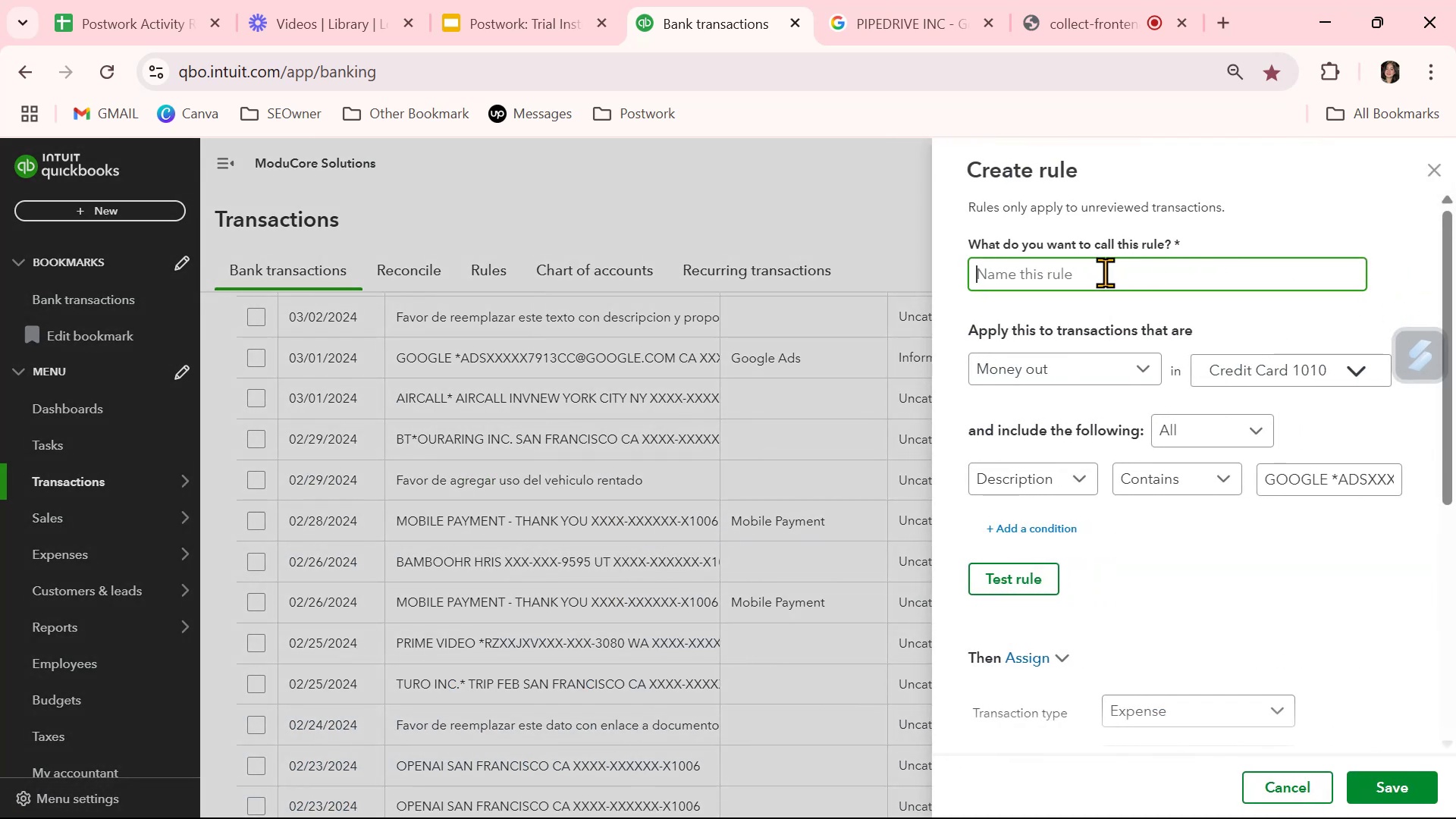 
key(Control+V)
 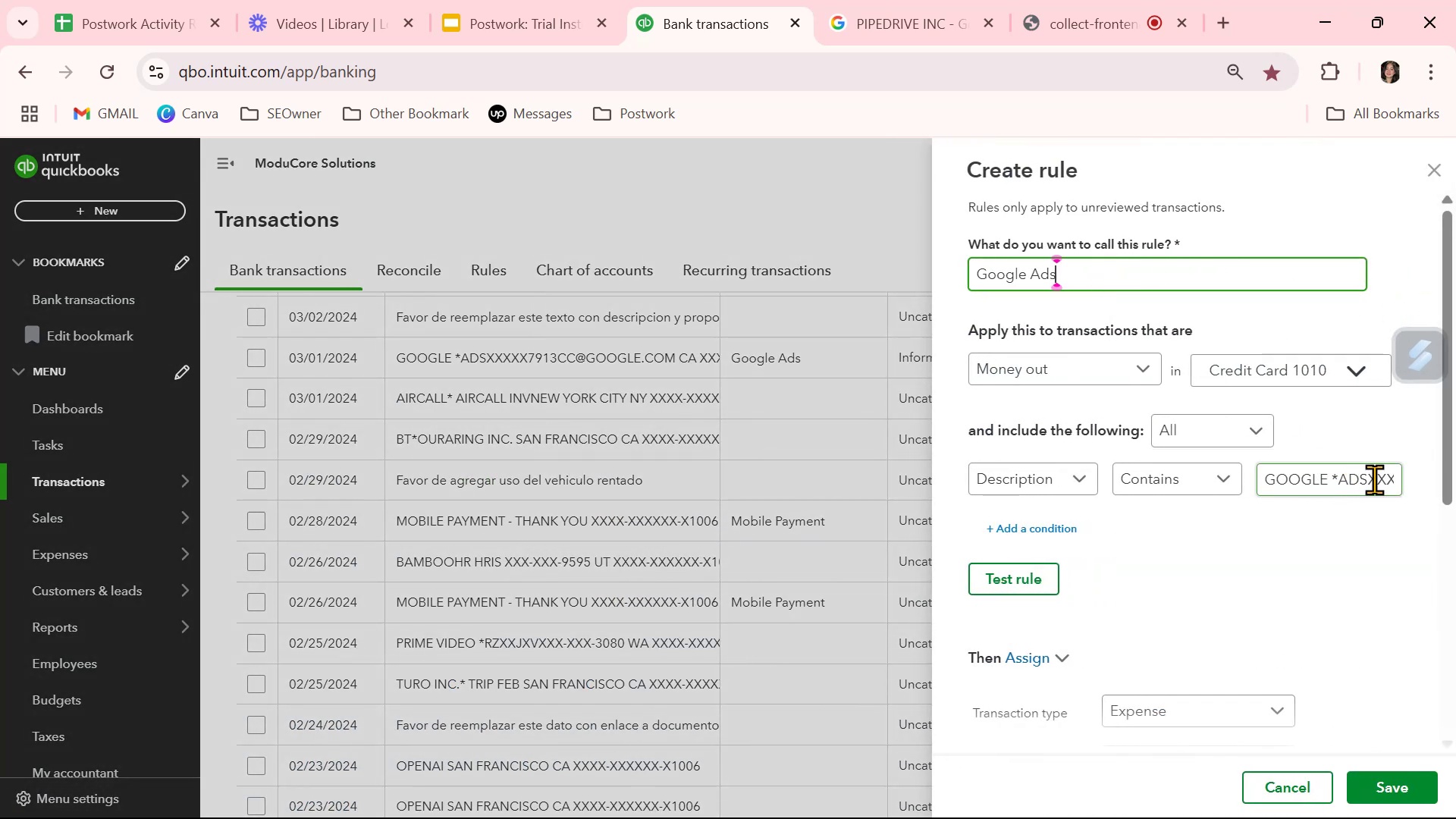 
left_click_drag(start_coordinate=[1370, 479], to_coordinate=[1455, 483])
 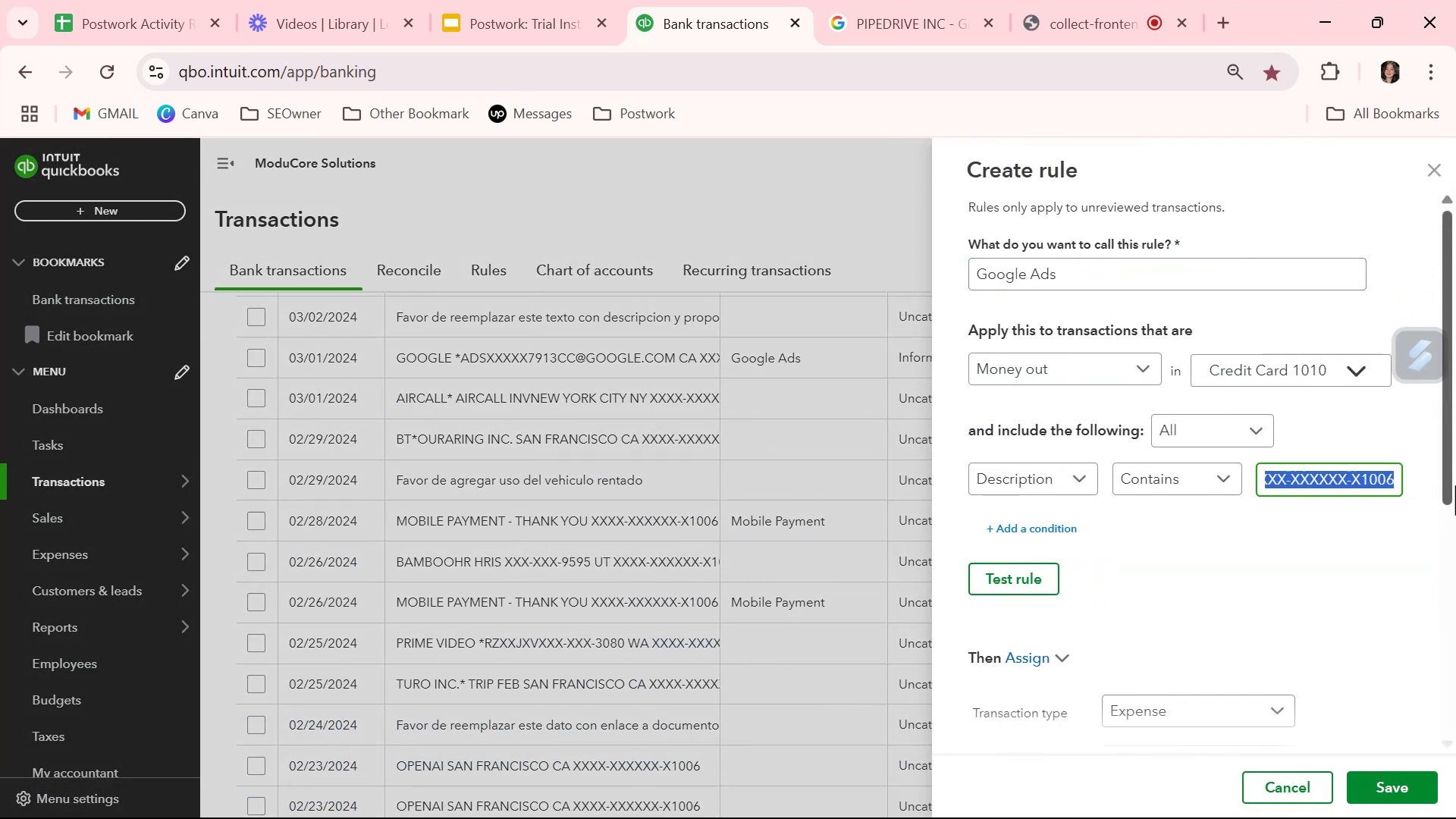 
key(Backspace)
 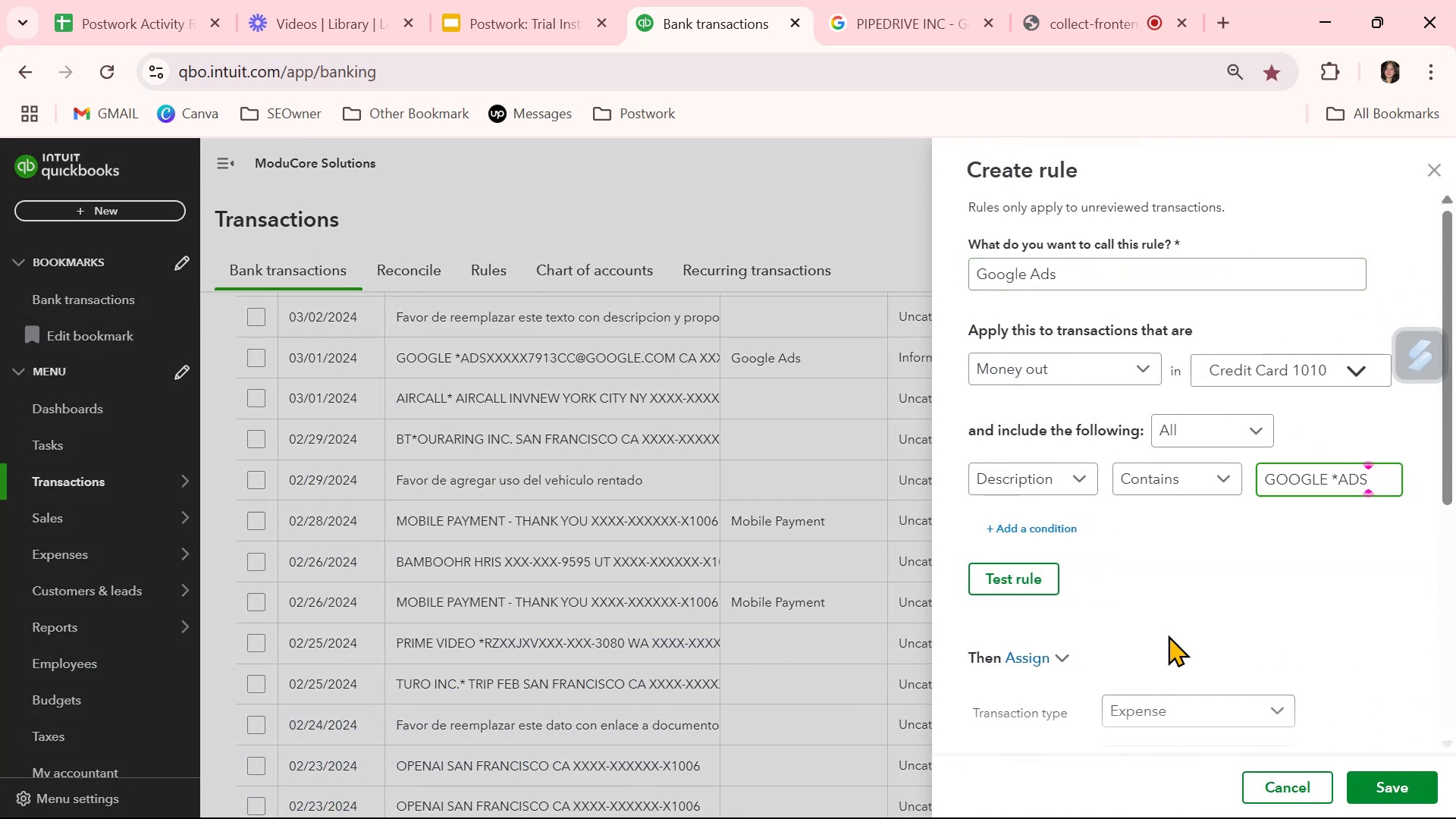 
left_click([1056, 586])
 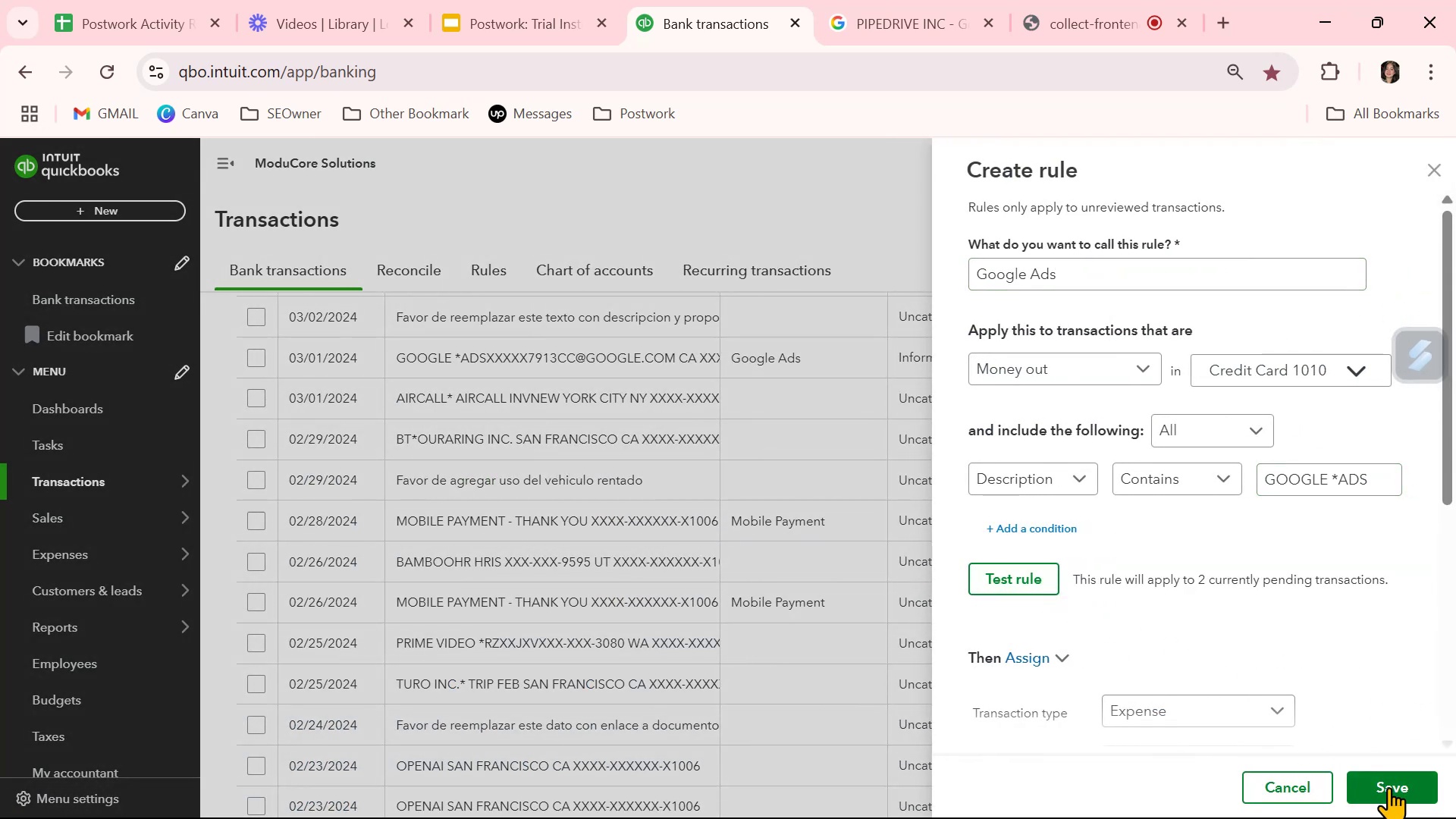 
left_click([1406, 785])
 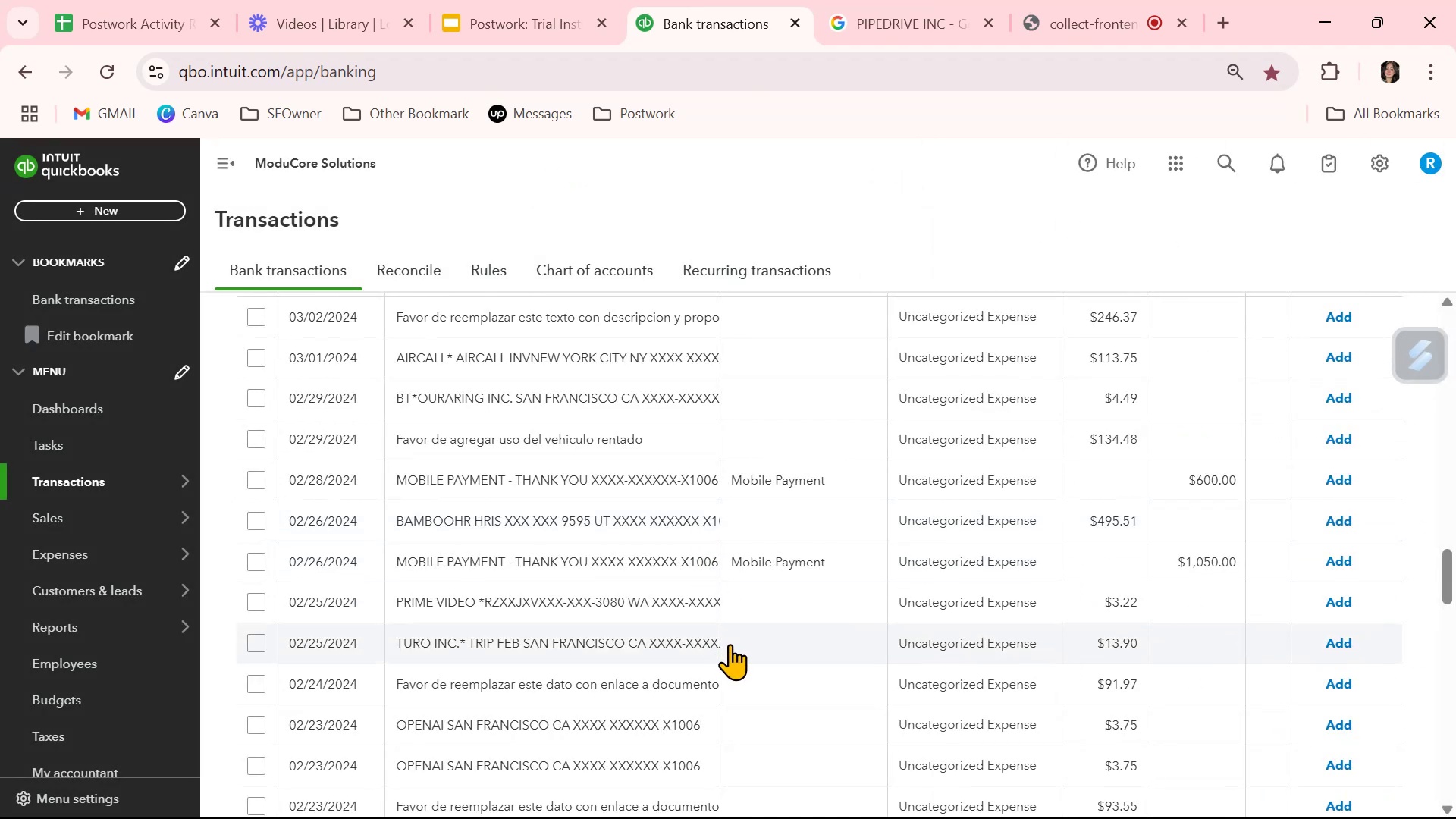 
wait(5.21)
 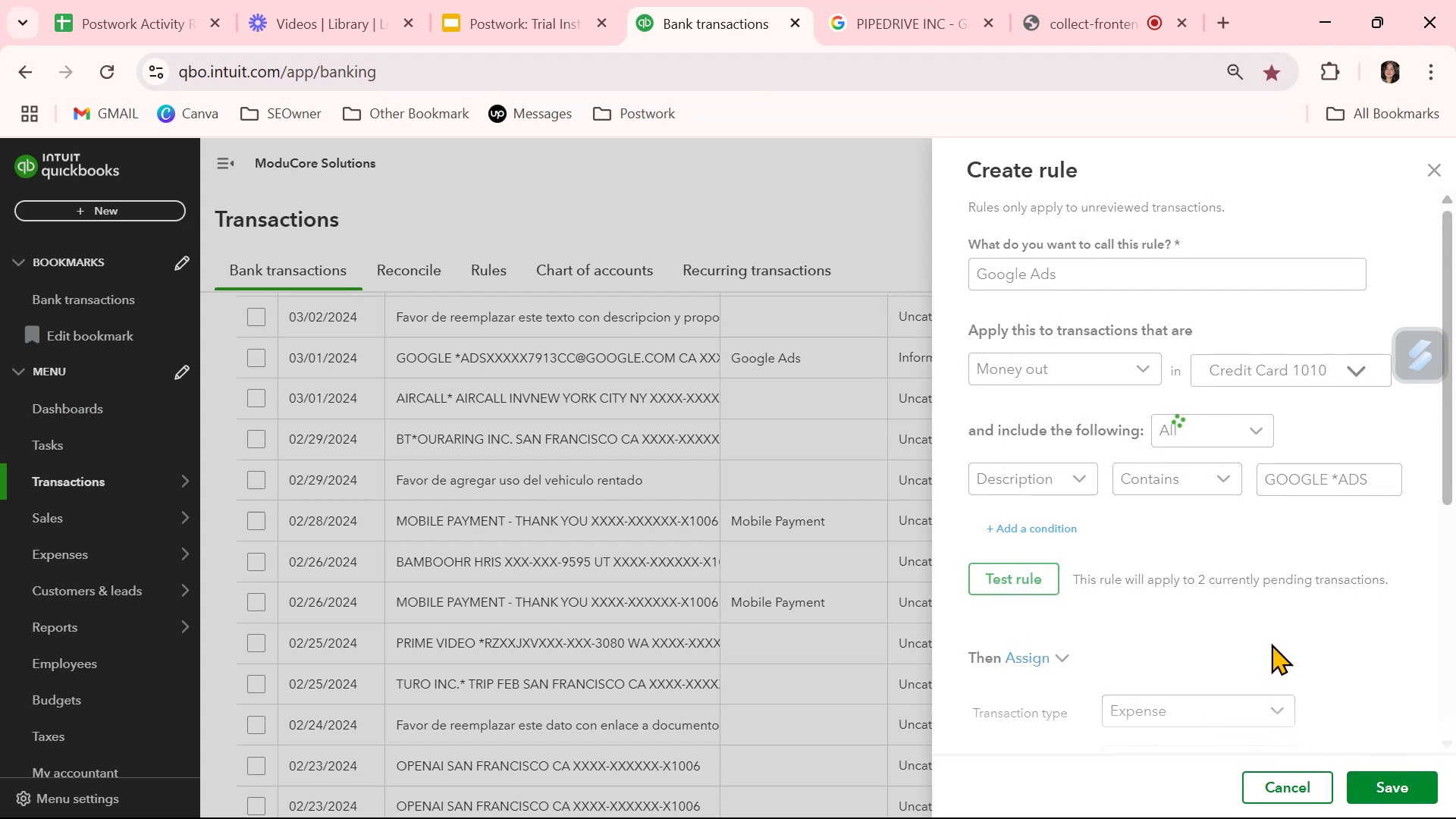 
scroll: coordinate [745, 642], scroll_direction: down, amount: 1.0
 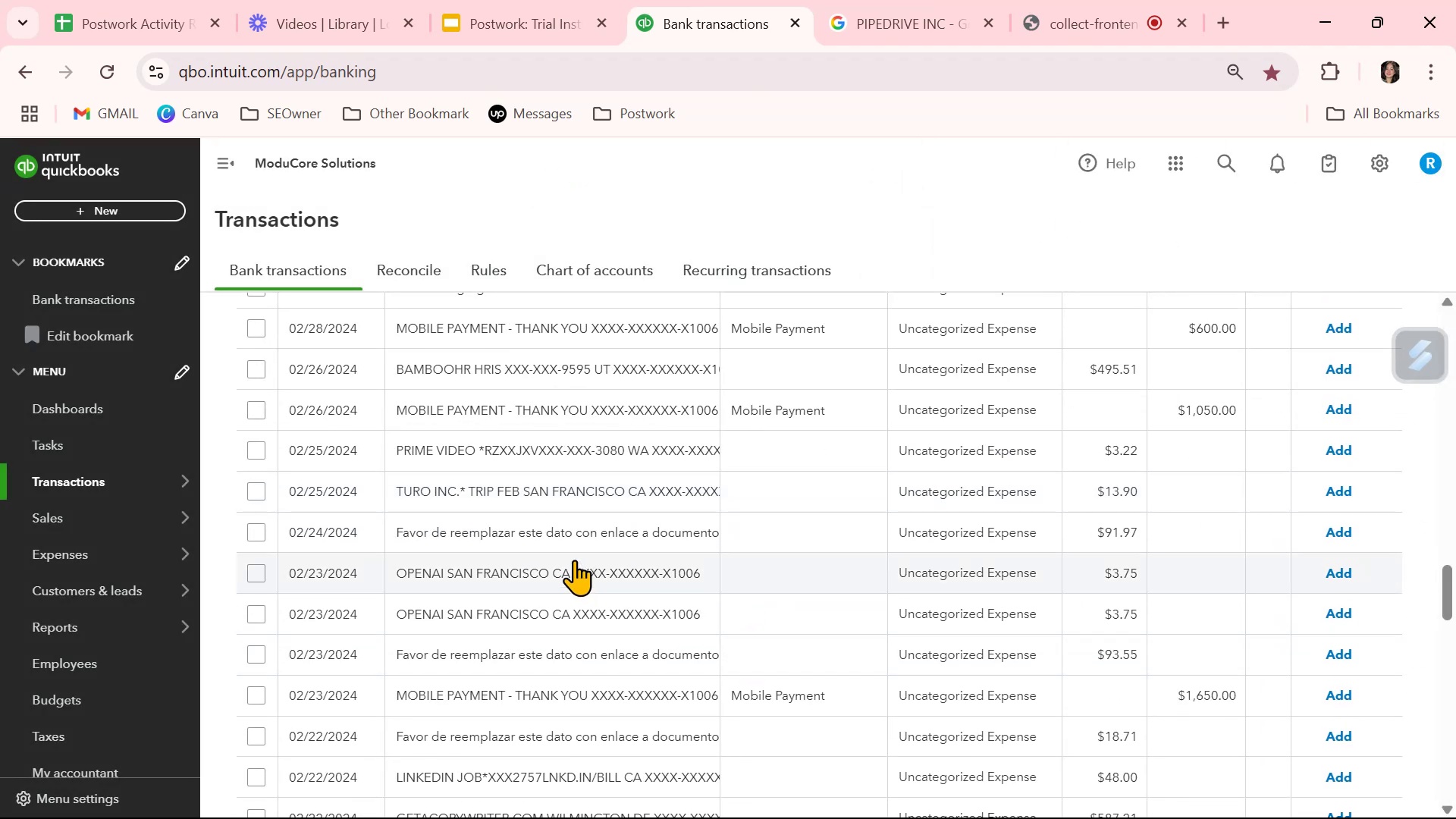 
left_click([999, 573])
 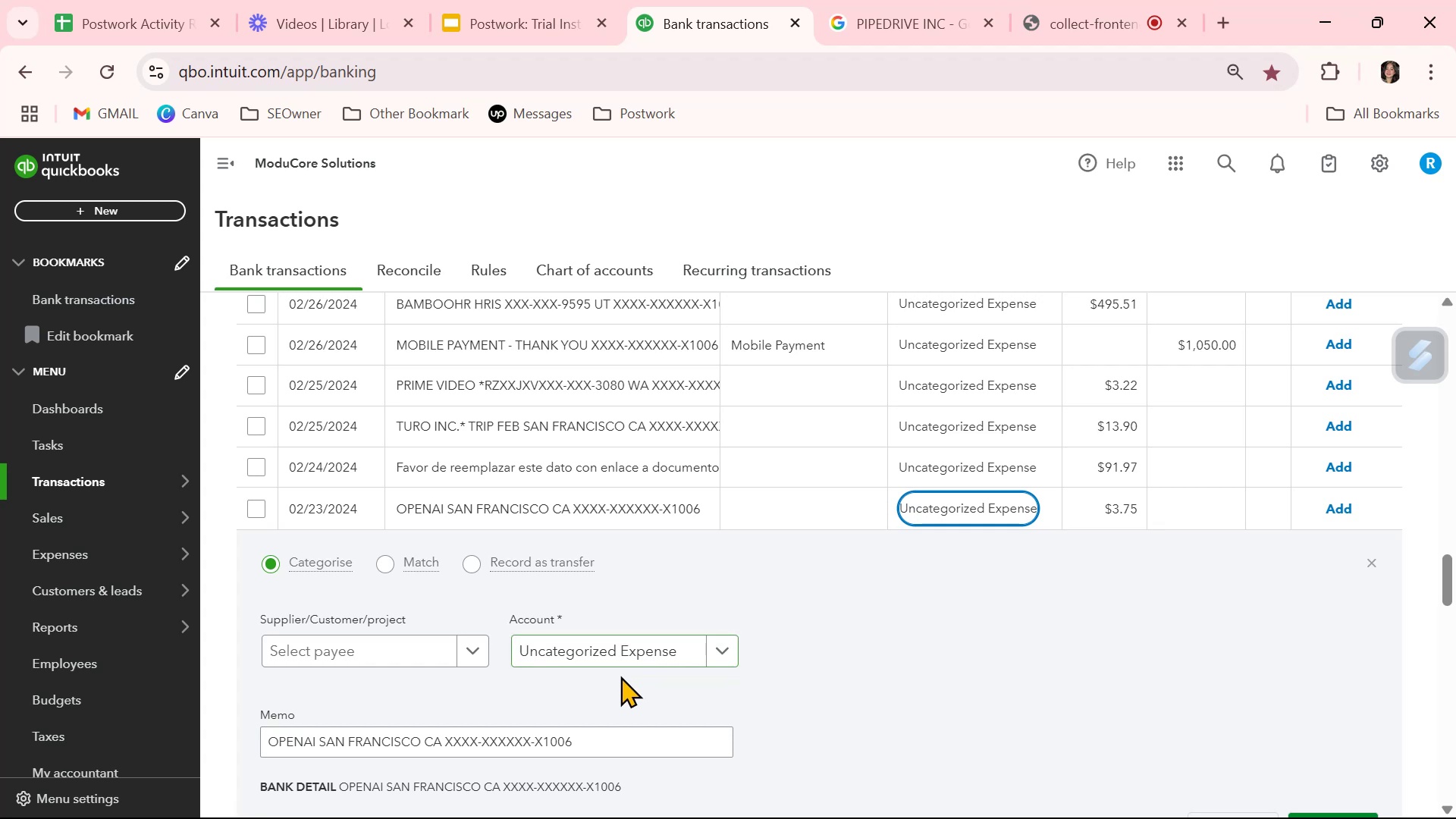 
left_click([635, 652])
 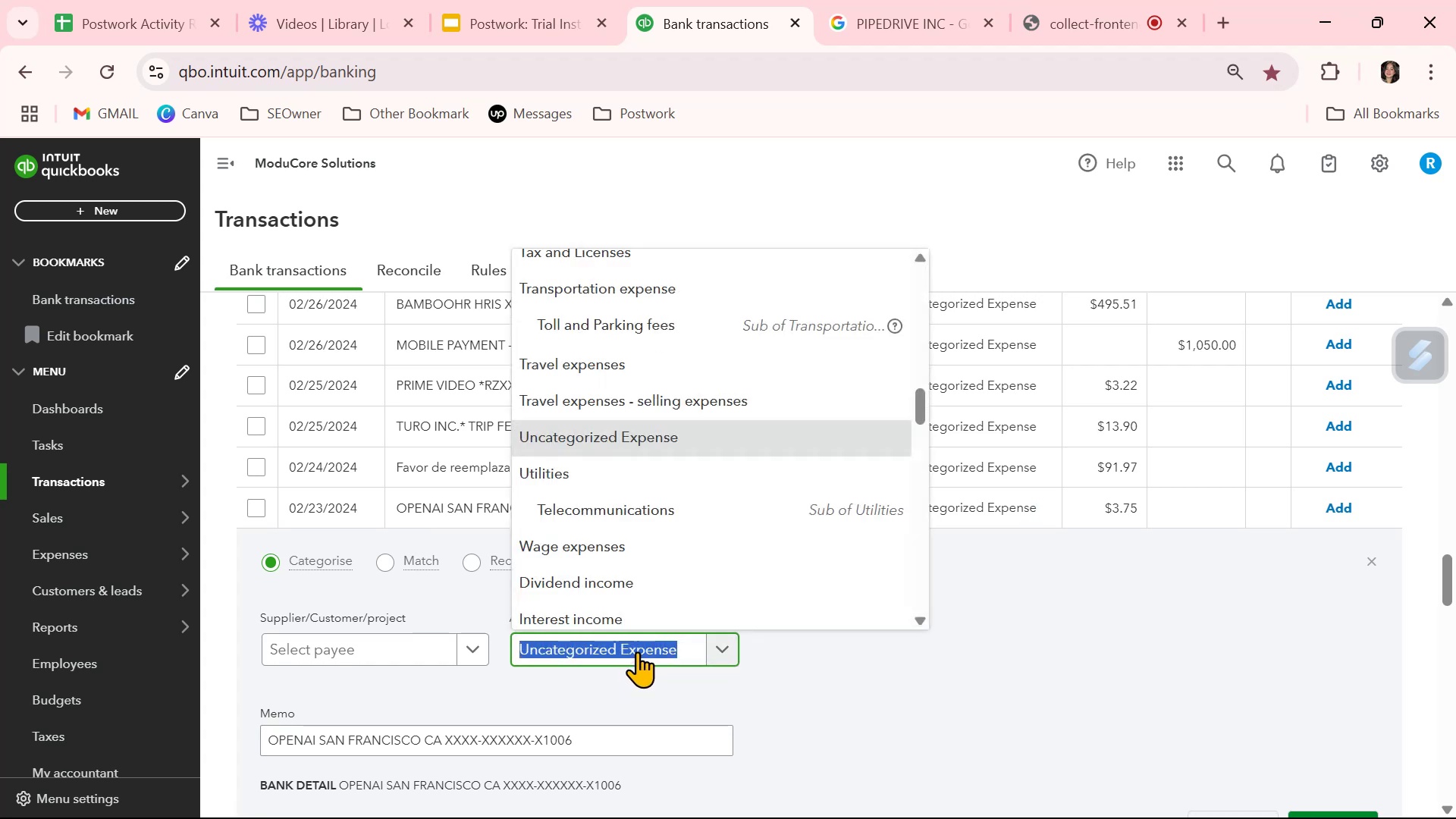 
type(infor)
 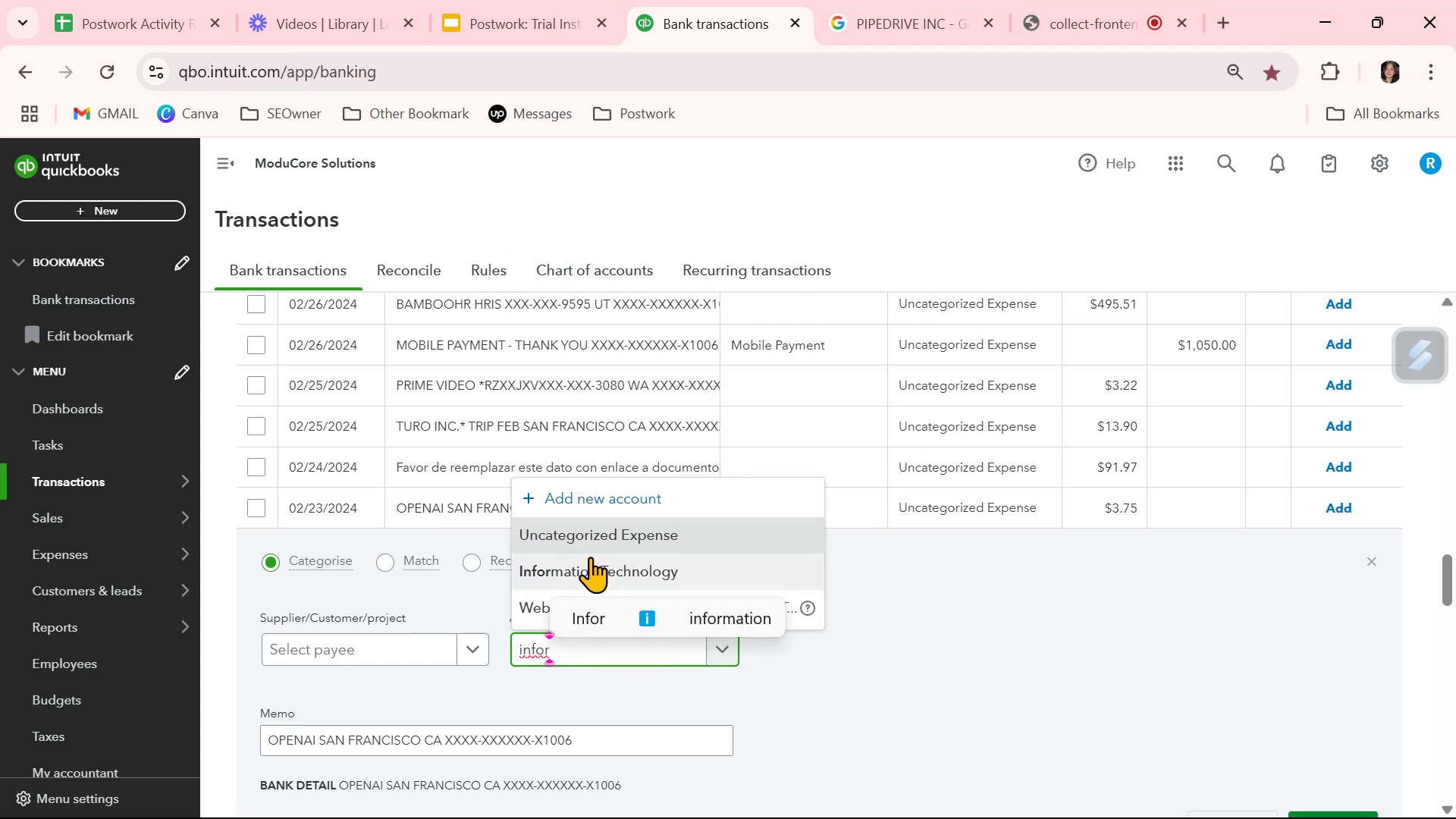 
left_click([588, 573])
 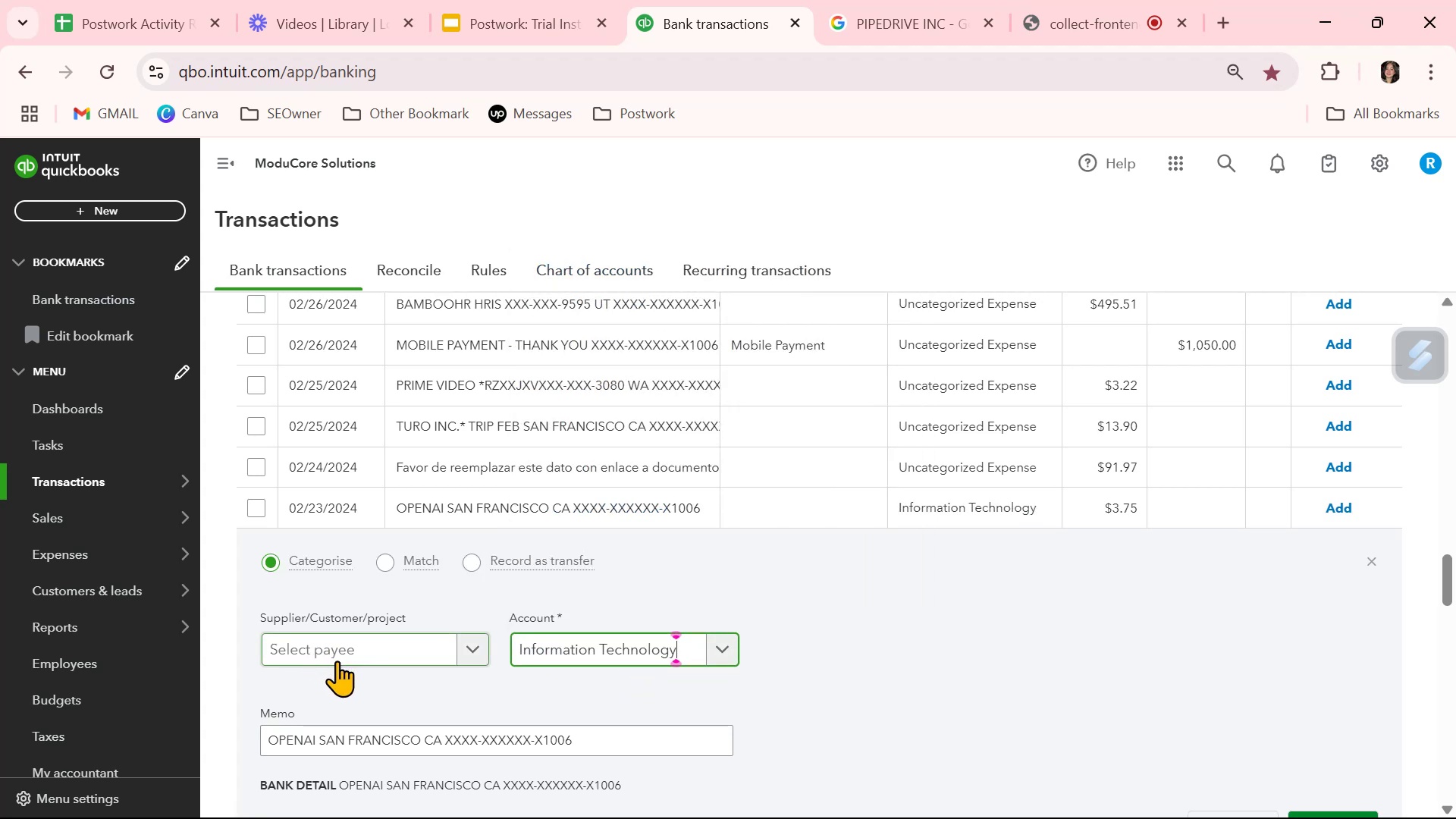 
left_click([345, 645])
 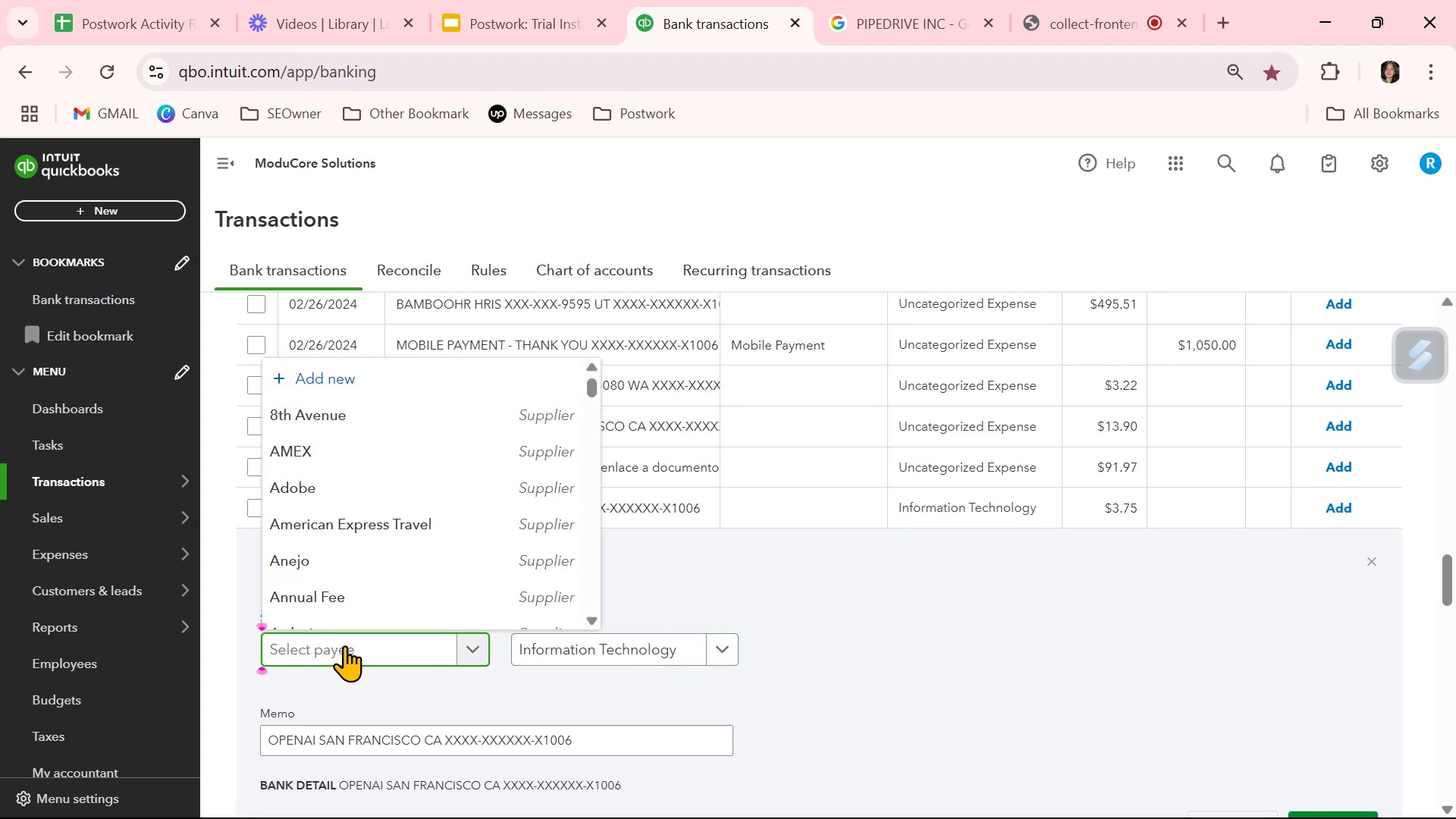 
type(Pen Open AI)
 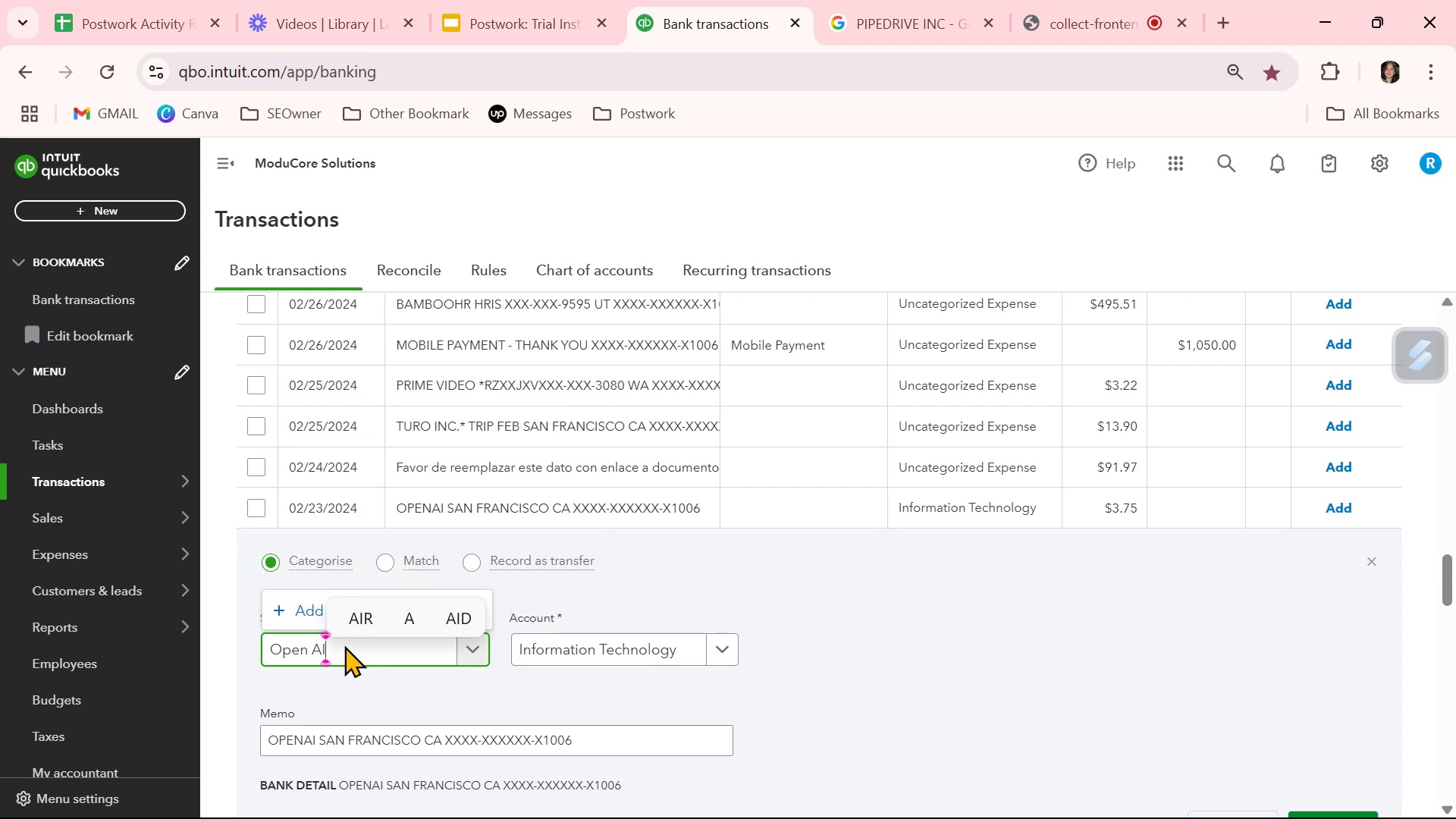 
hold_key(key=Backspace, duration=0.83)
 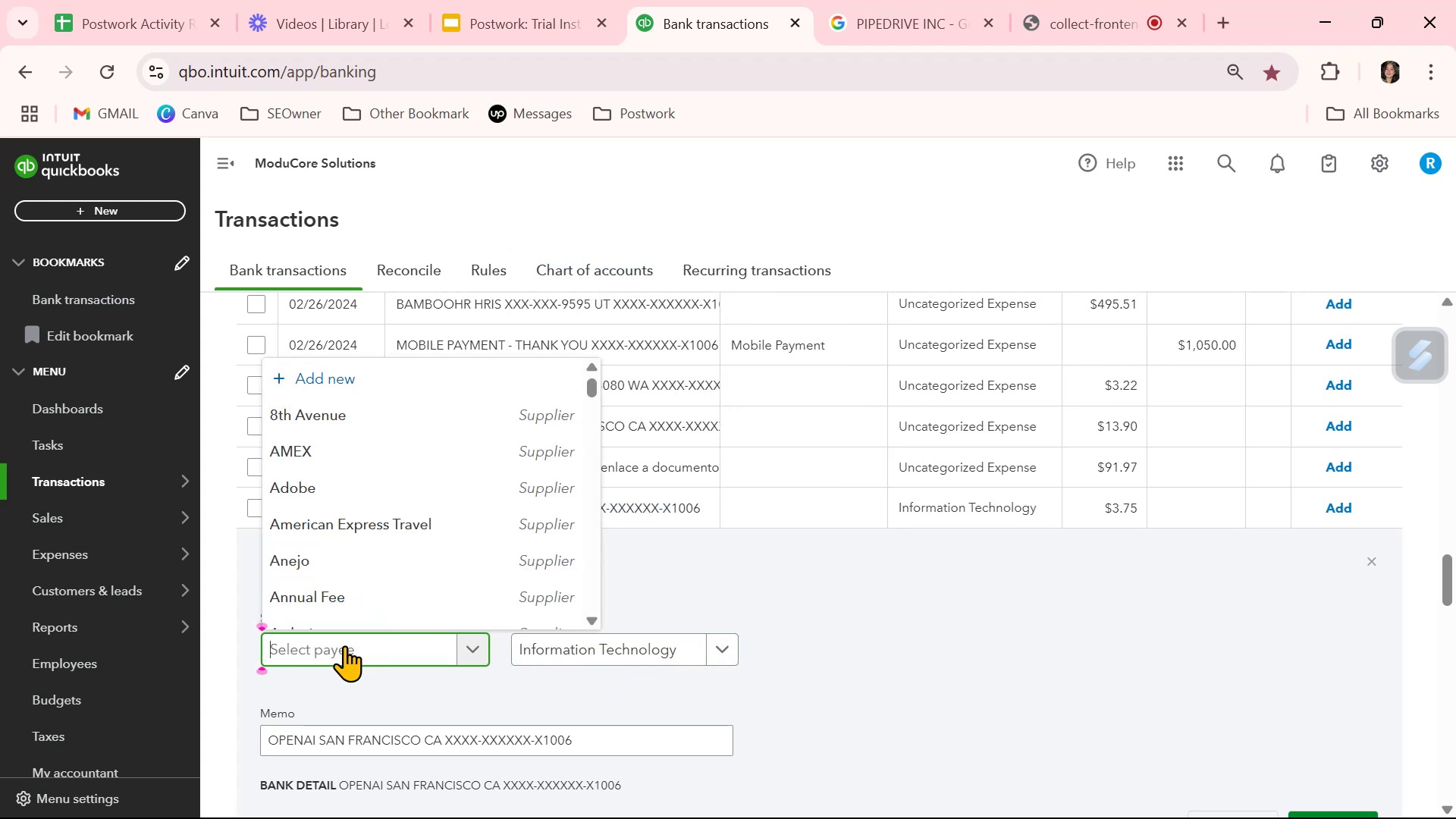 
hold_key(key=Backspace, duration=8.6)
 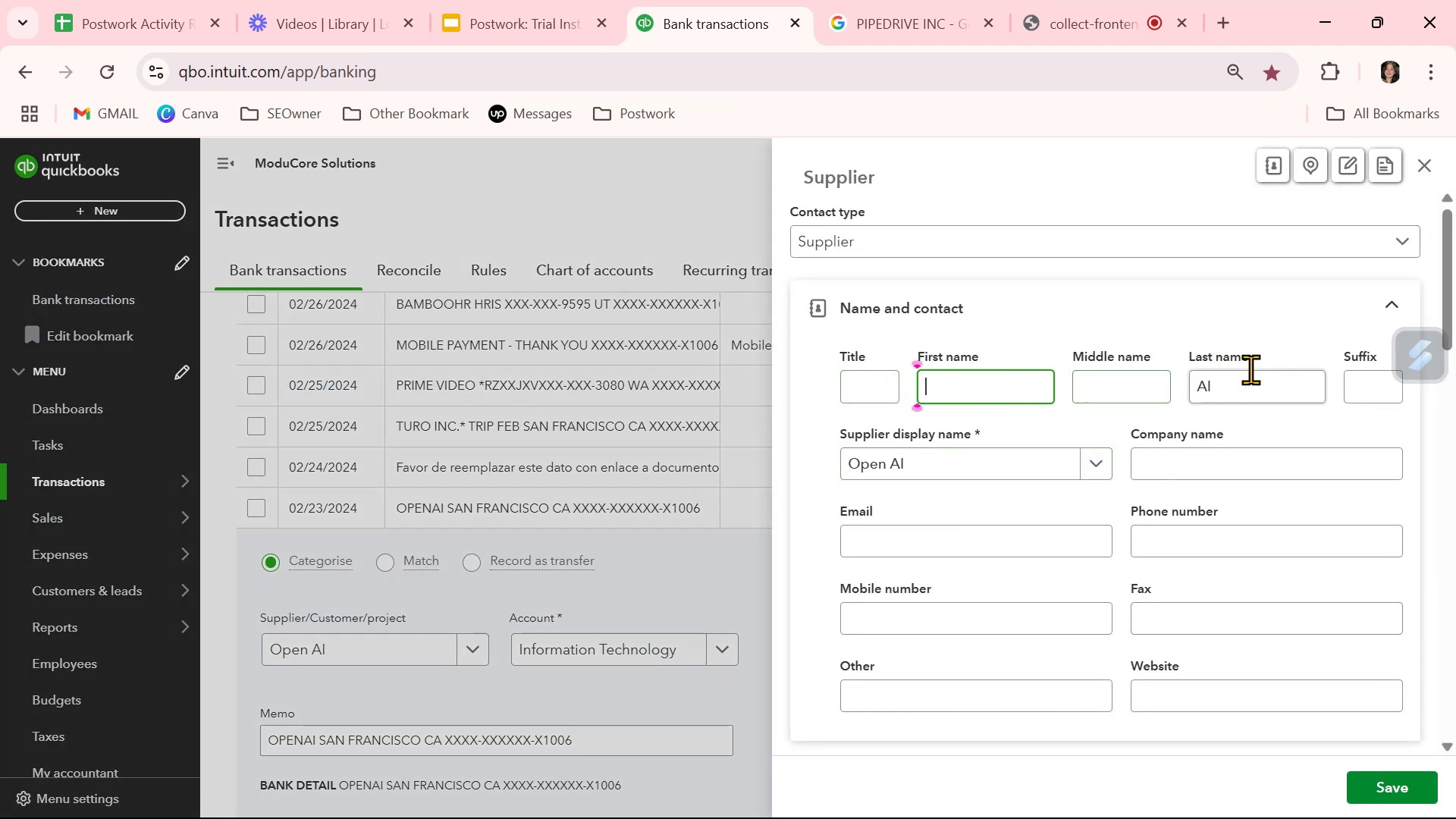 
left_click([309, 608])
 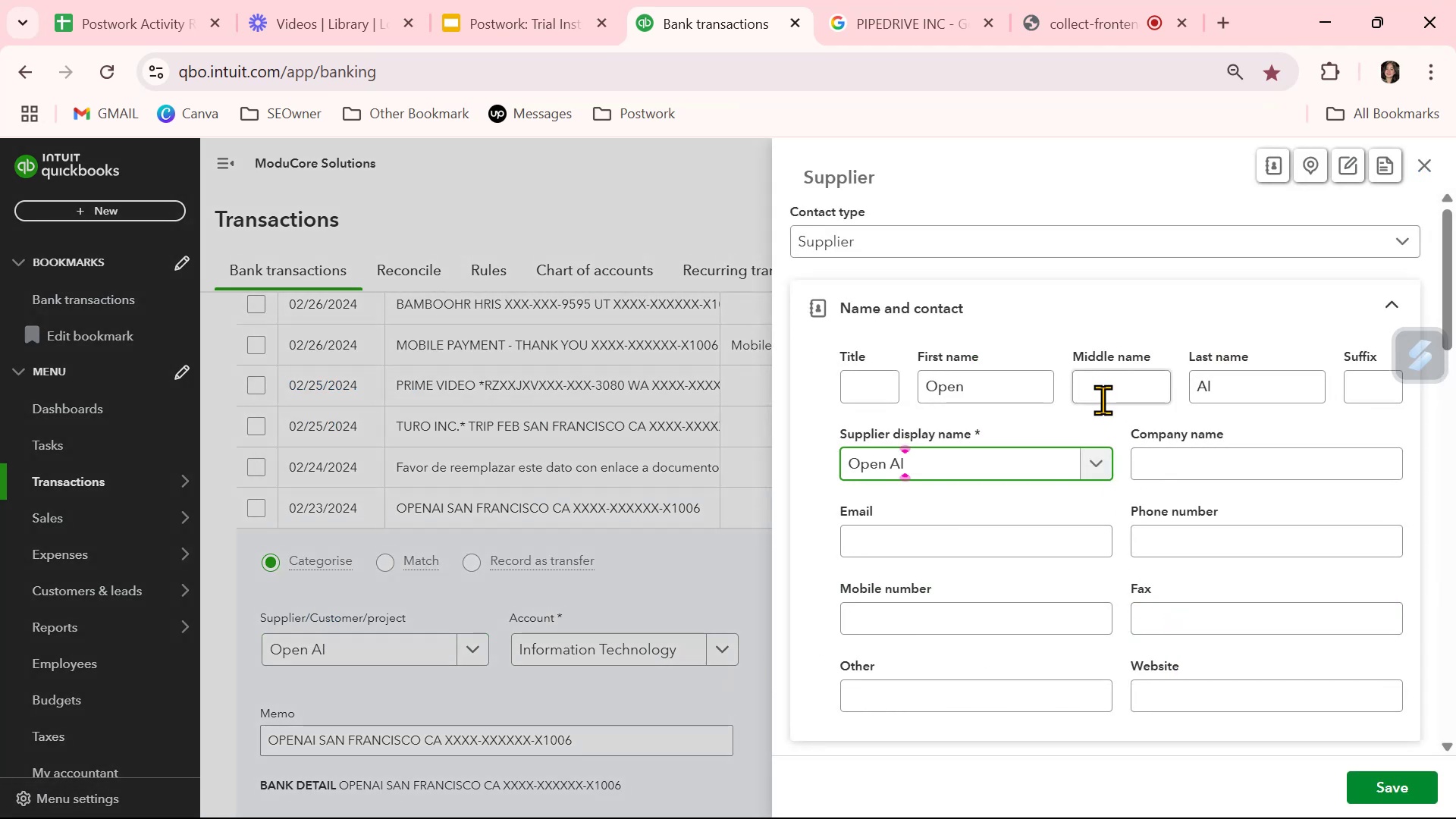 
left_click_drag(start_coordinate=[999, 388], to_coordinate=[864, 383])
 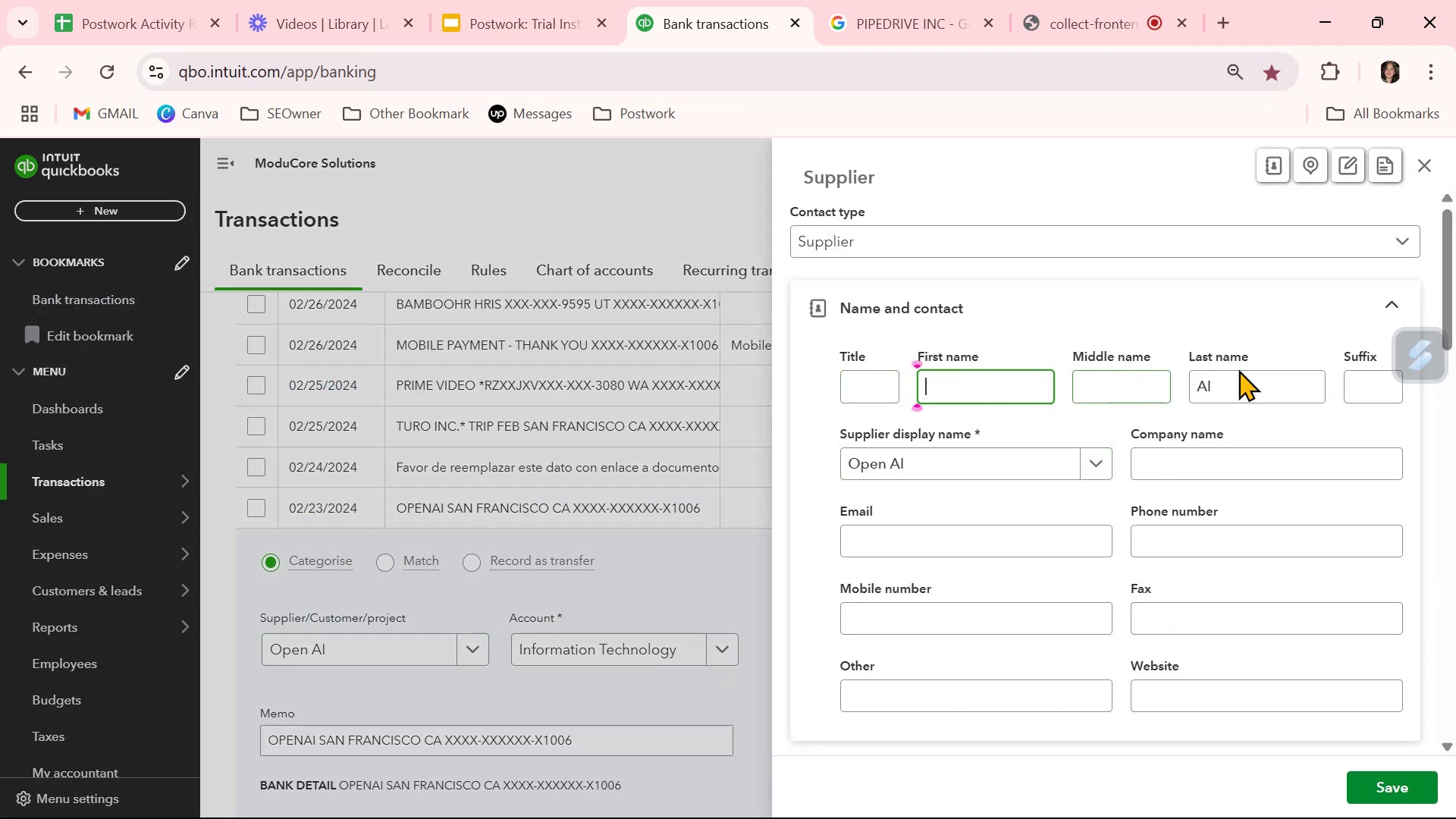 
left_click_drag(start_coordinate=[1241, 375], to_coordinate=[1144, 381])
 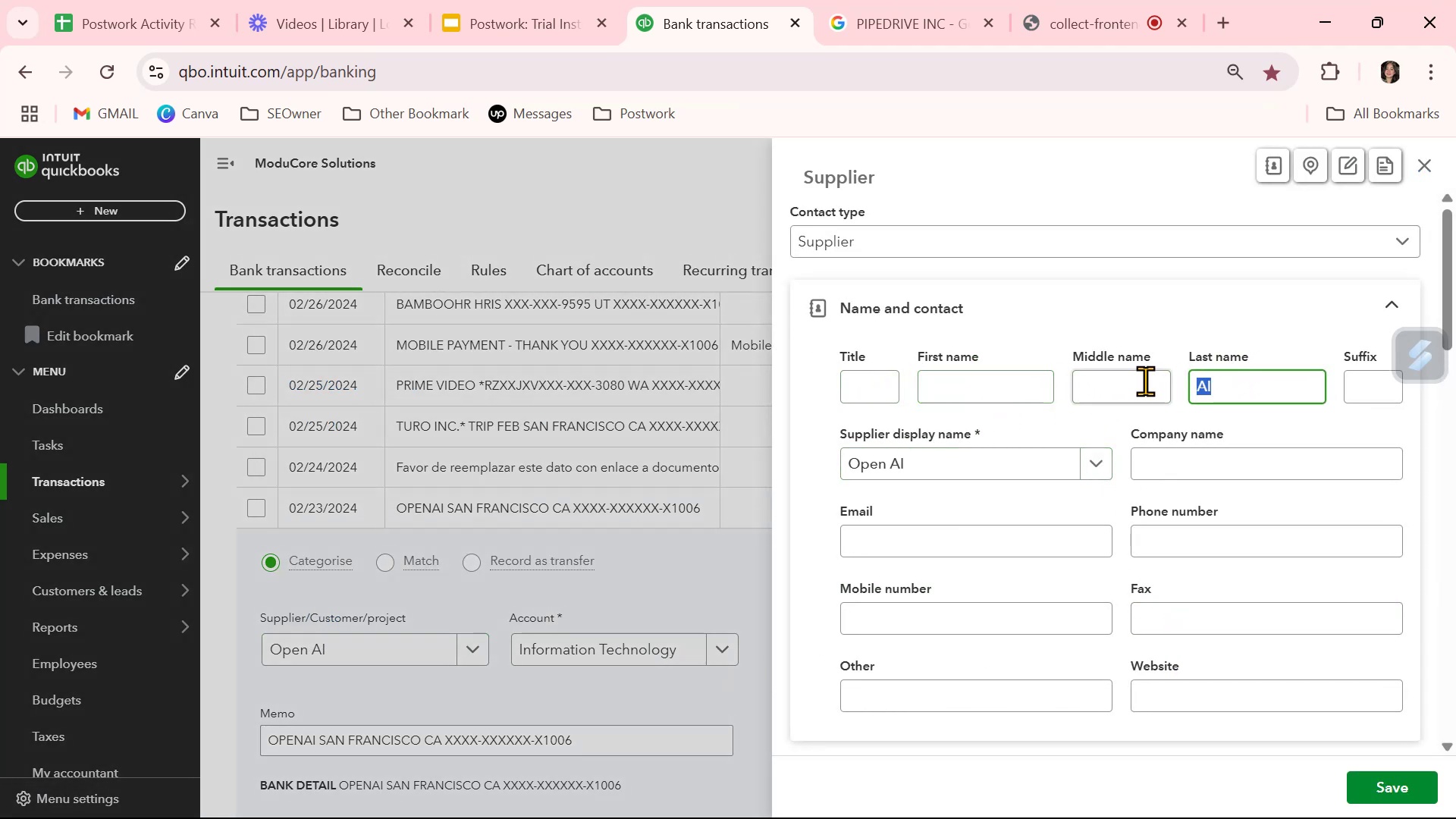 
key(Backspace)
 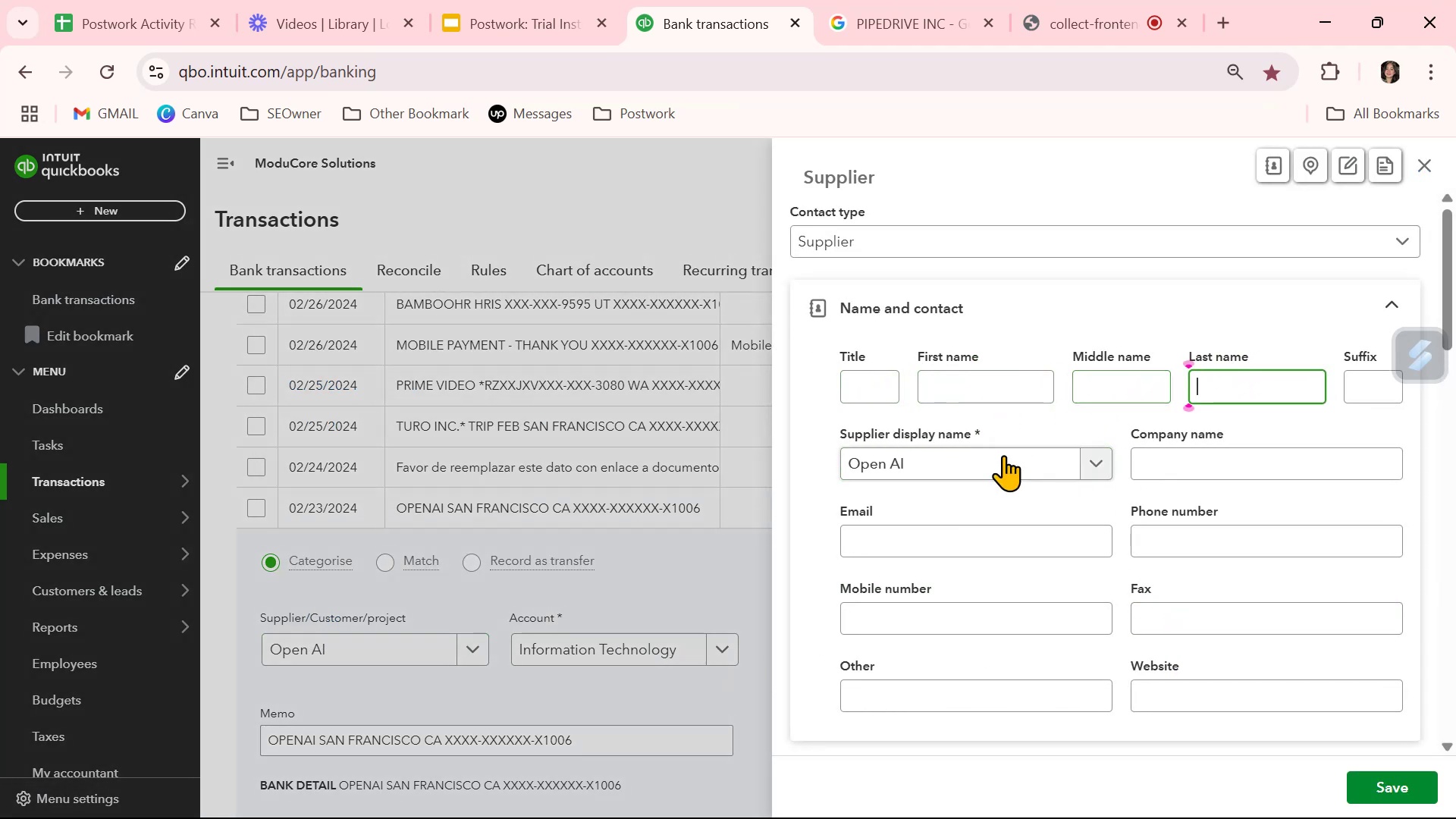 
left_click_drag(start_coordinate=[973, 455], to_coordinate=[794, 464])
 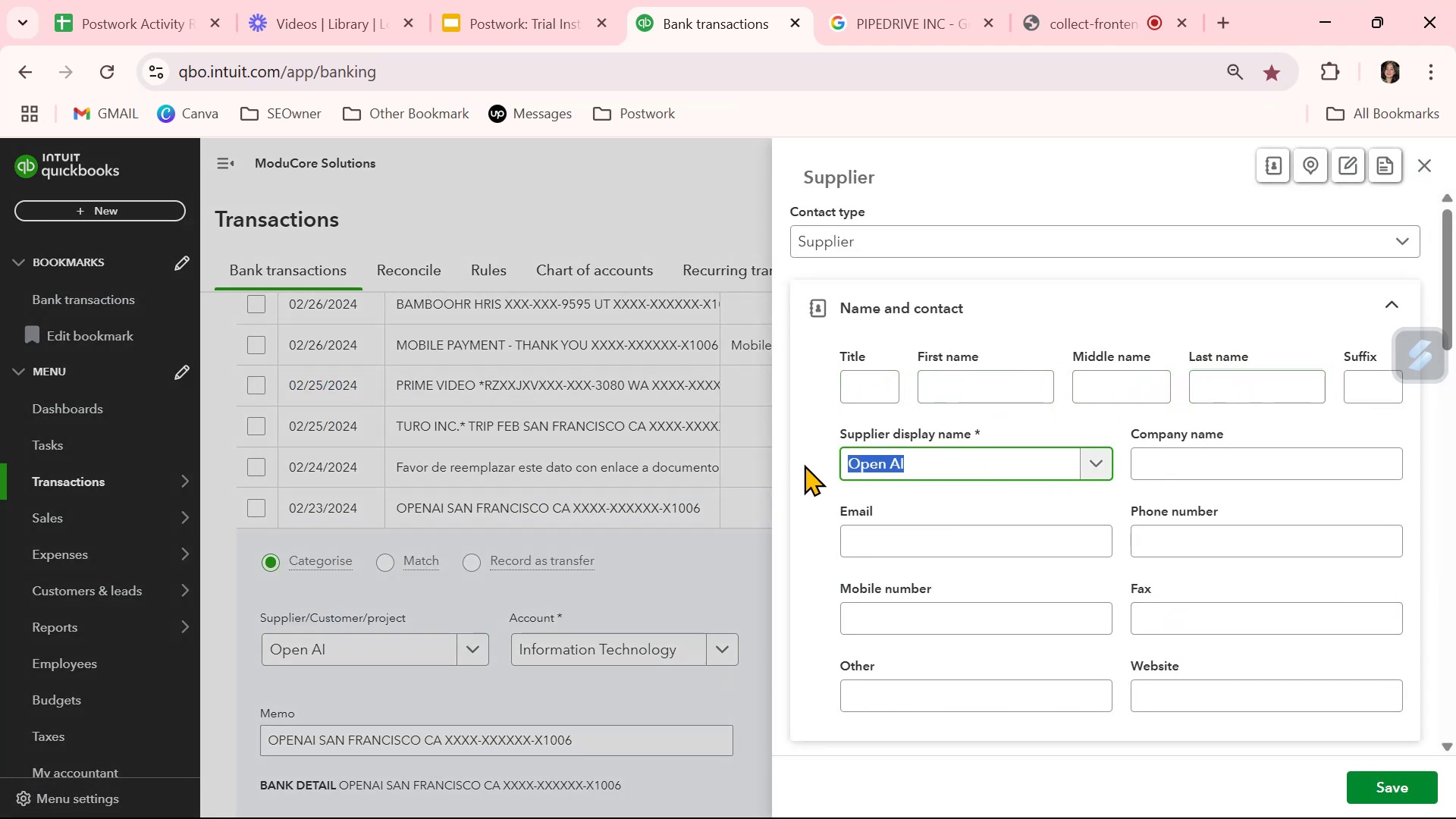 
key(Control+ControlLeft)
 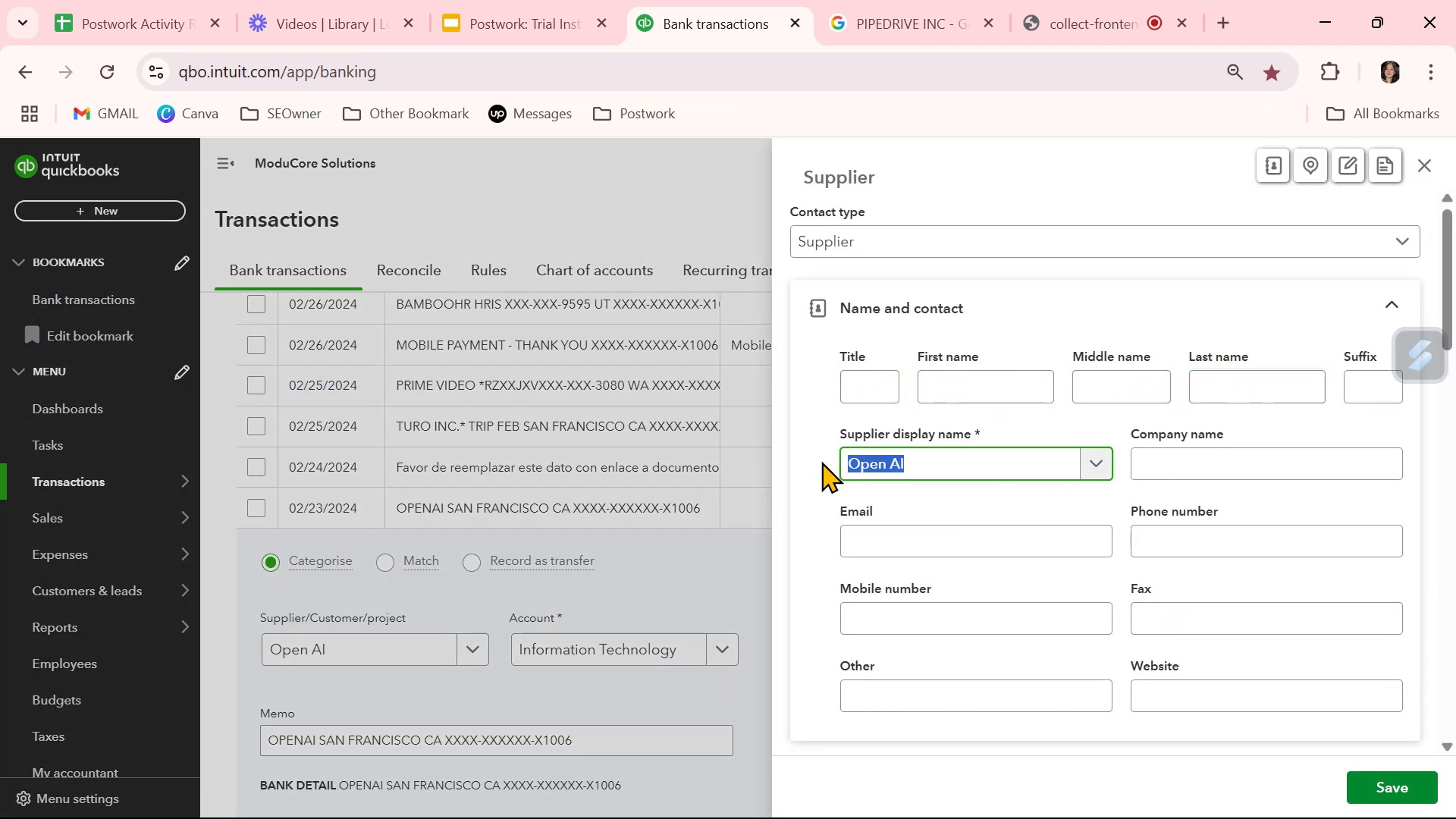 
key(Control+C)
 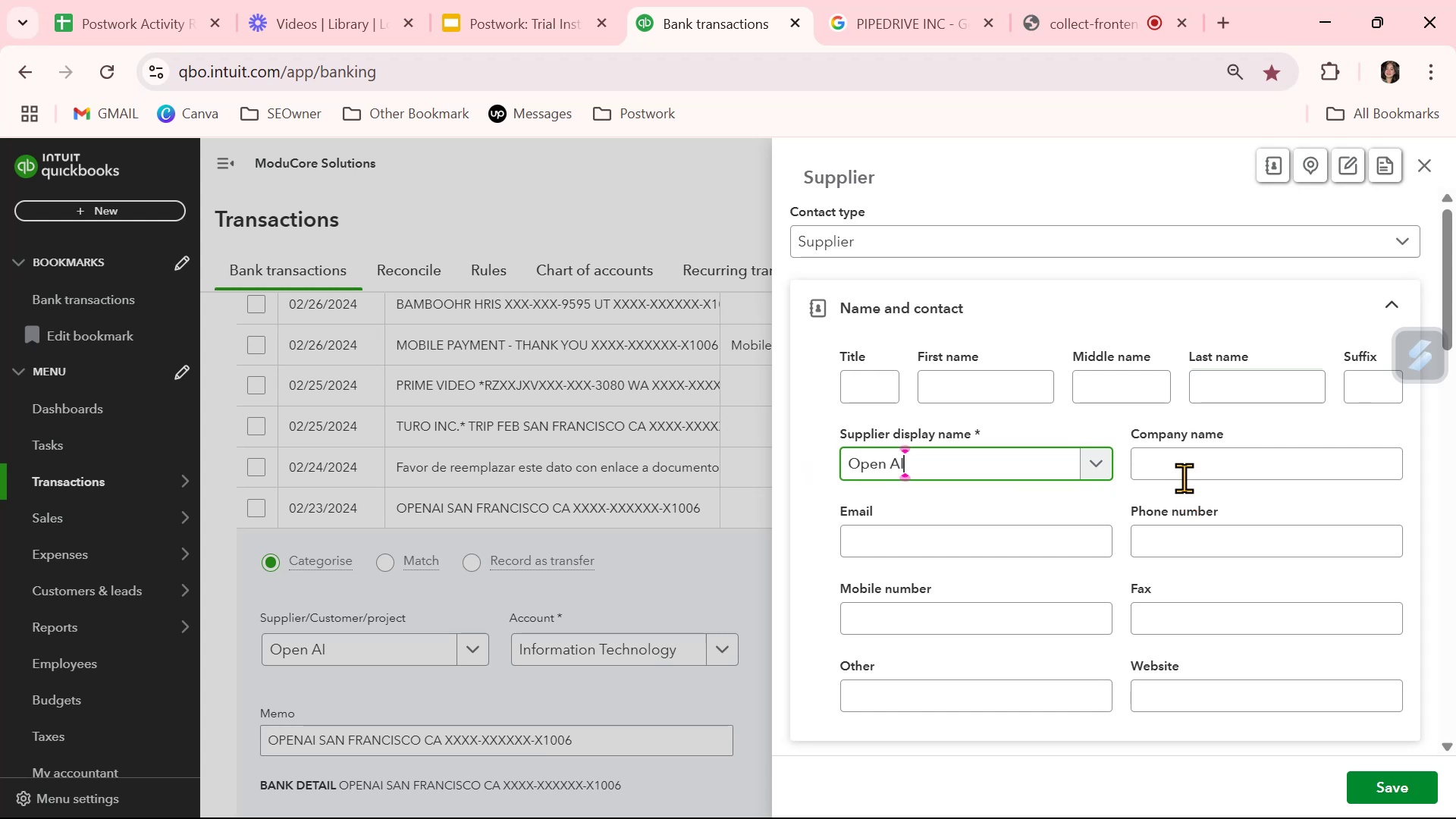 
double_click([1183, 474])
 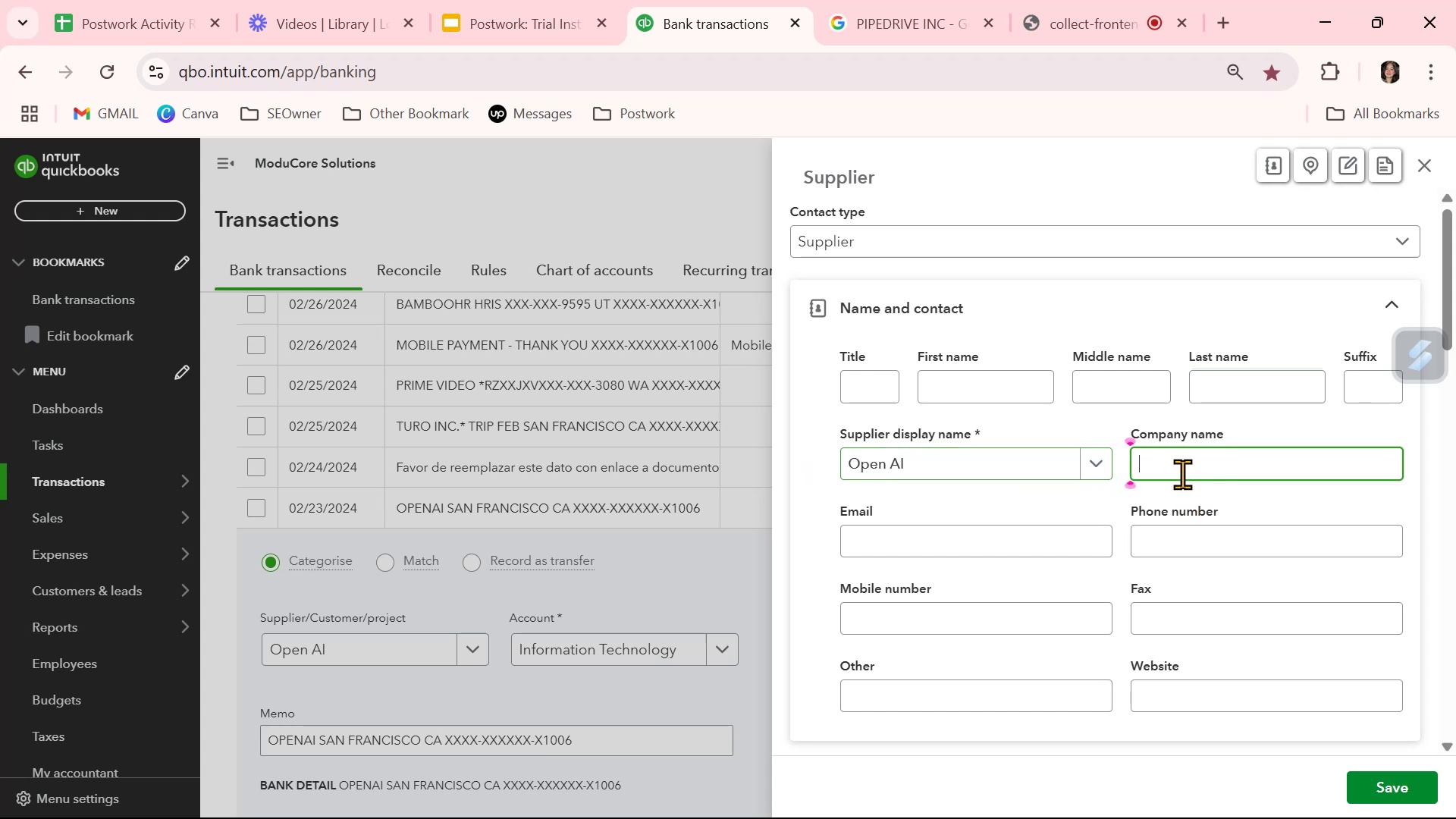 
key(Control+ControlLeft)
 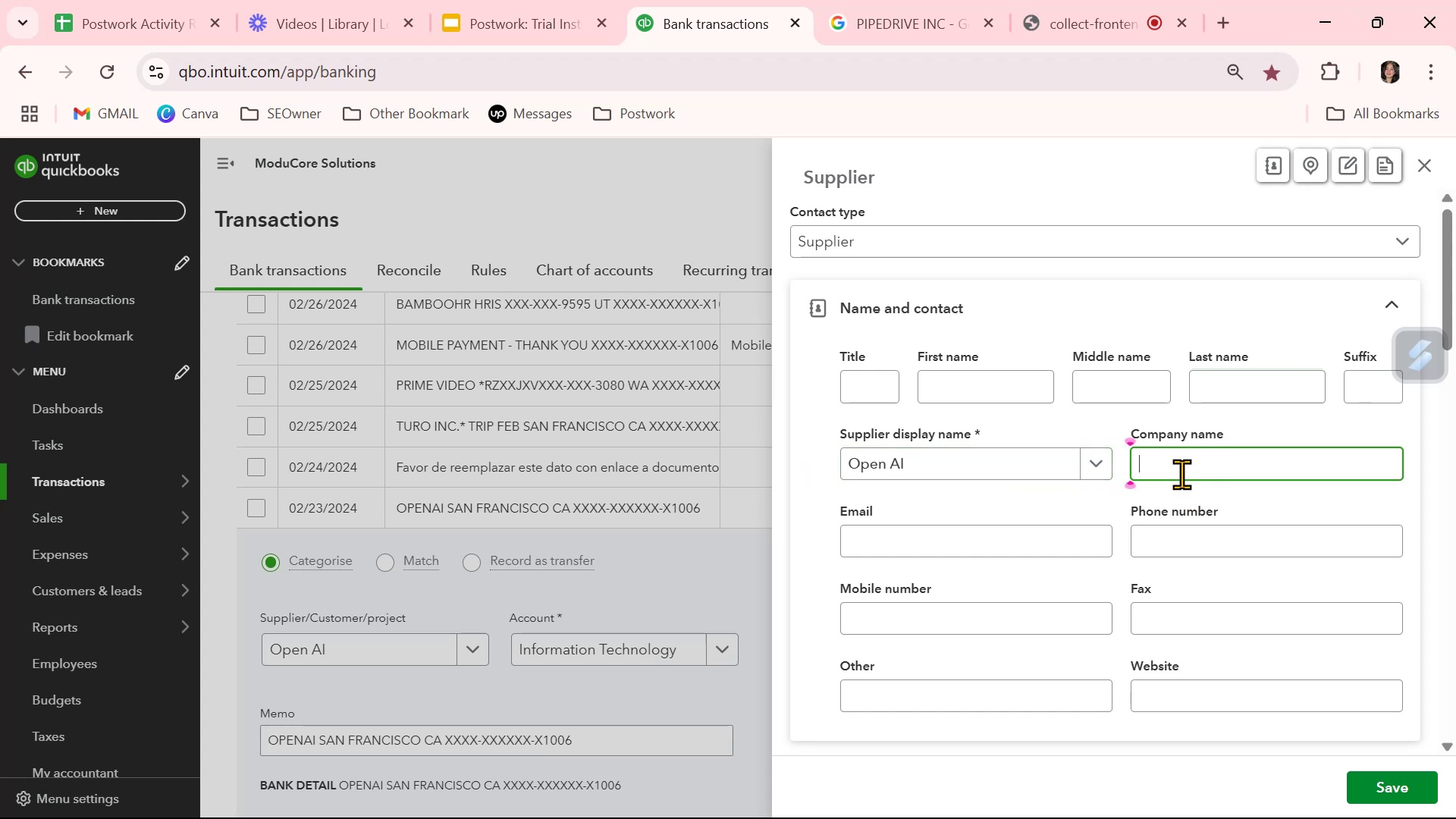 
key(Control+V)
 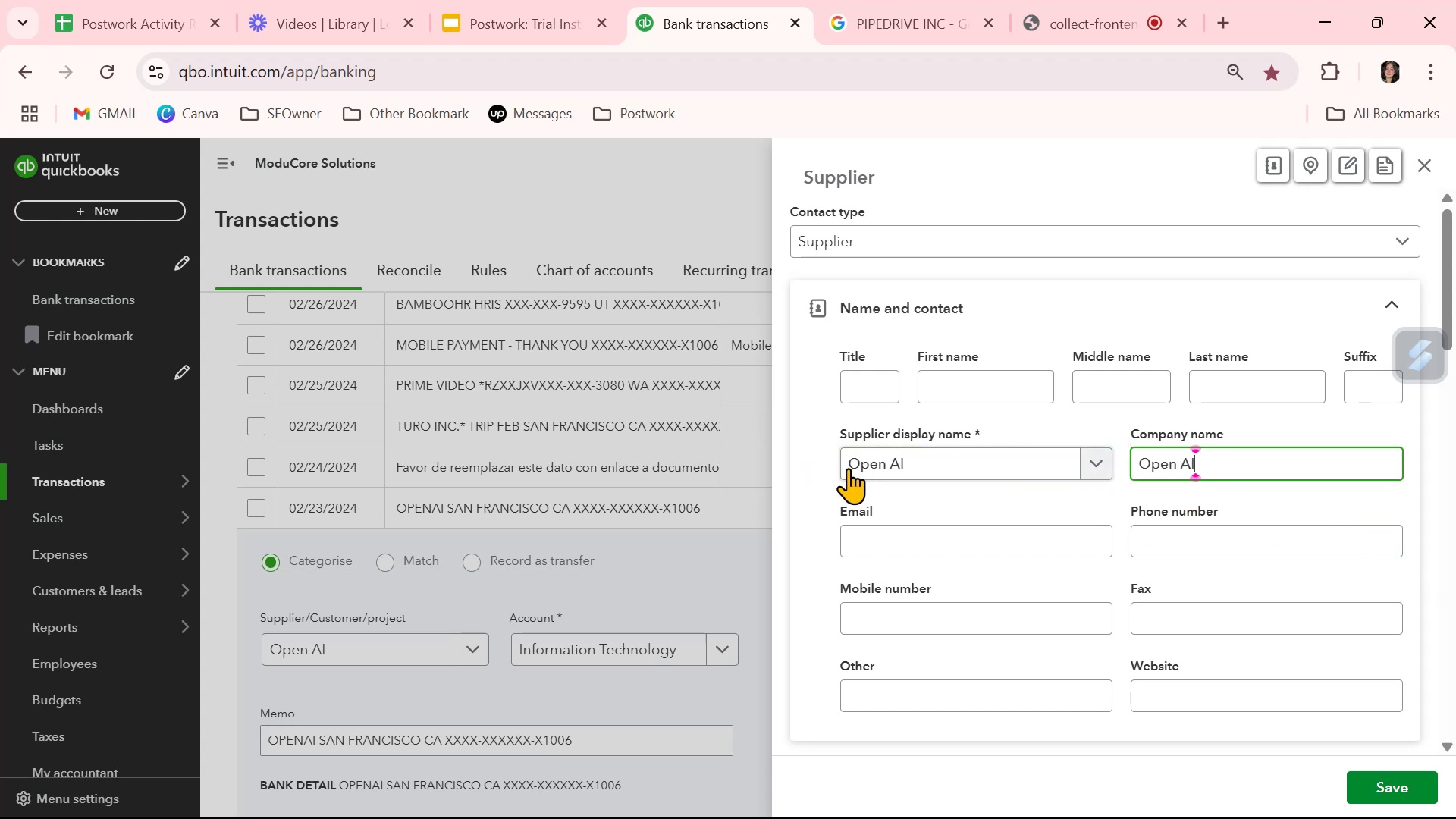 
left_click([821, 470])
 